 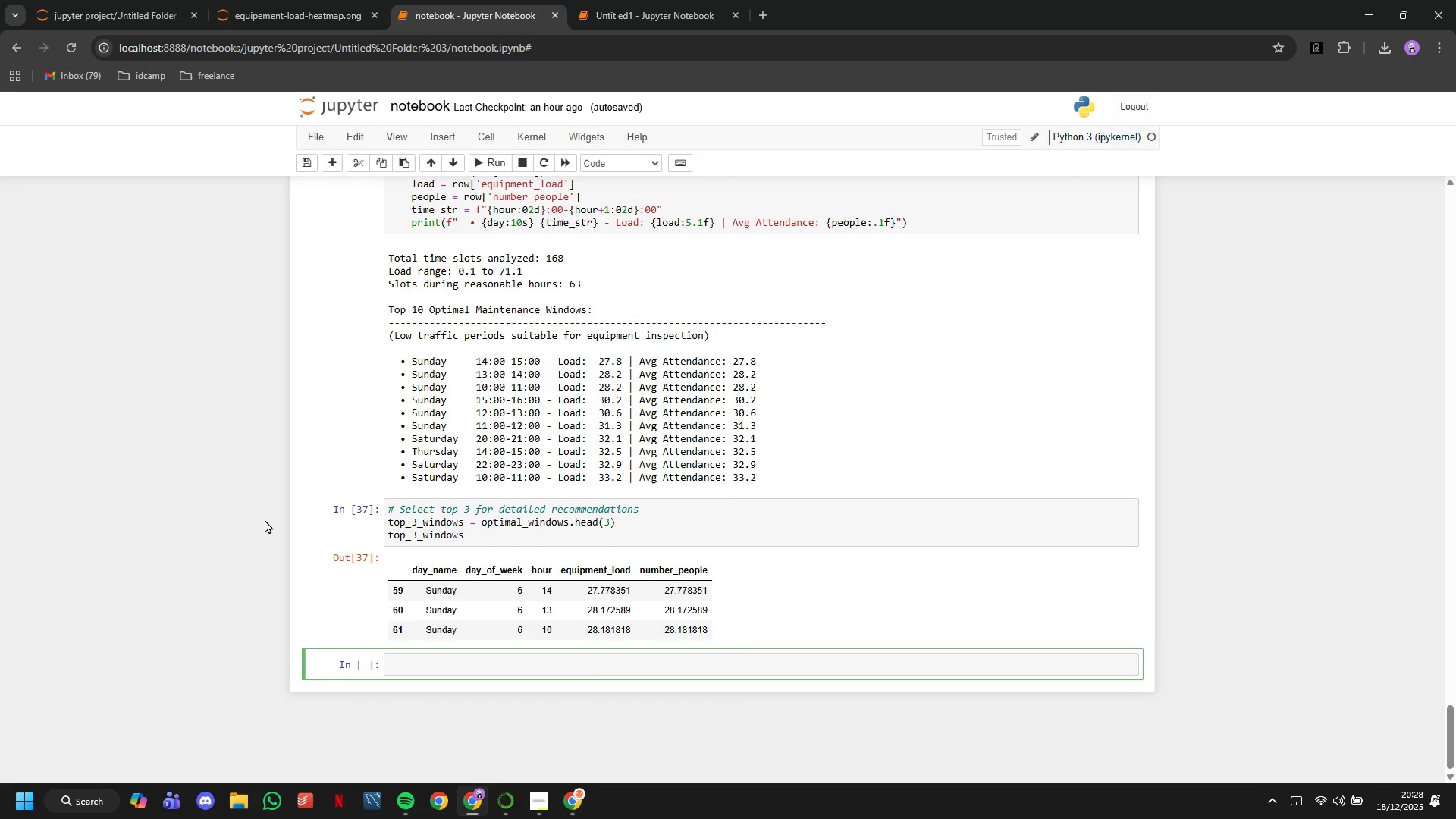 
hold_key(key=ShiftLeft, duration=0.69)
 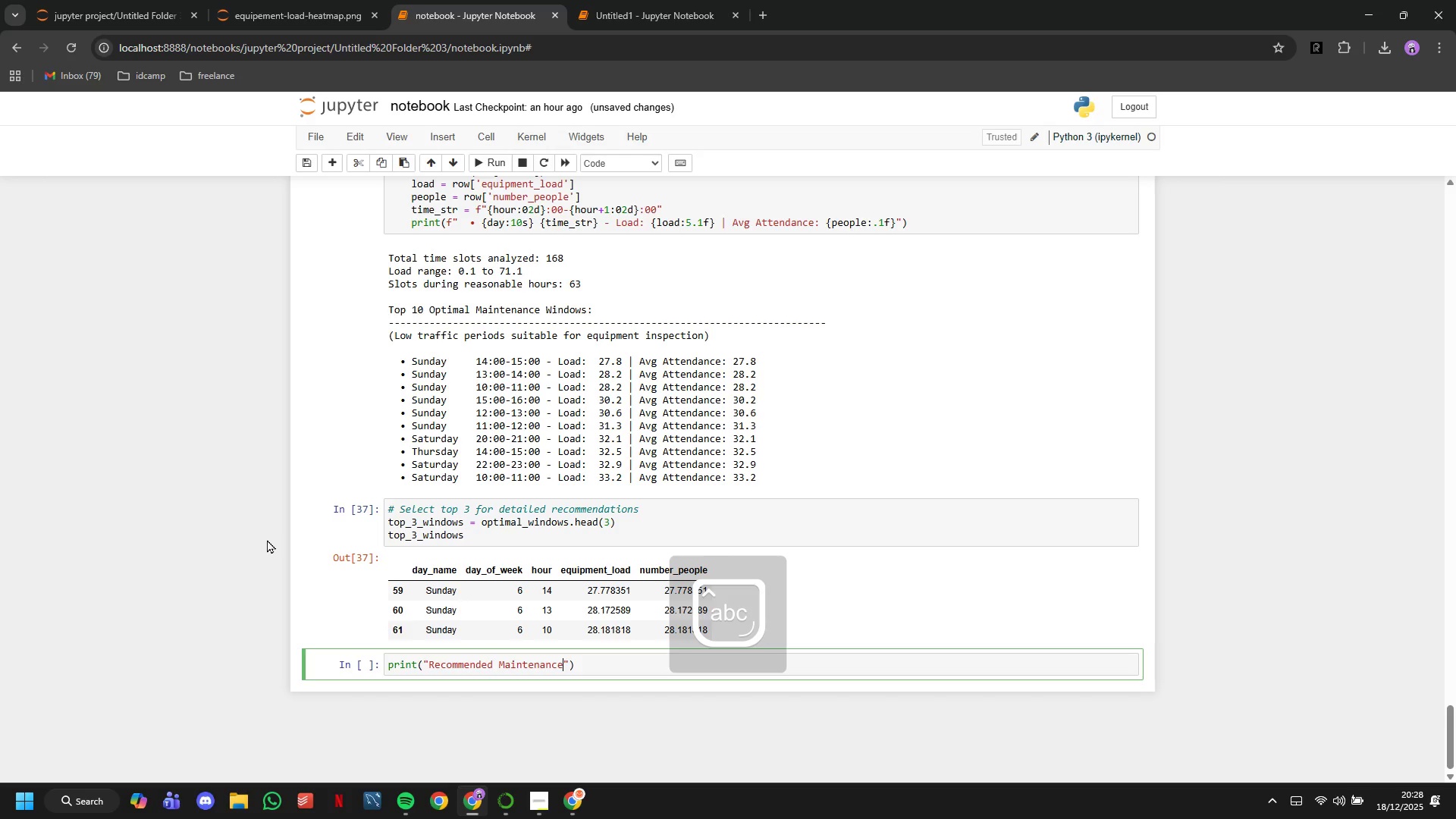 
wait(10.84)
 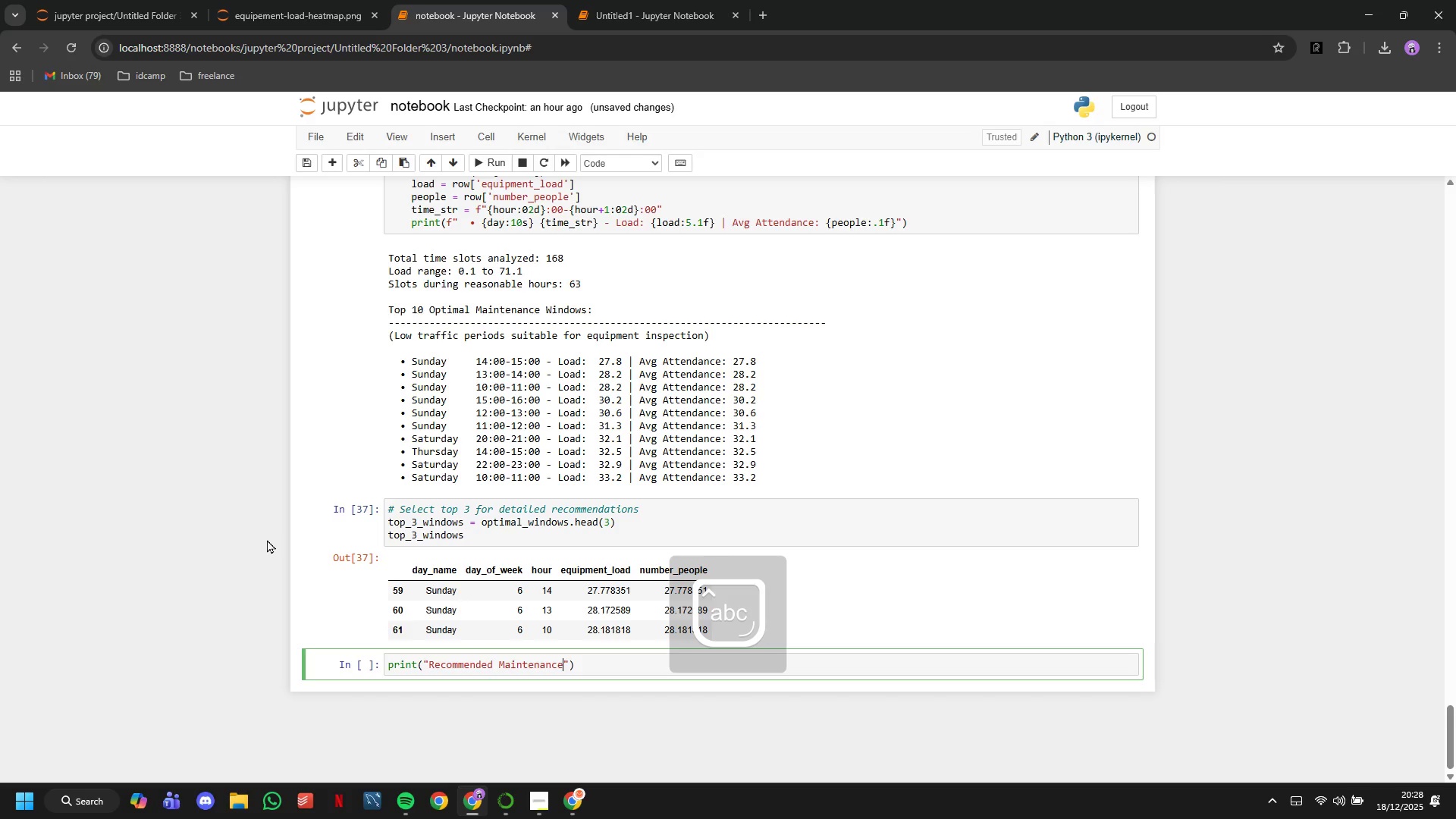 
type( Windows (Top 3)
 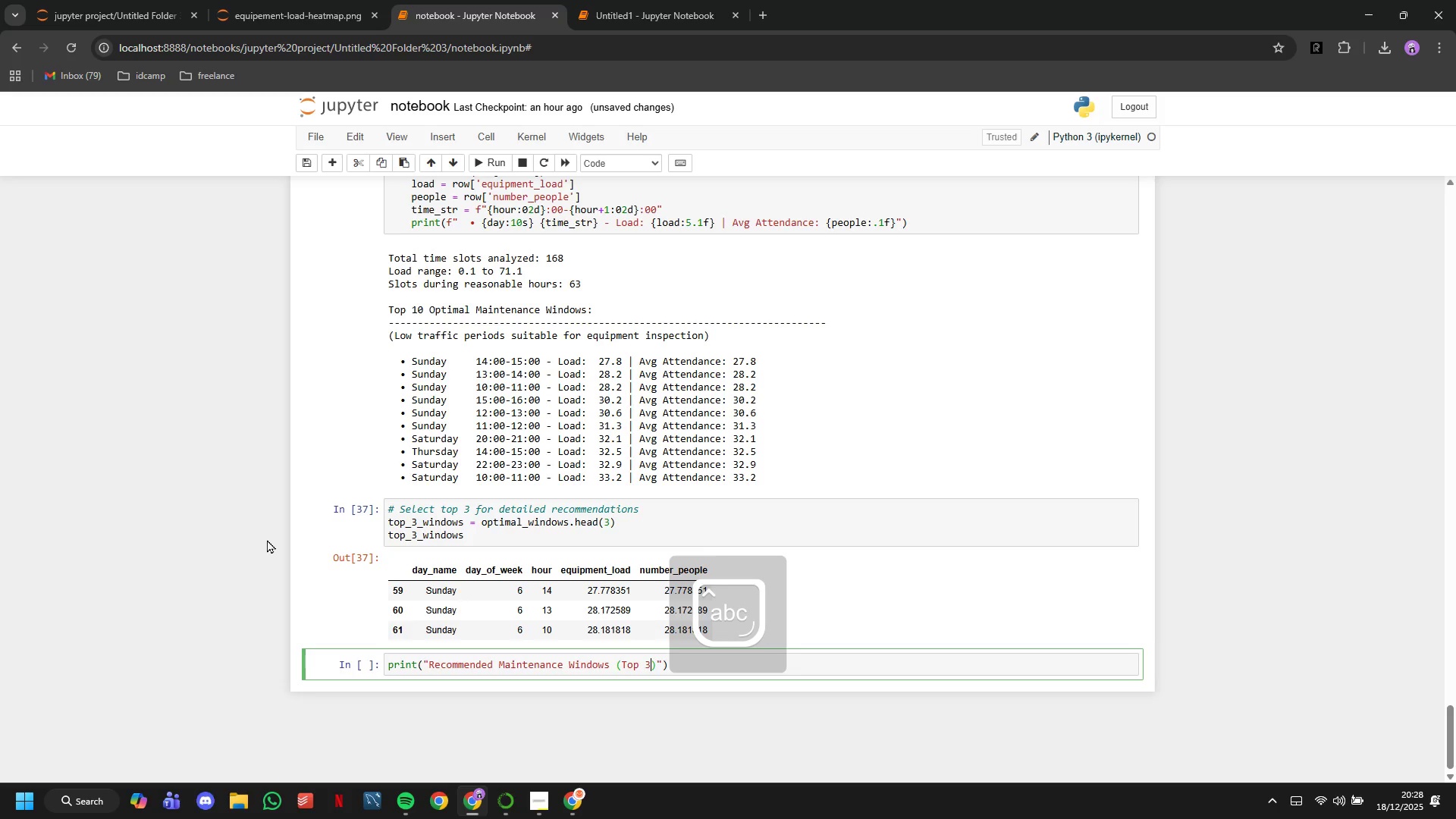 
key(ArrowRight)
 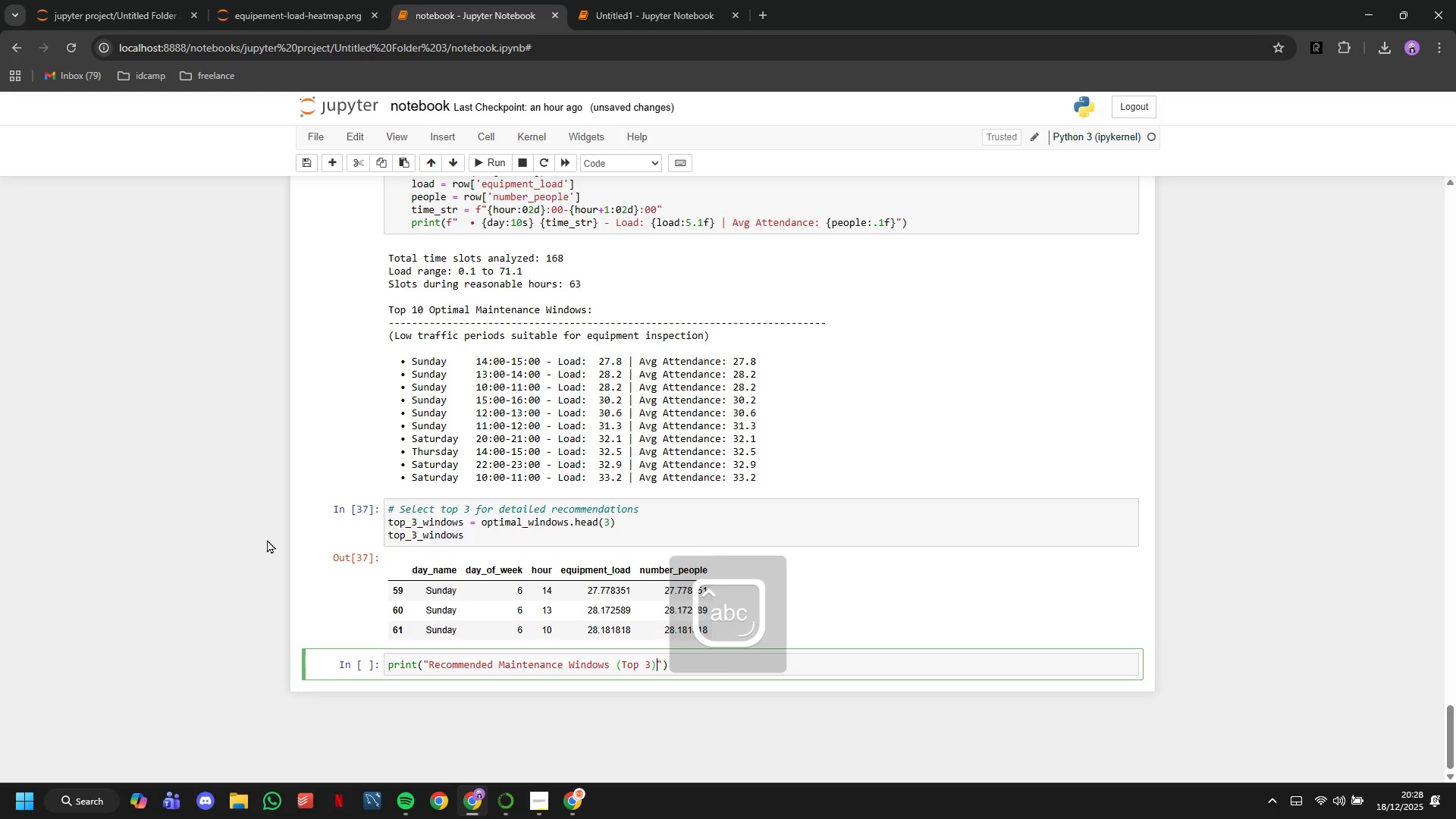 
key(Shift+Semicolon)
 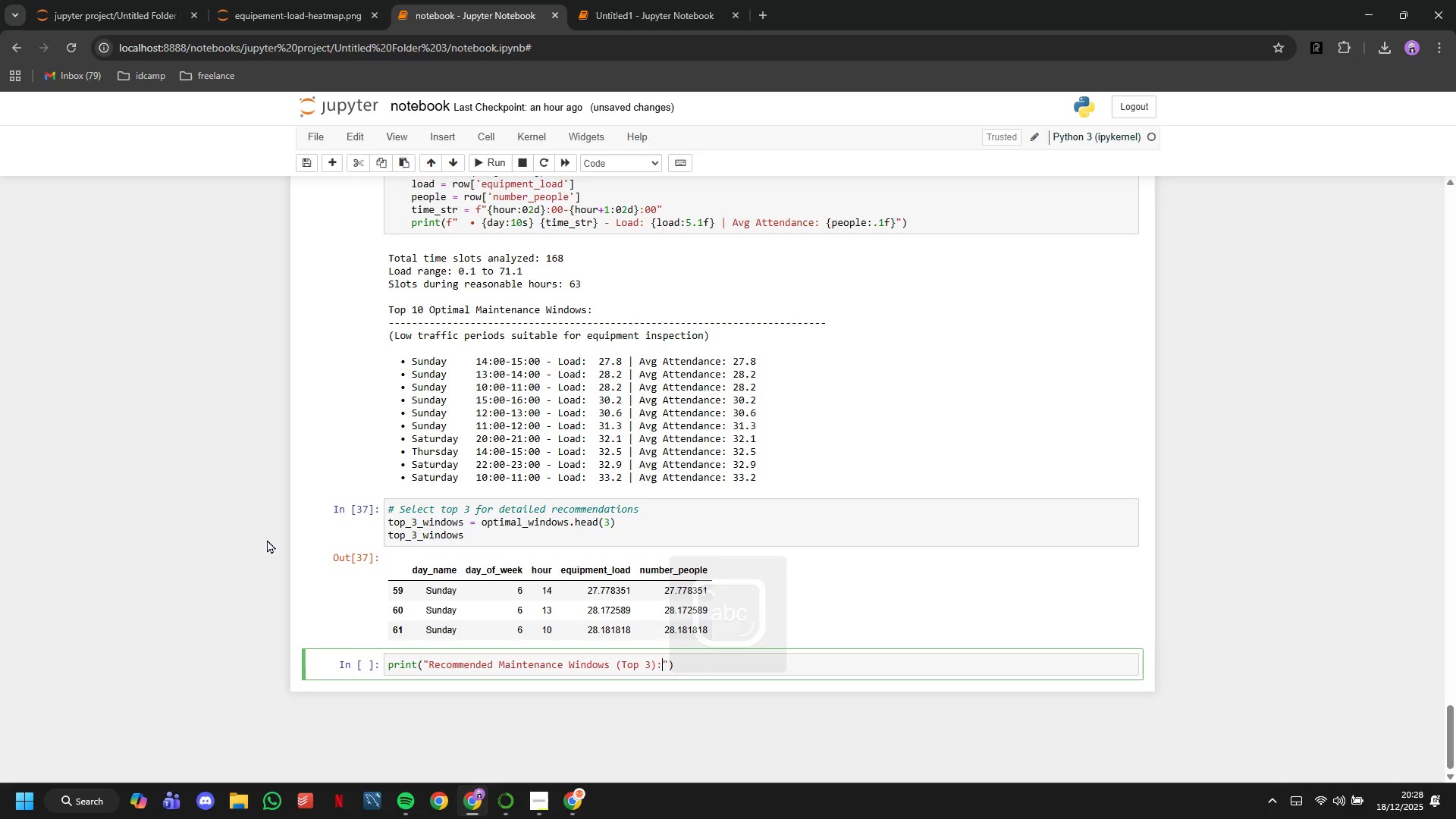 
key(Space)
 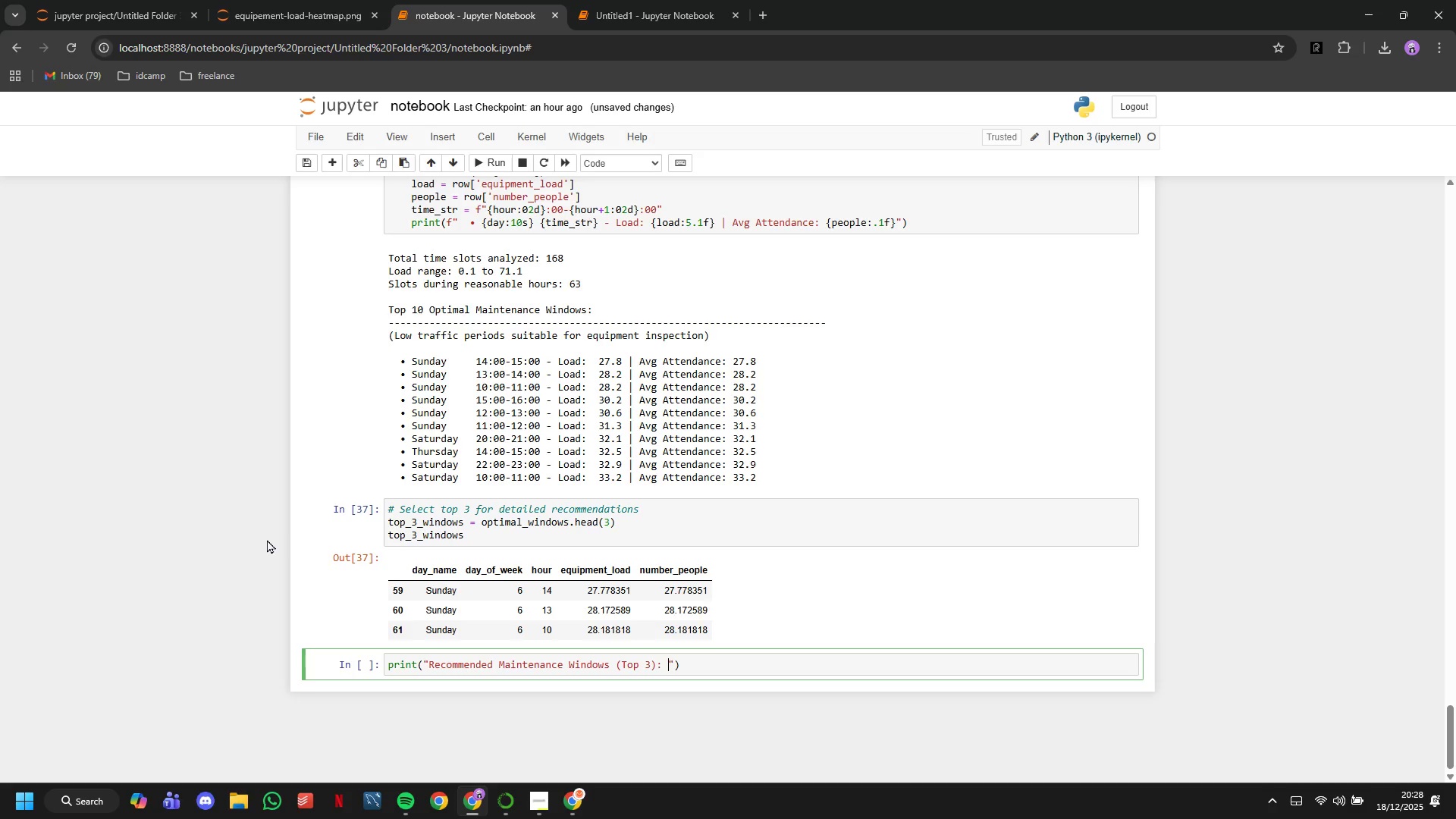 
key(ArrowRight)
 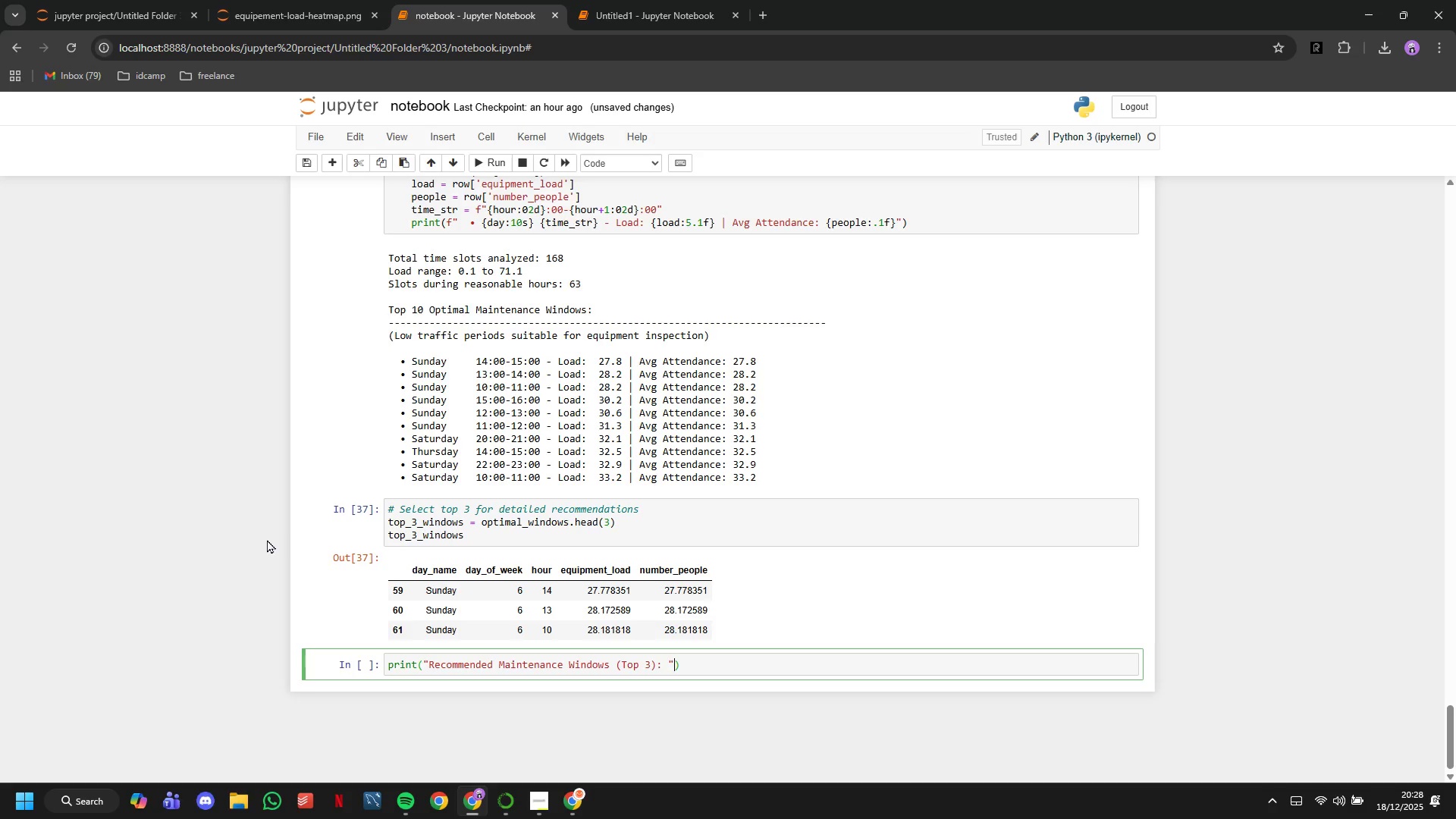 
key(ArrowRight)
 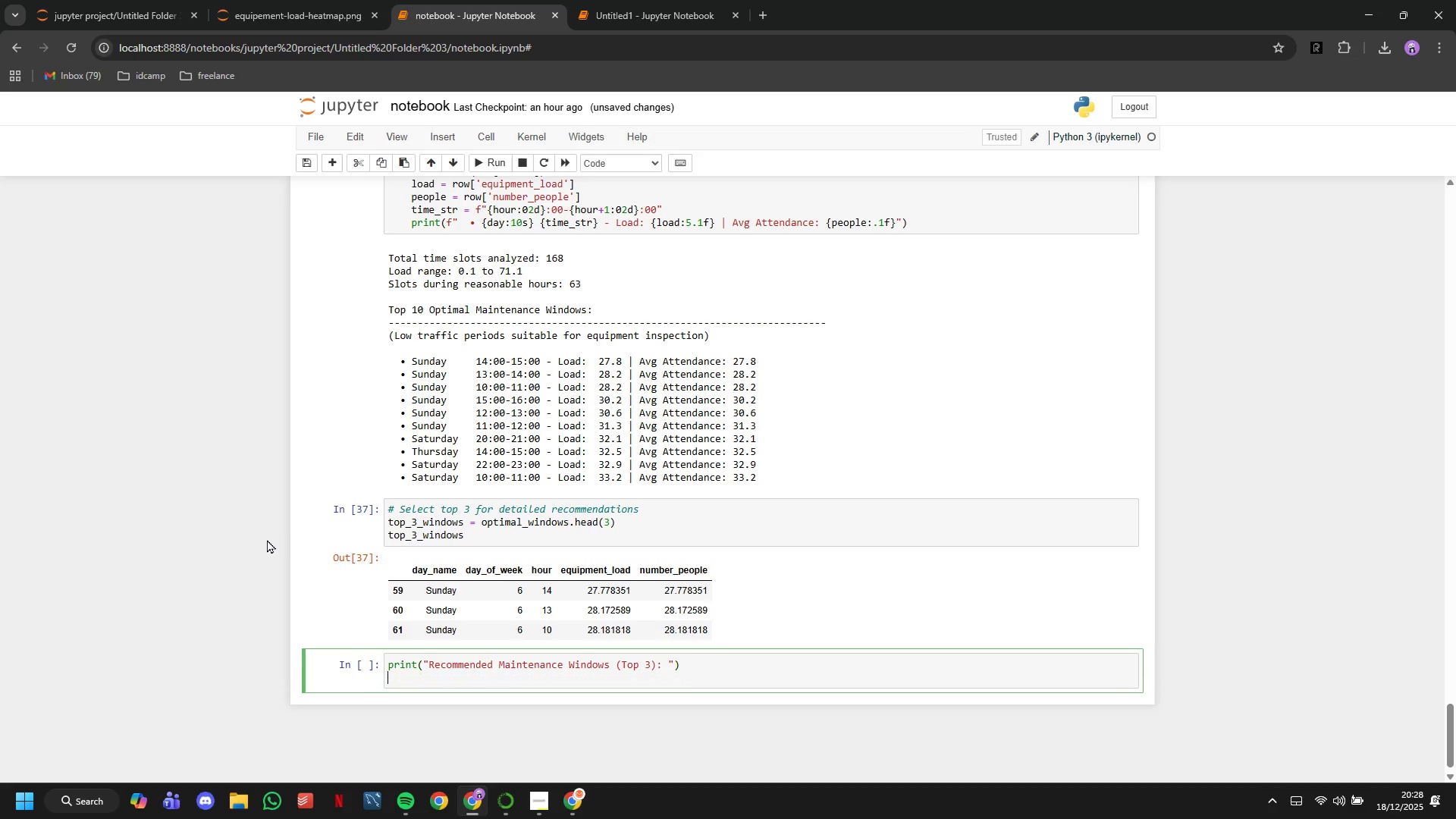 
key(Enter)
 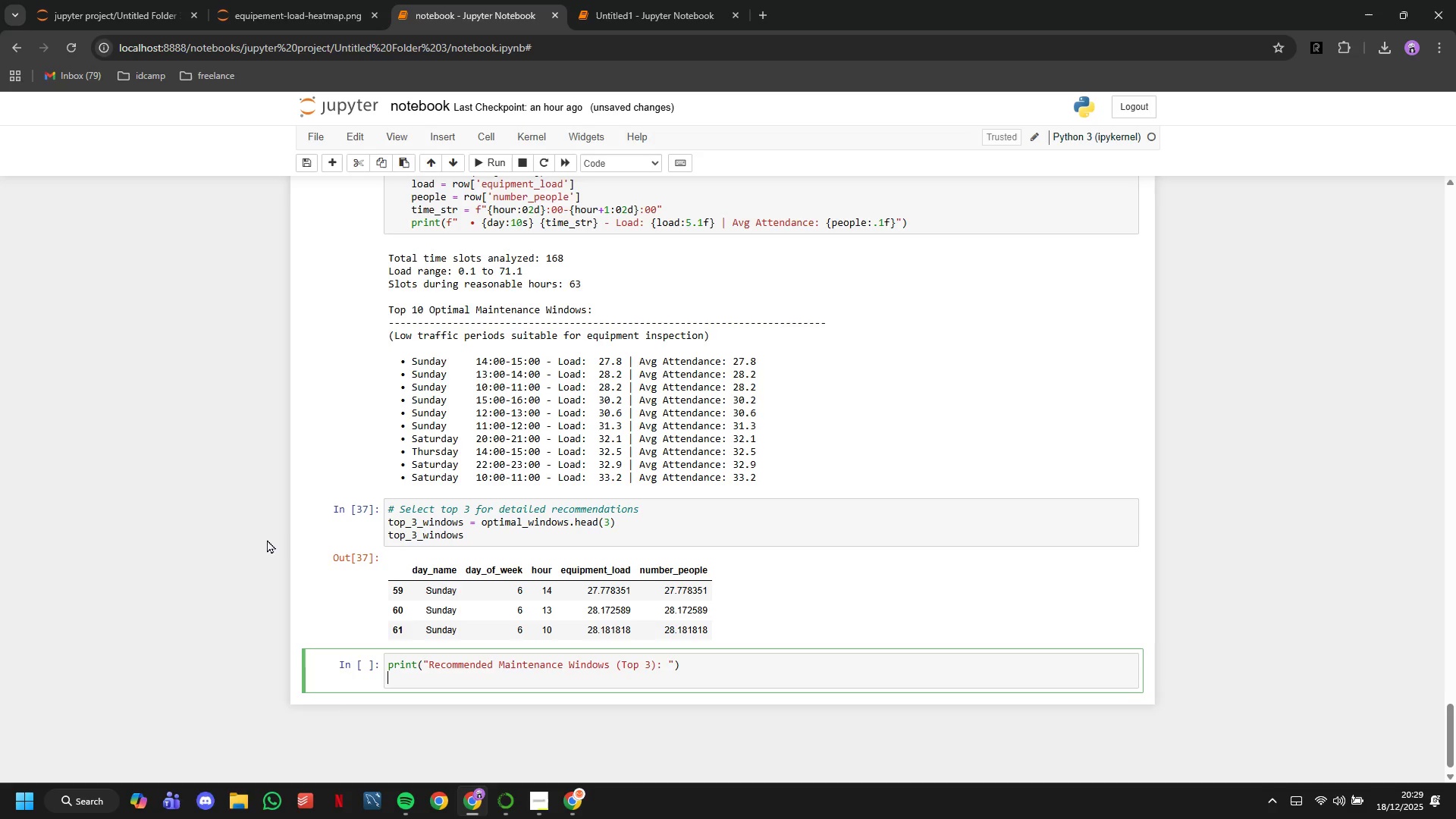 
wait(7.16)
 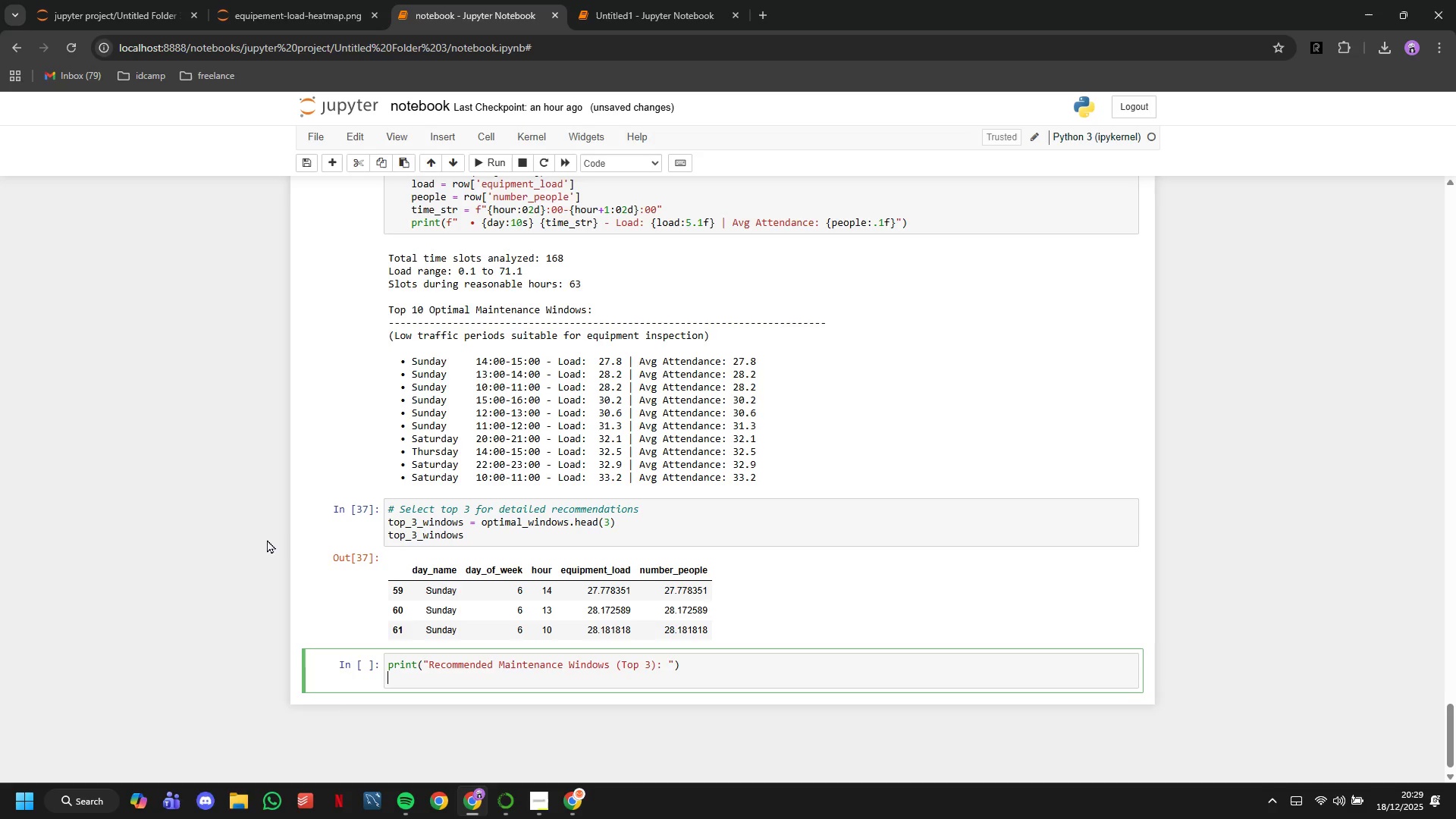 
type(for i )
 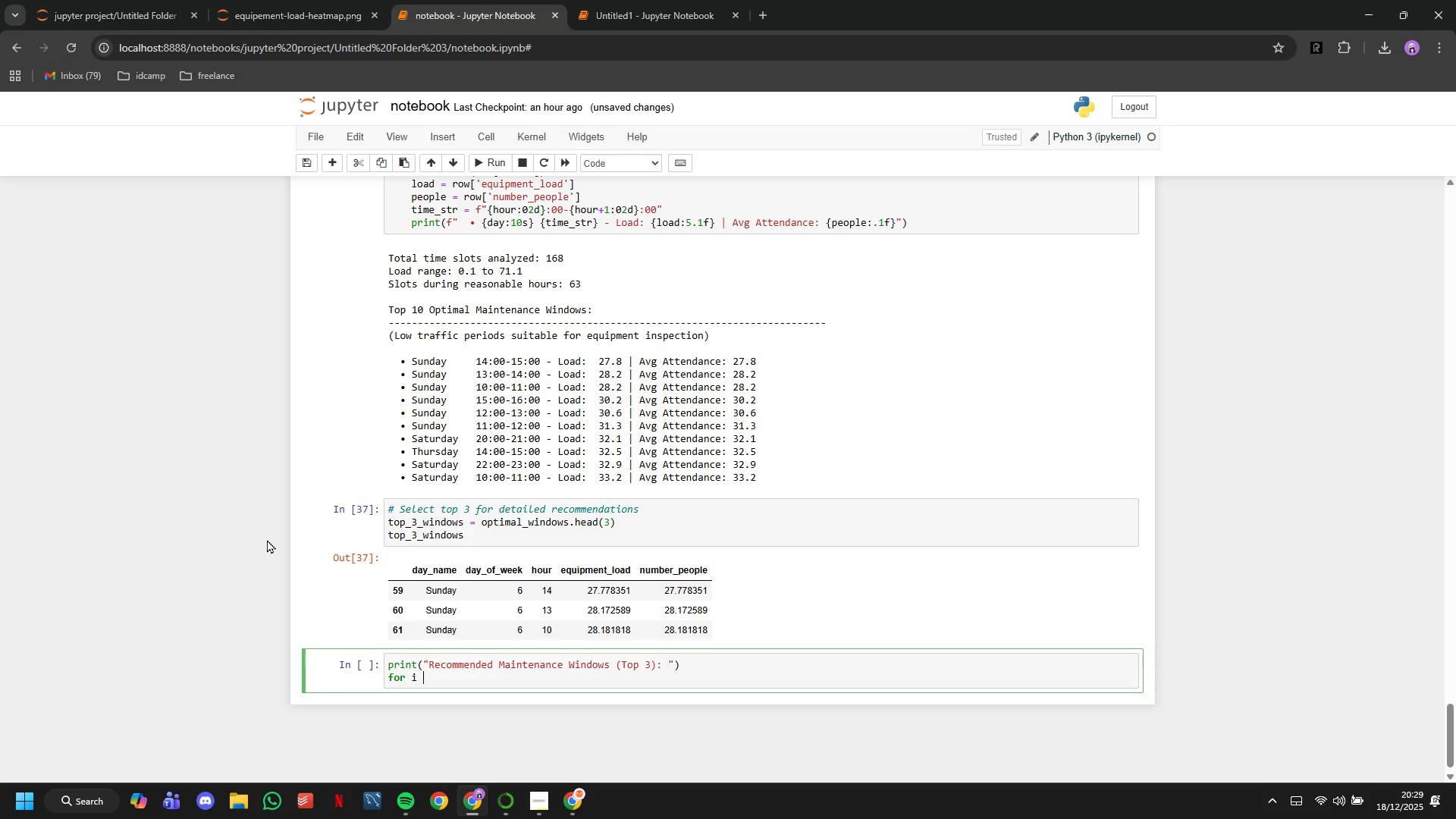 
key(Backspace)
type(, row in top_3_windows.iterrows()
 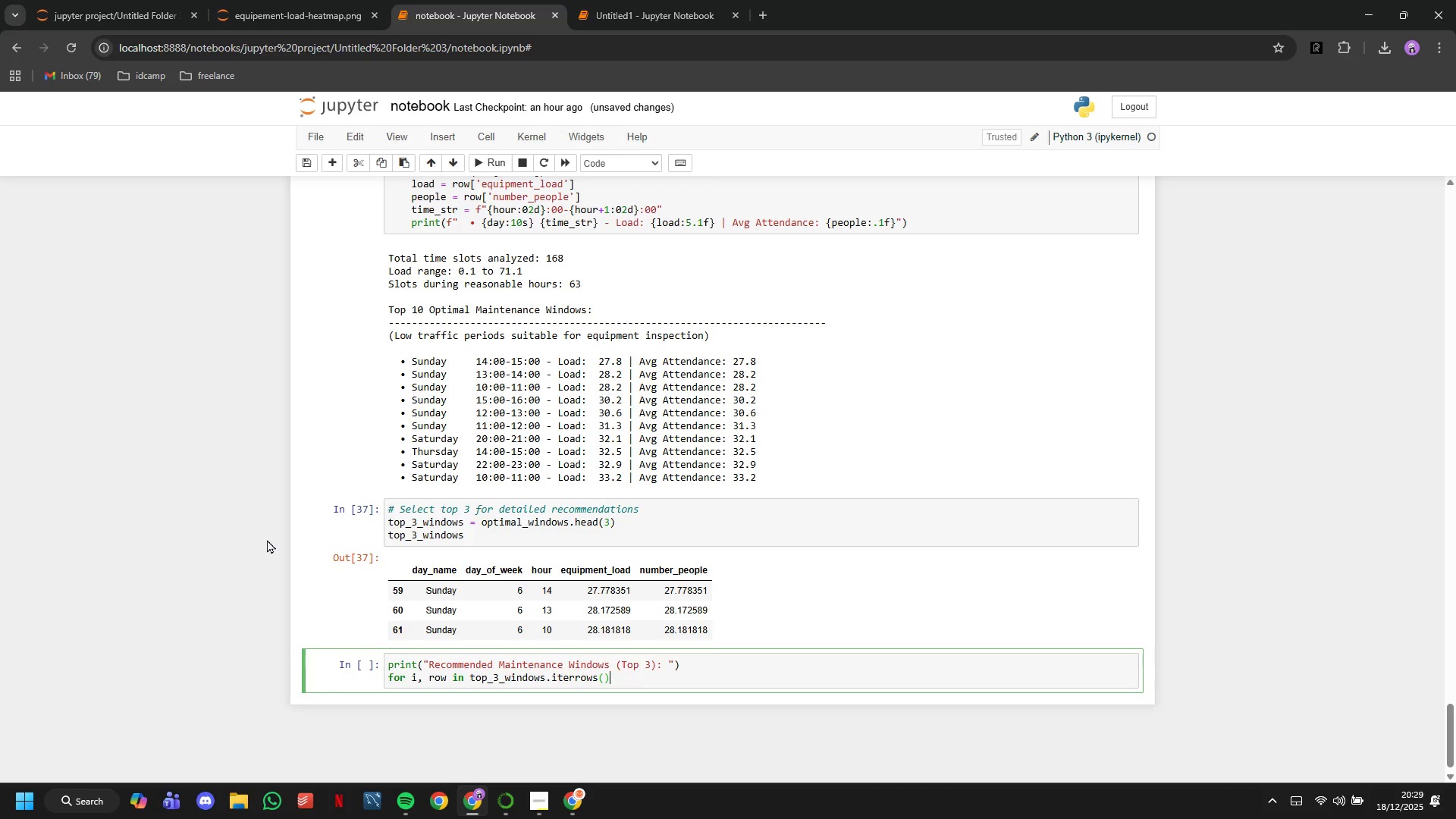 
 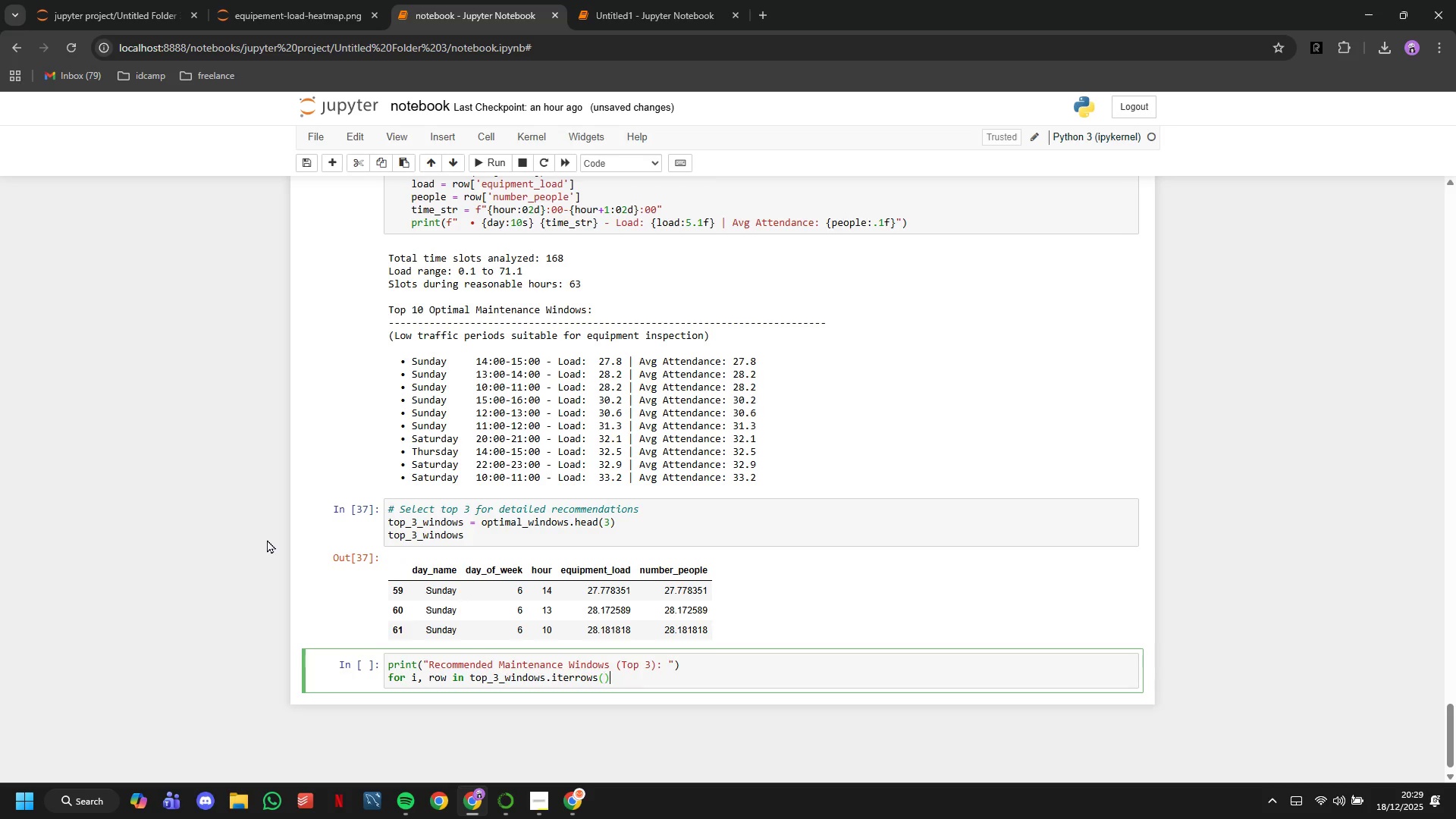 
key(ArrowRight)
 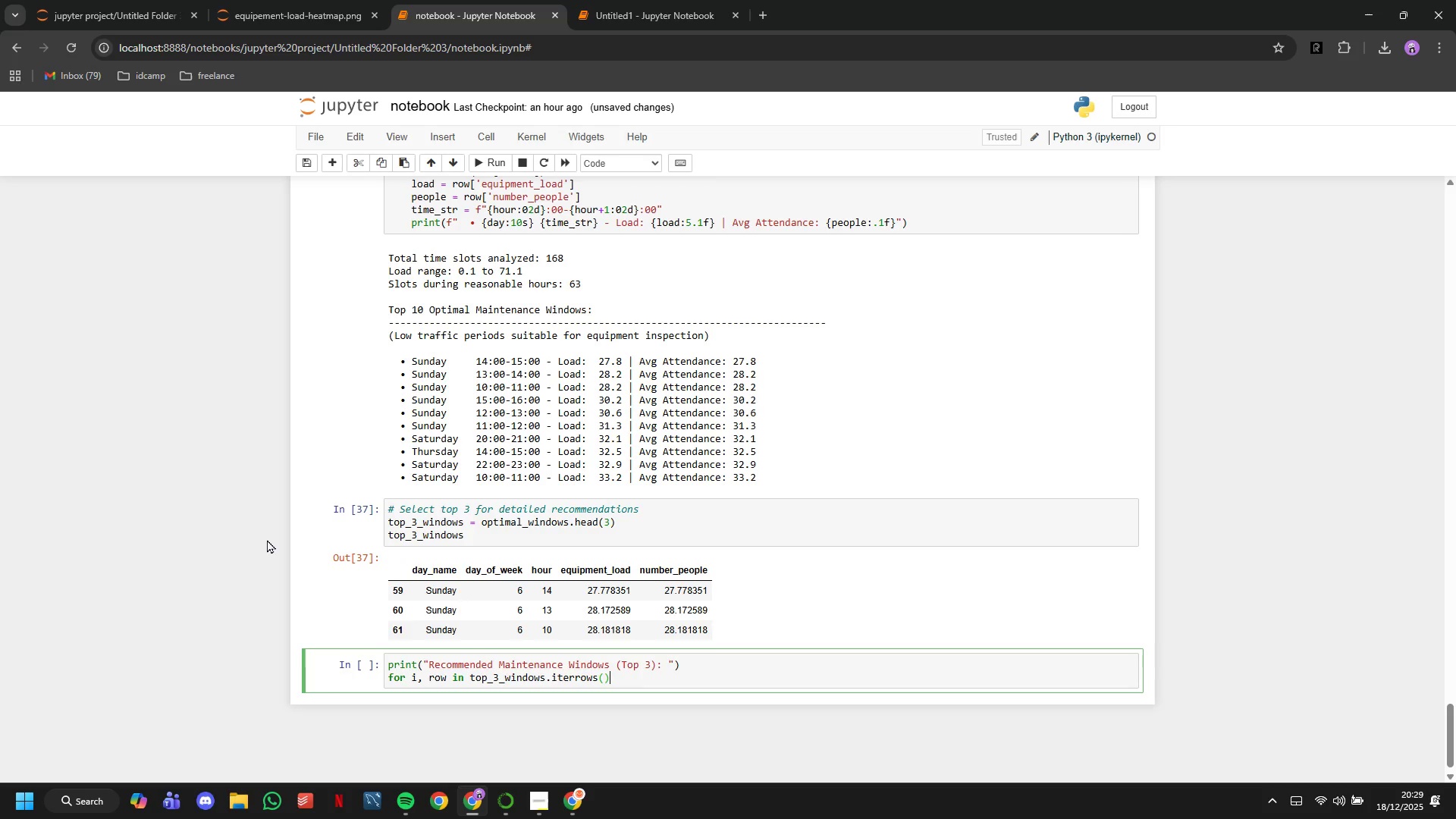 
key(Shift+Semicolon)
 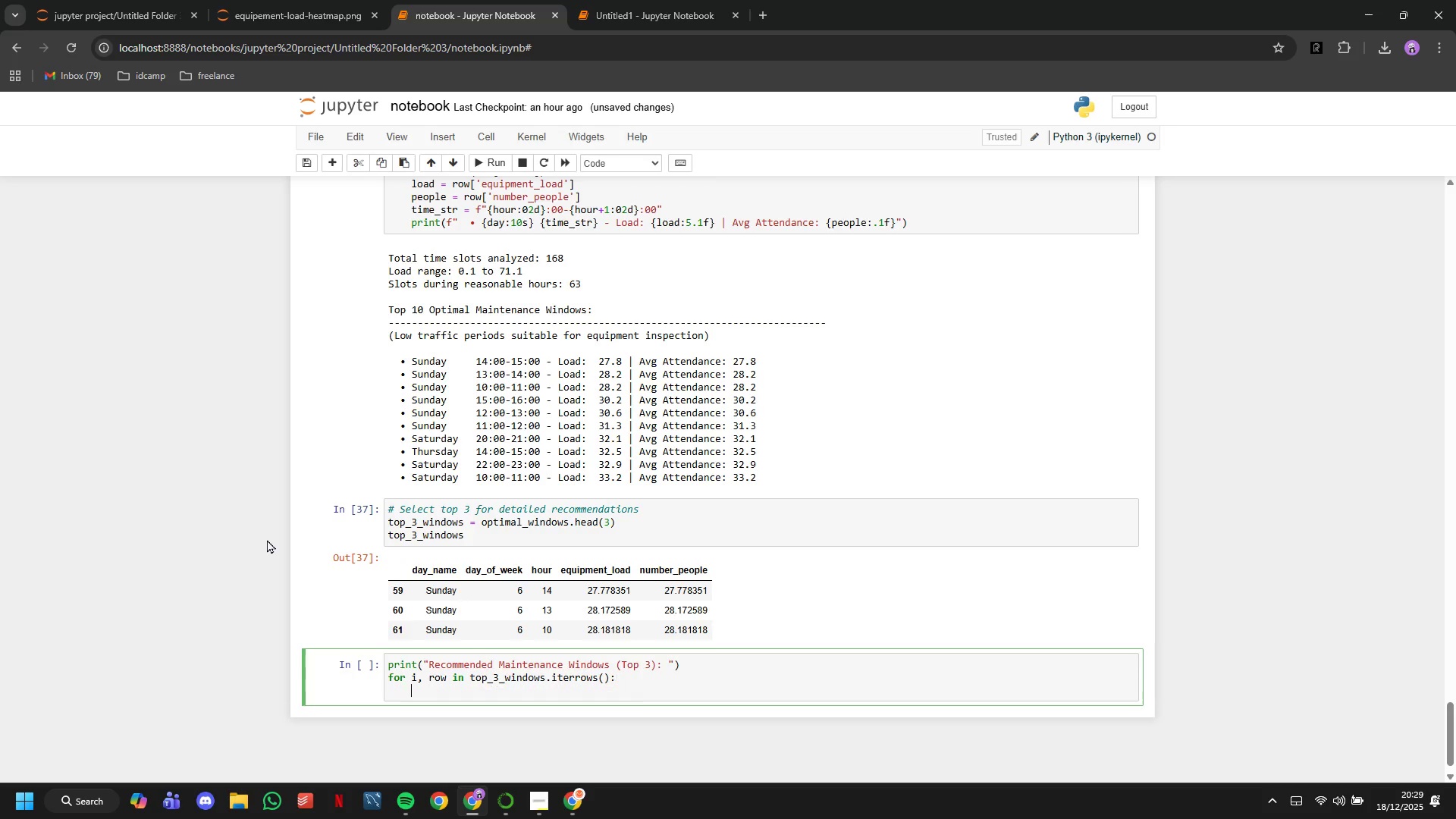 
key(Enter)
 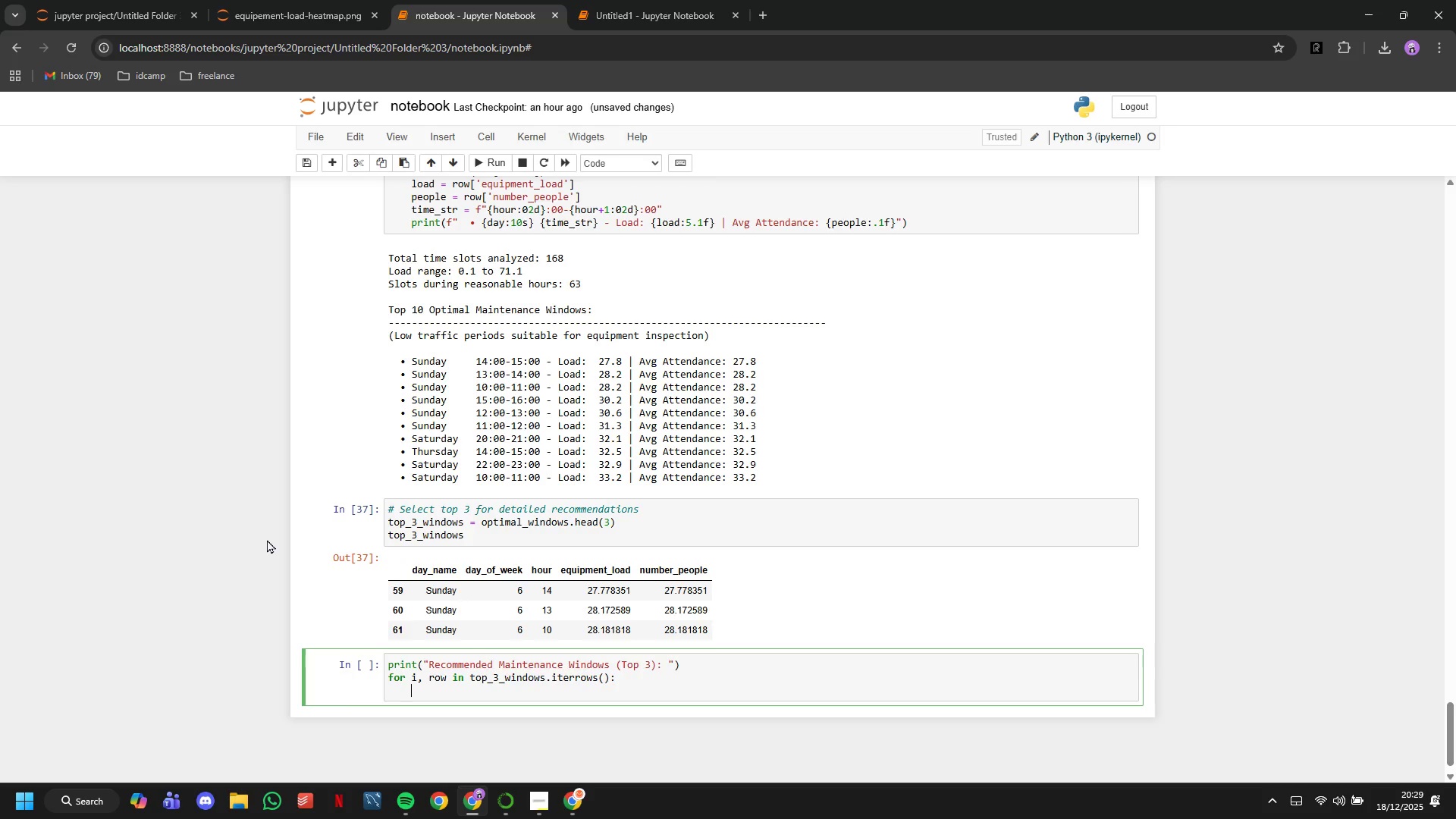 
type(day -)
key(Backspace)
type(= row['day_name)
 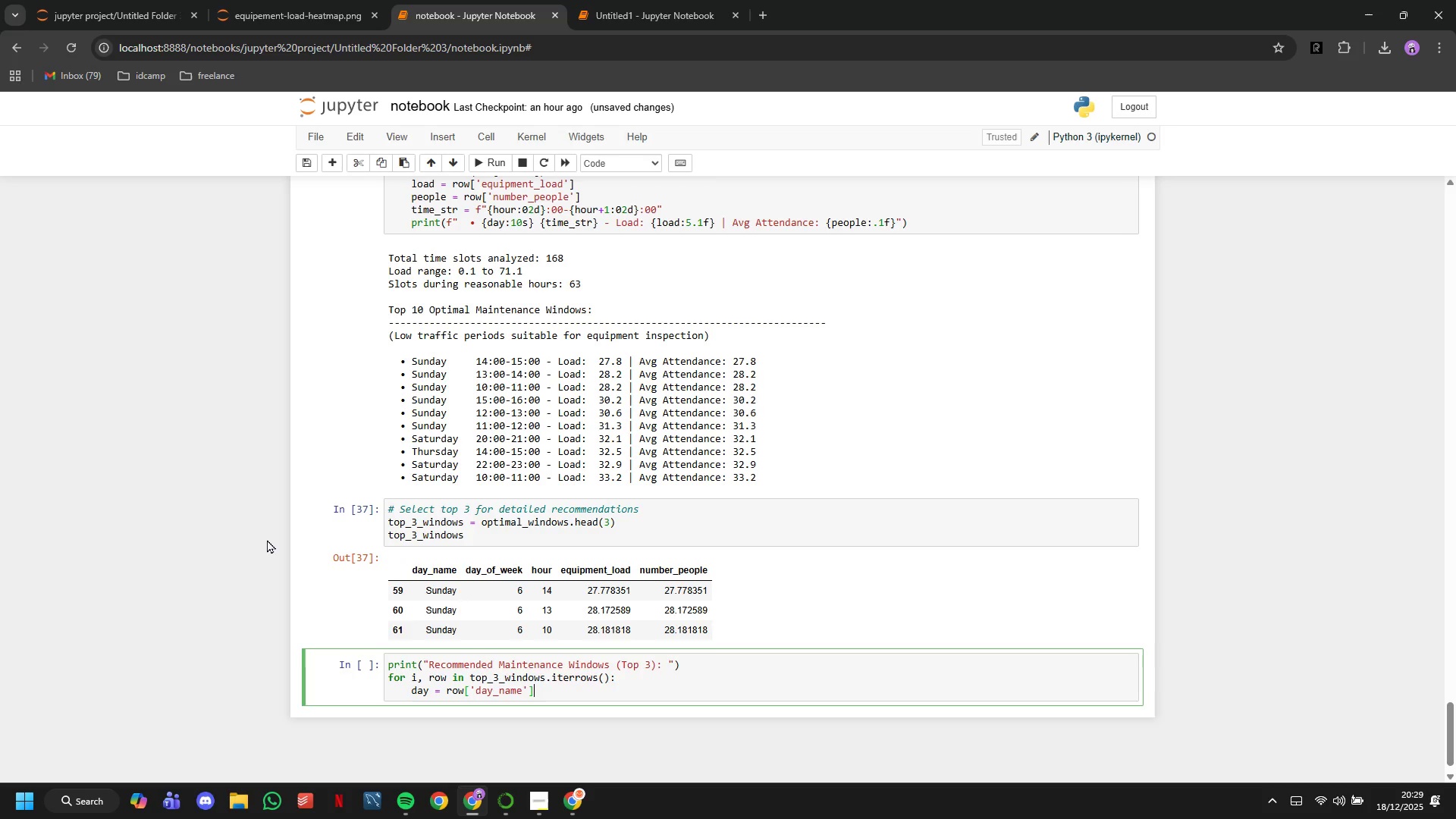 
 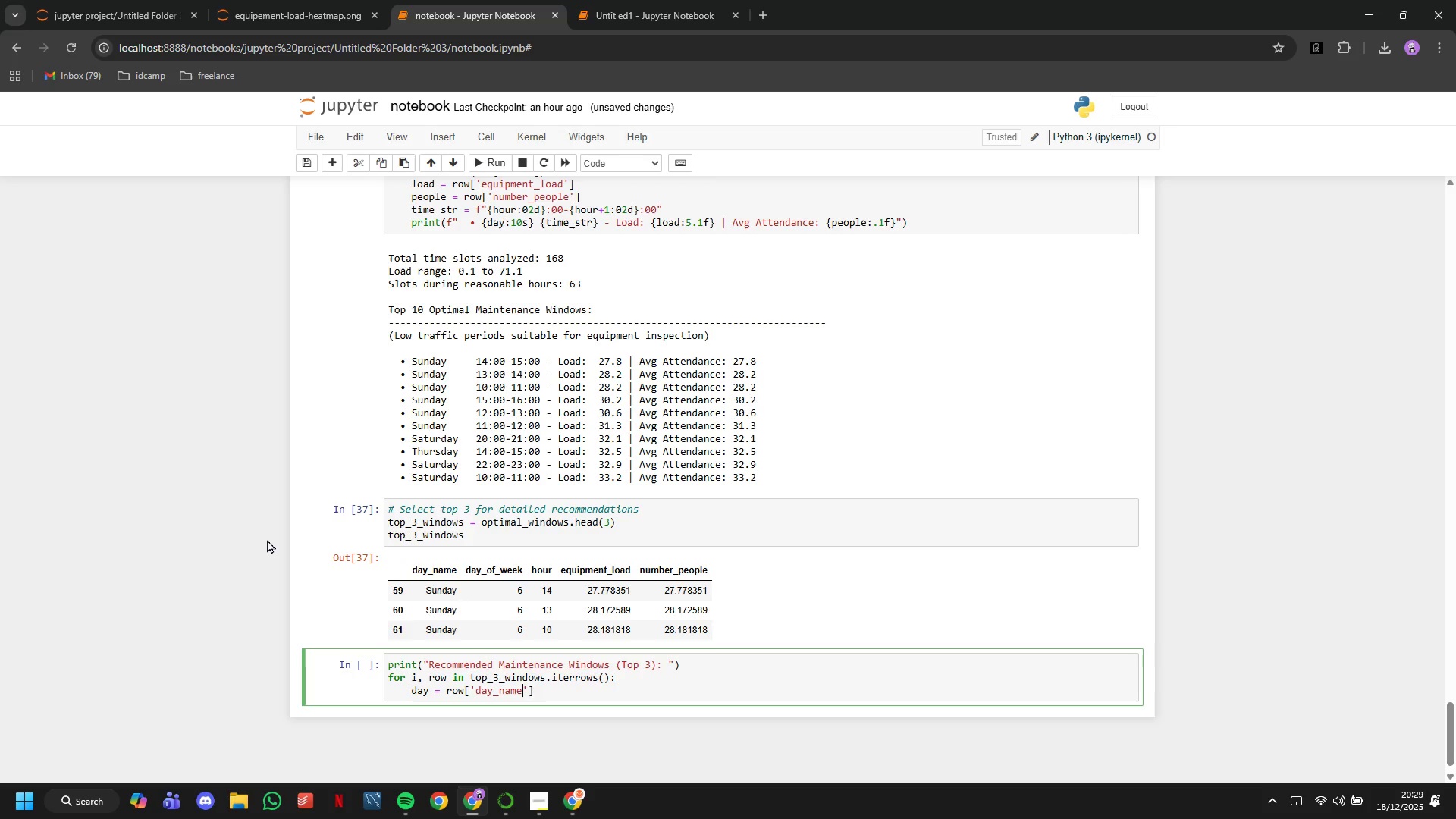 
key(ArrowRight)
 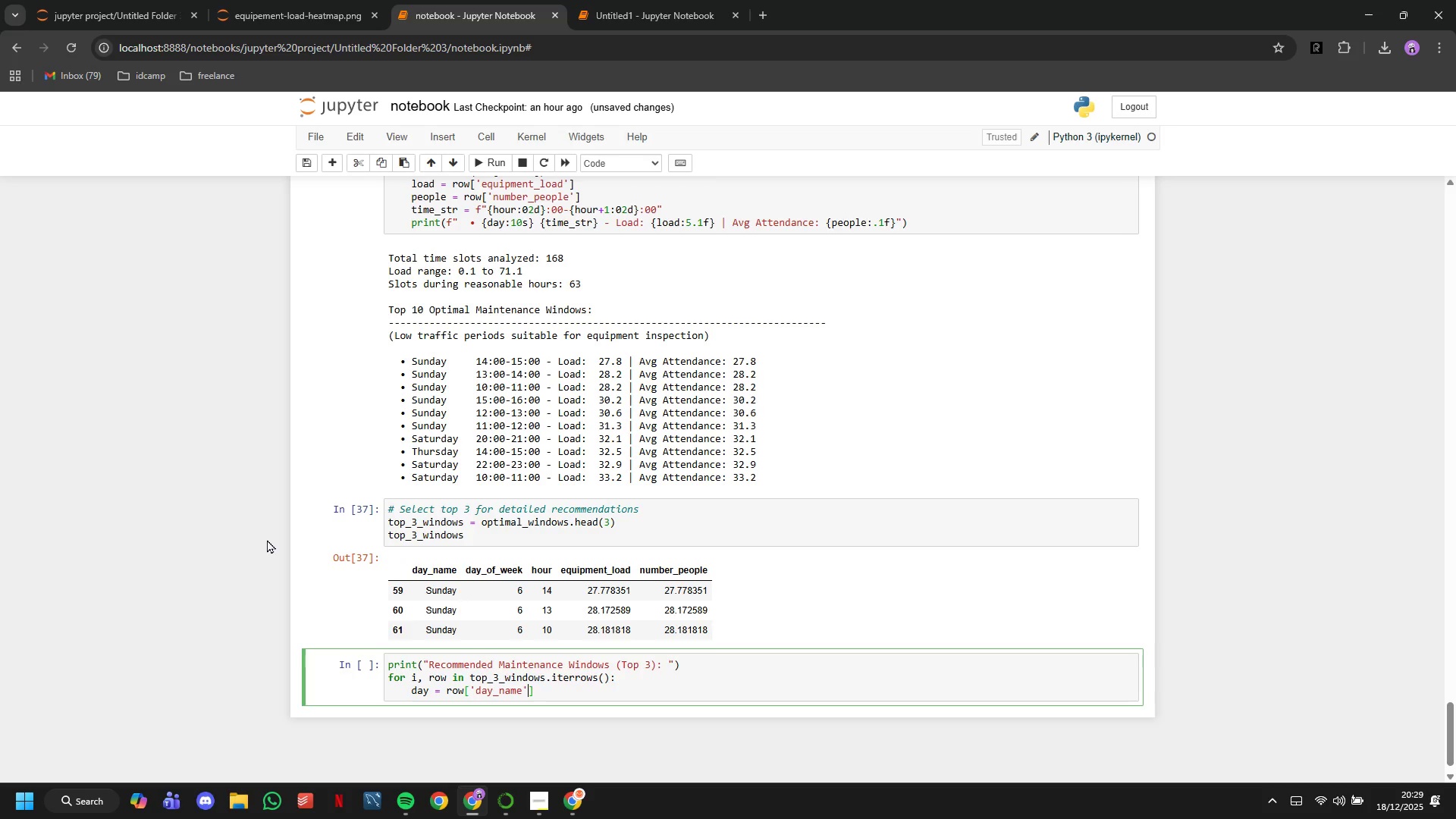 
key(ArrowRight)
 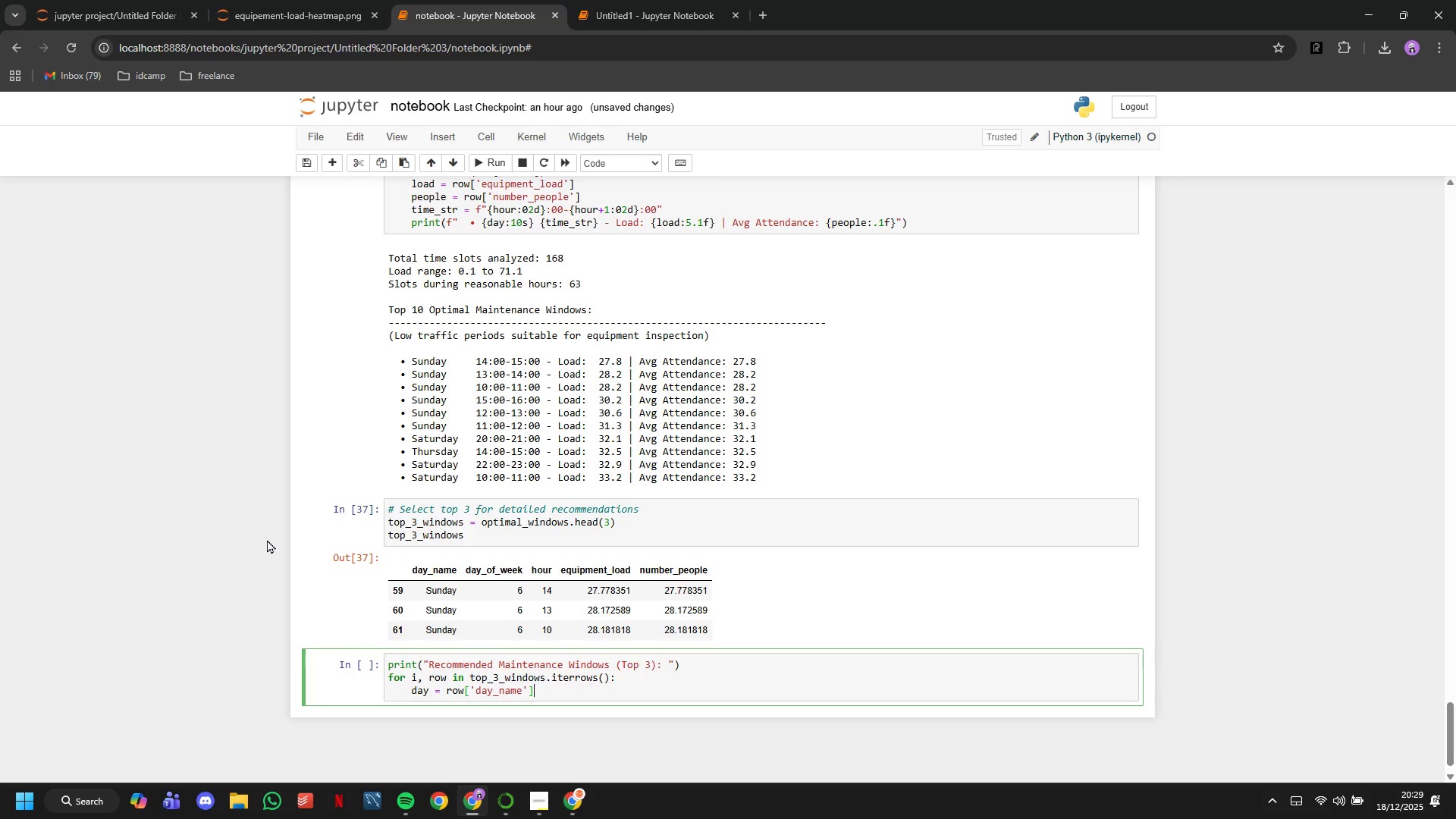 
key(Enter)
 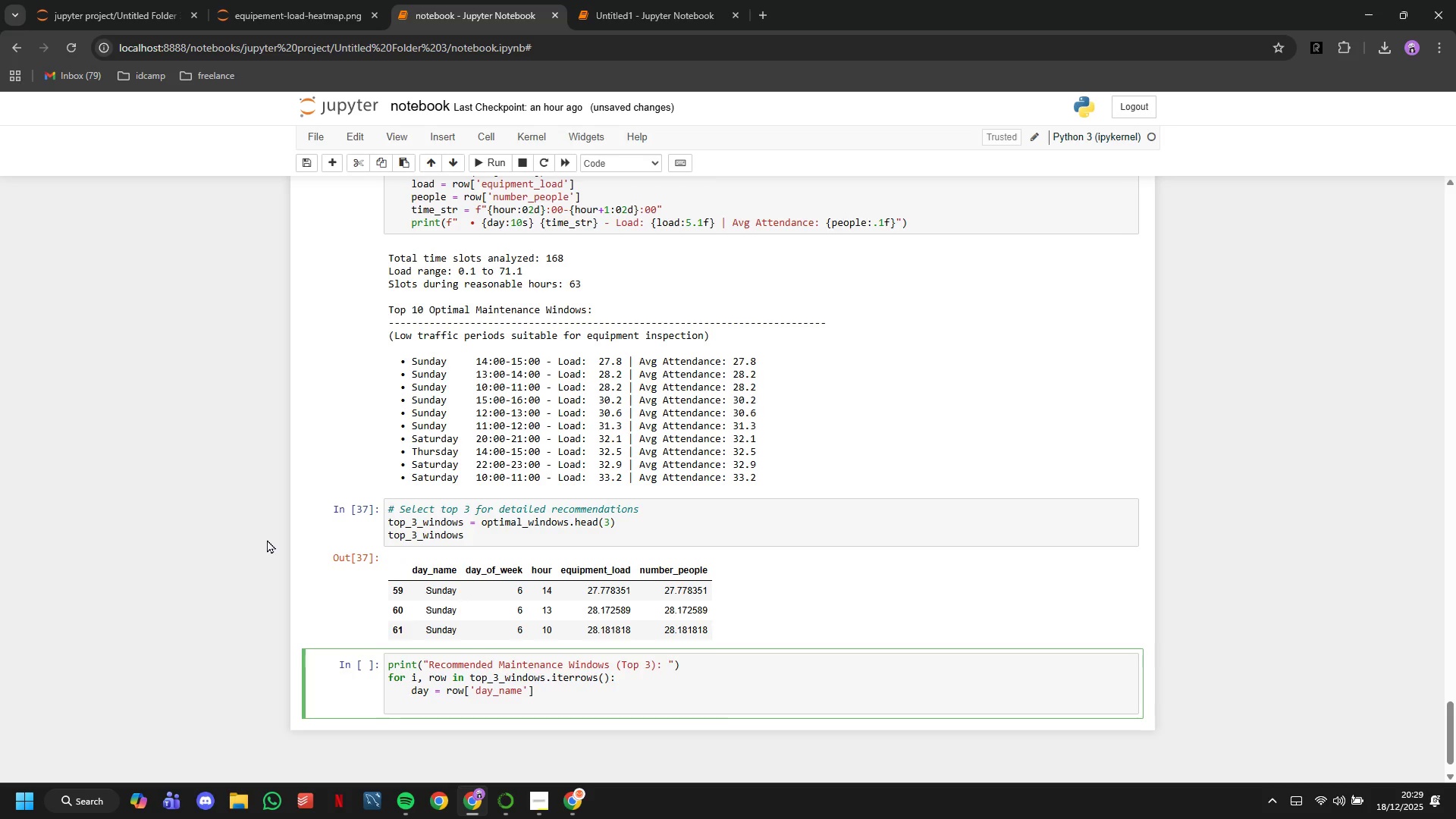 
type(hour = int[row['hour)
 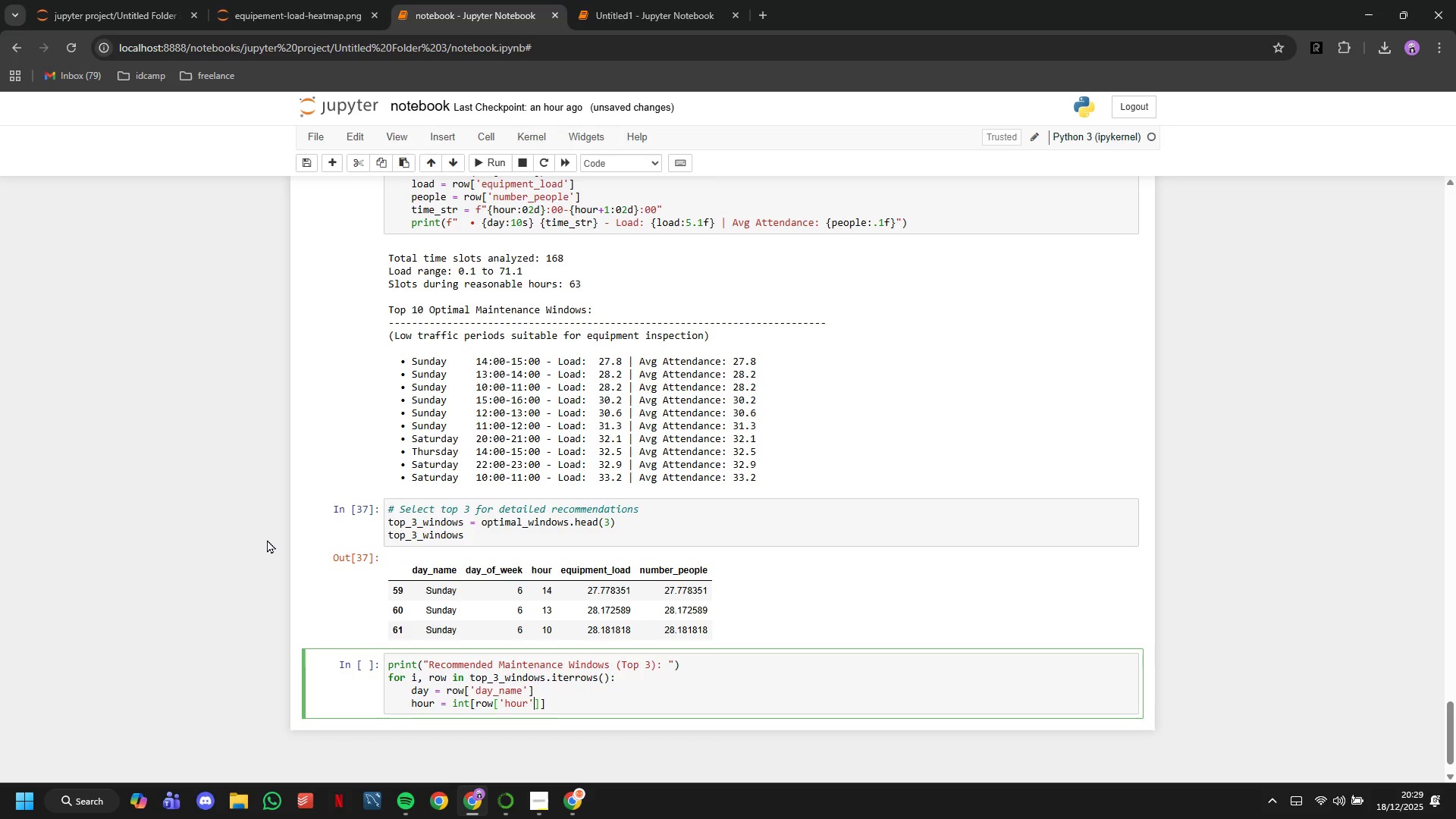 
key(ArrowRight)
 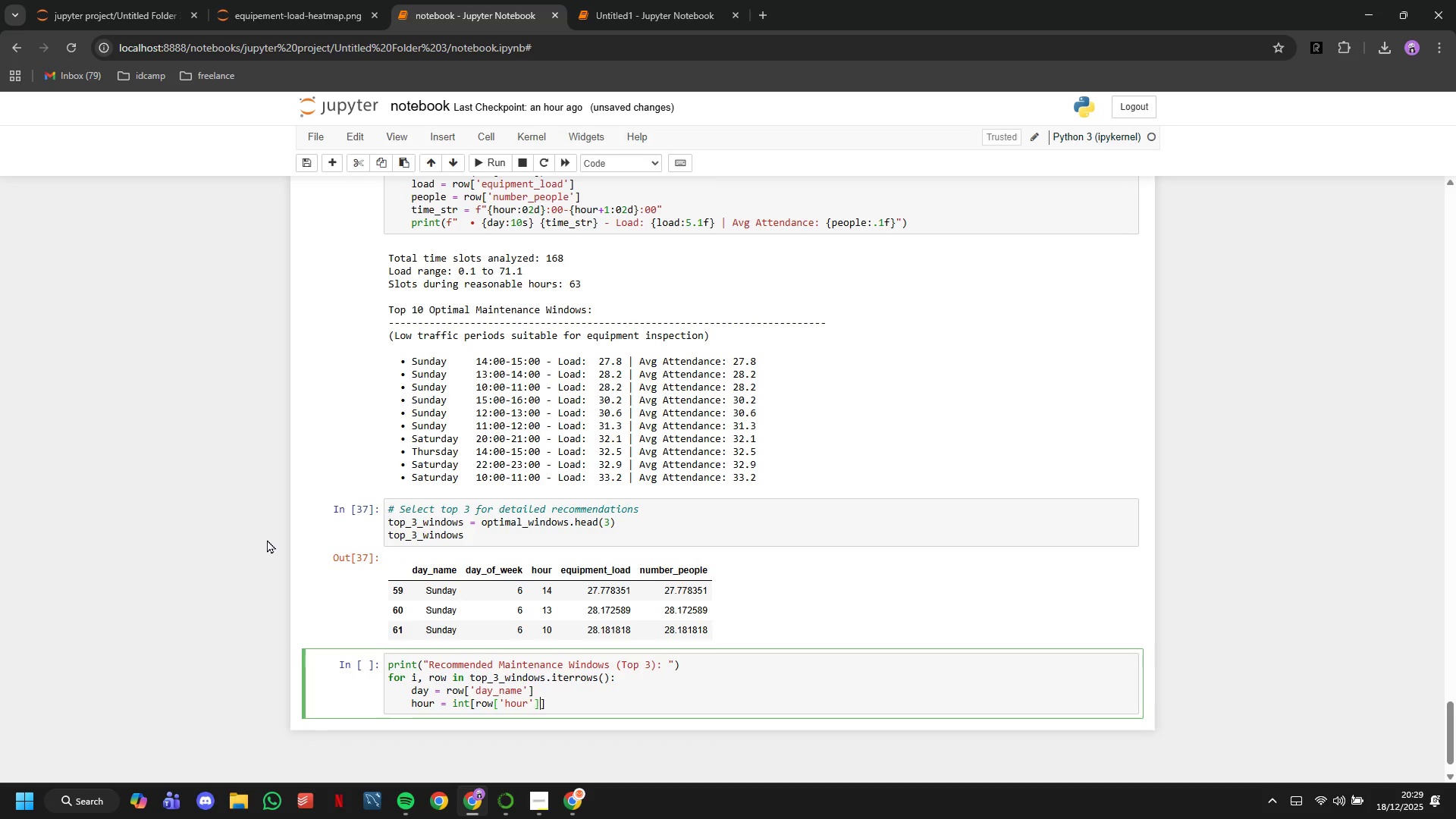 
key(ArrowRight)
 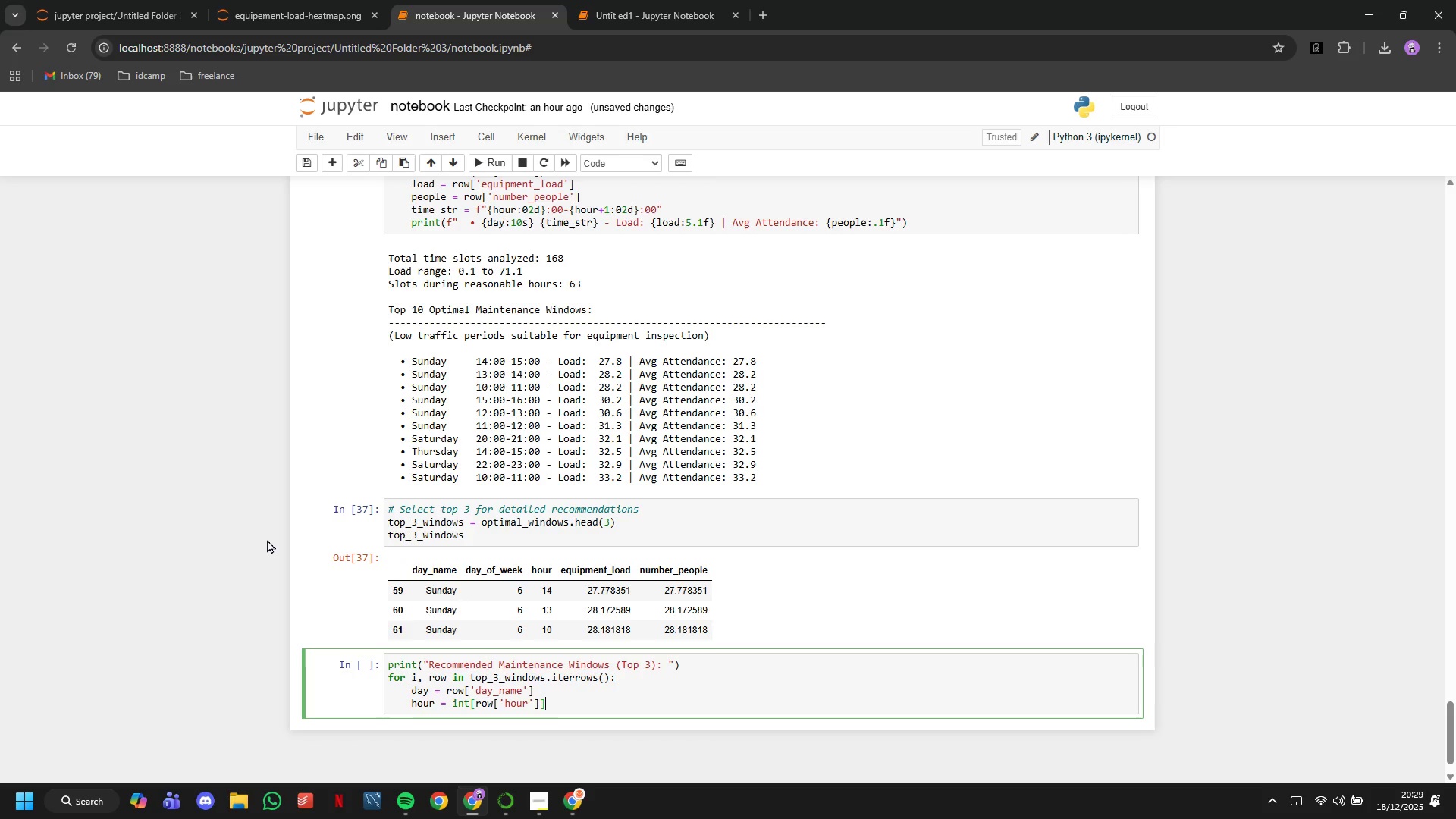 
key(ArrowRight)
 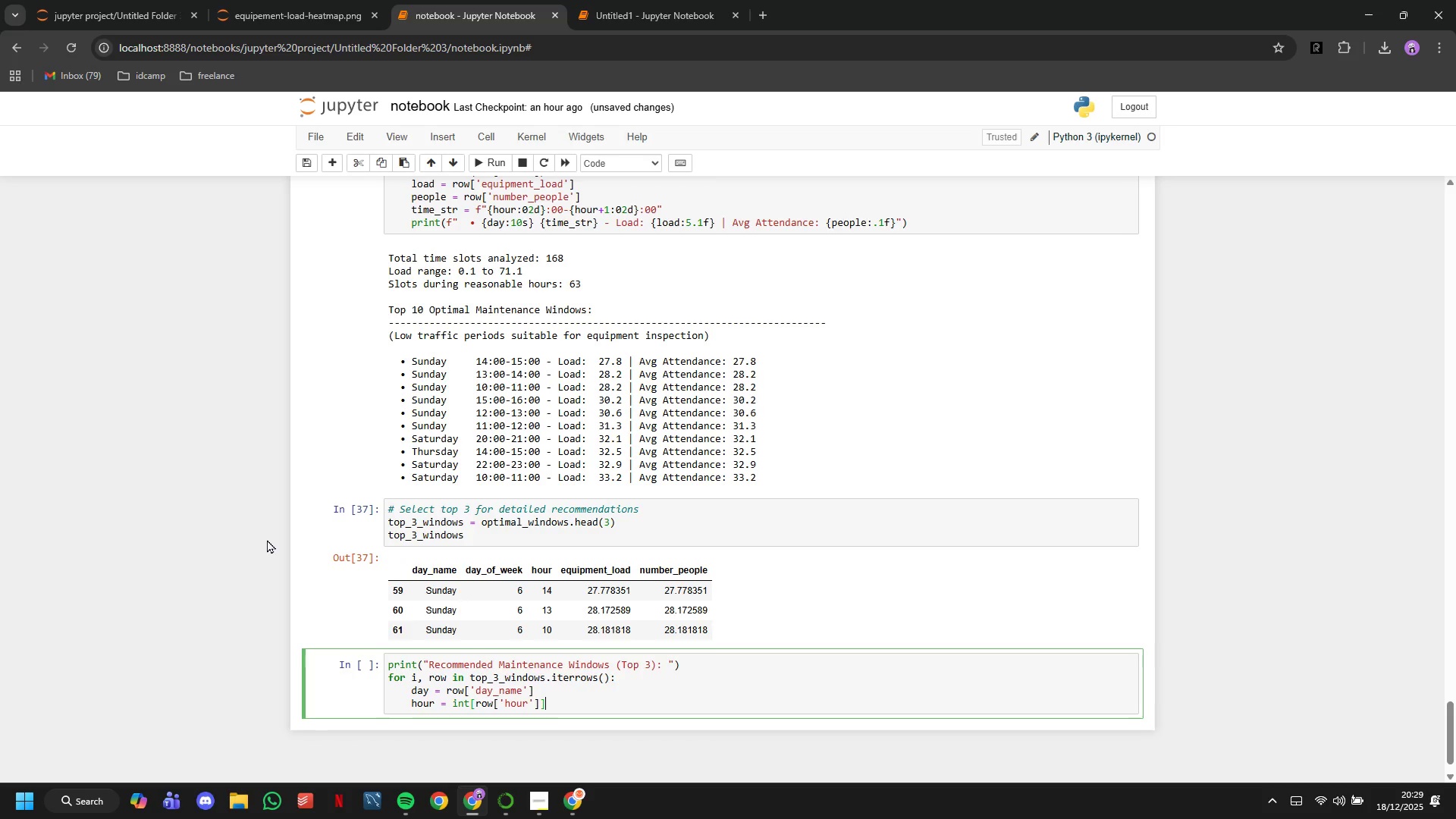 
key(Backspace)
 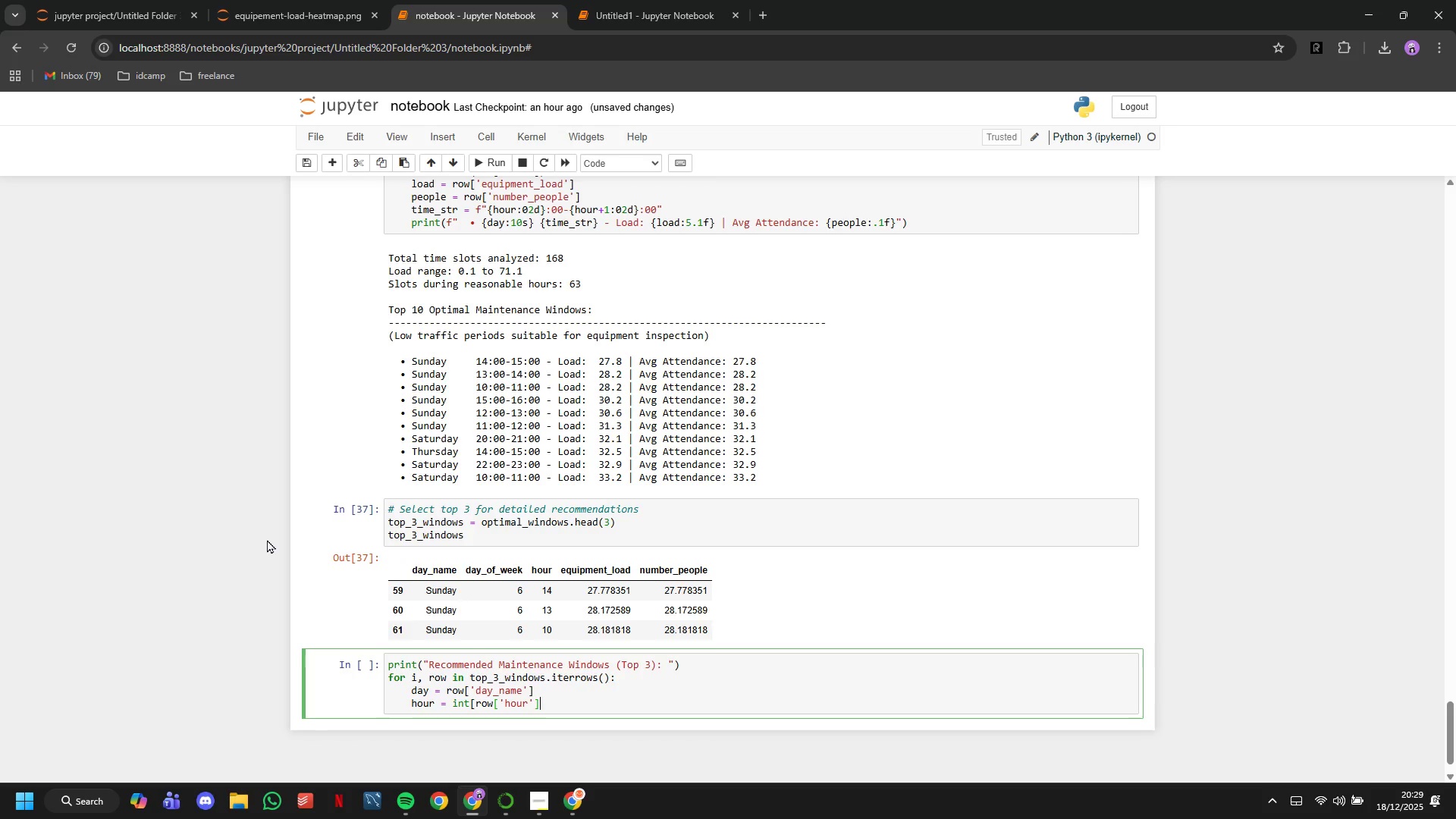 
key(Shift+0)
 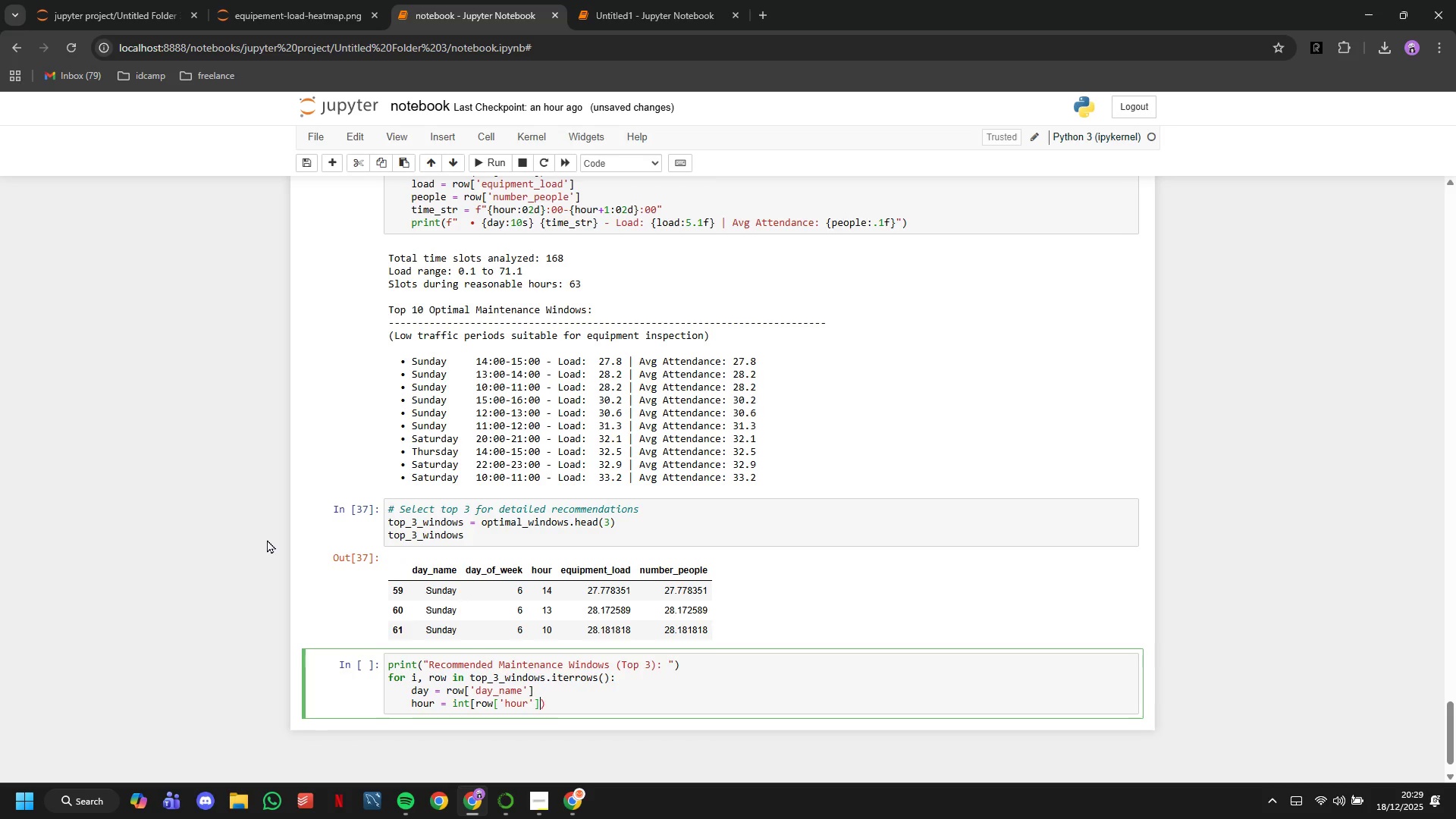 
hold_key(key=ArrowLeft, duration=0.78)
 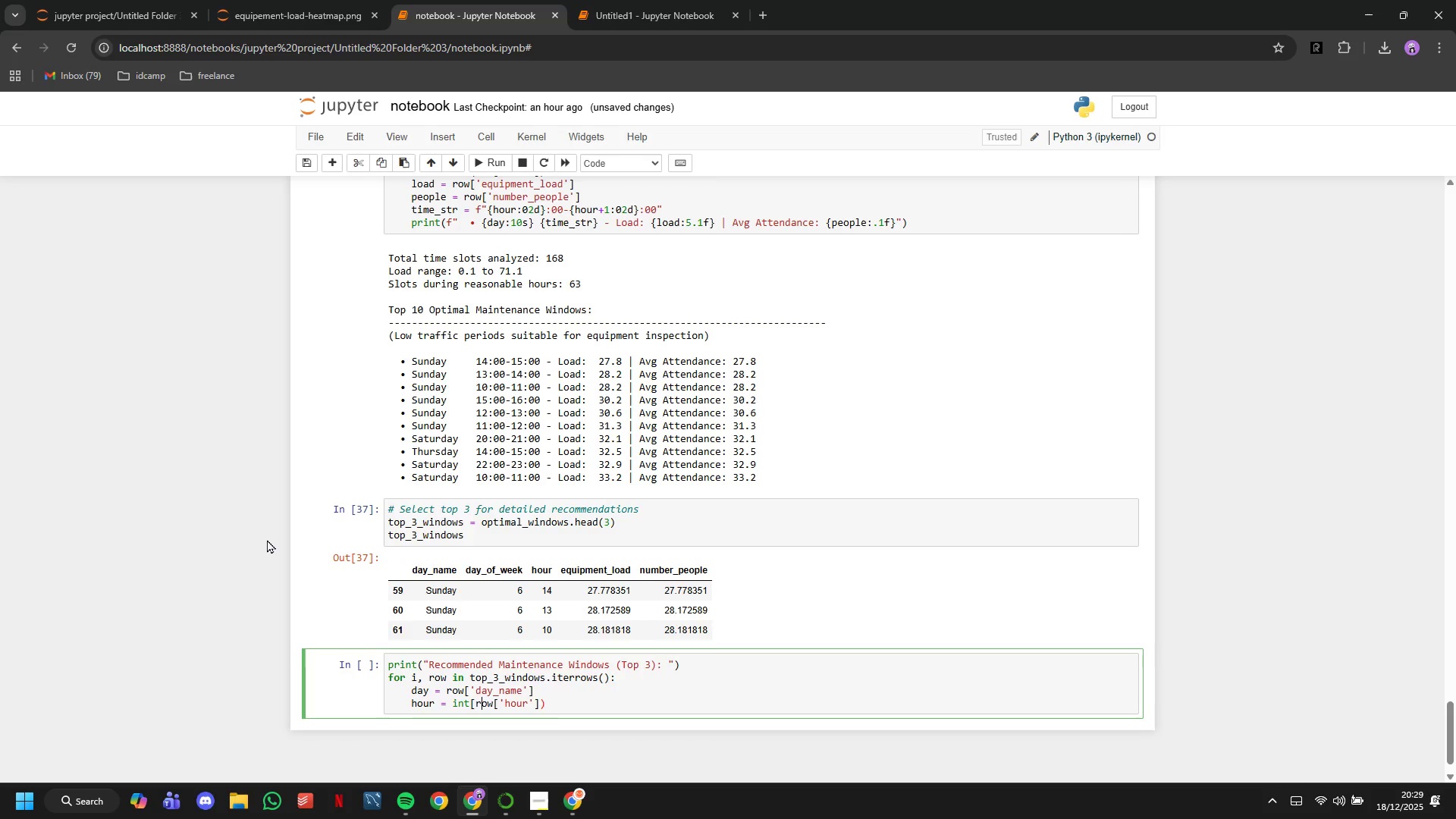 
key(ArrowLeft)
 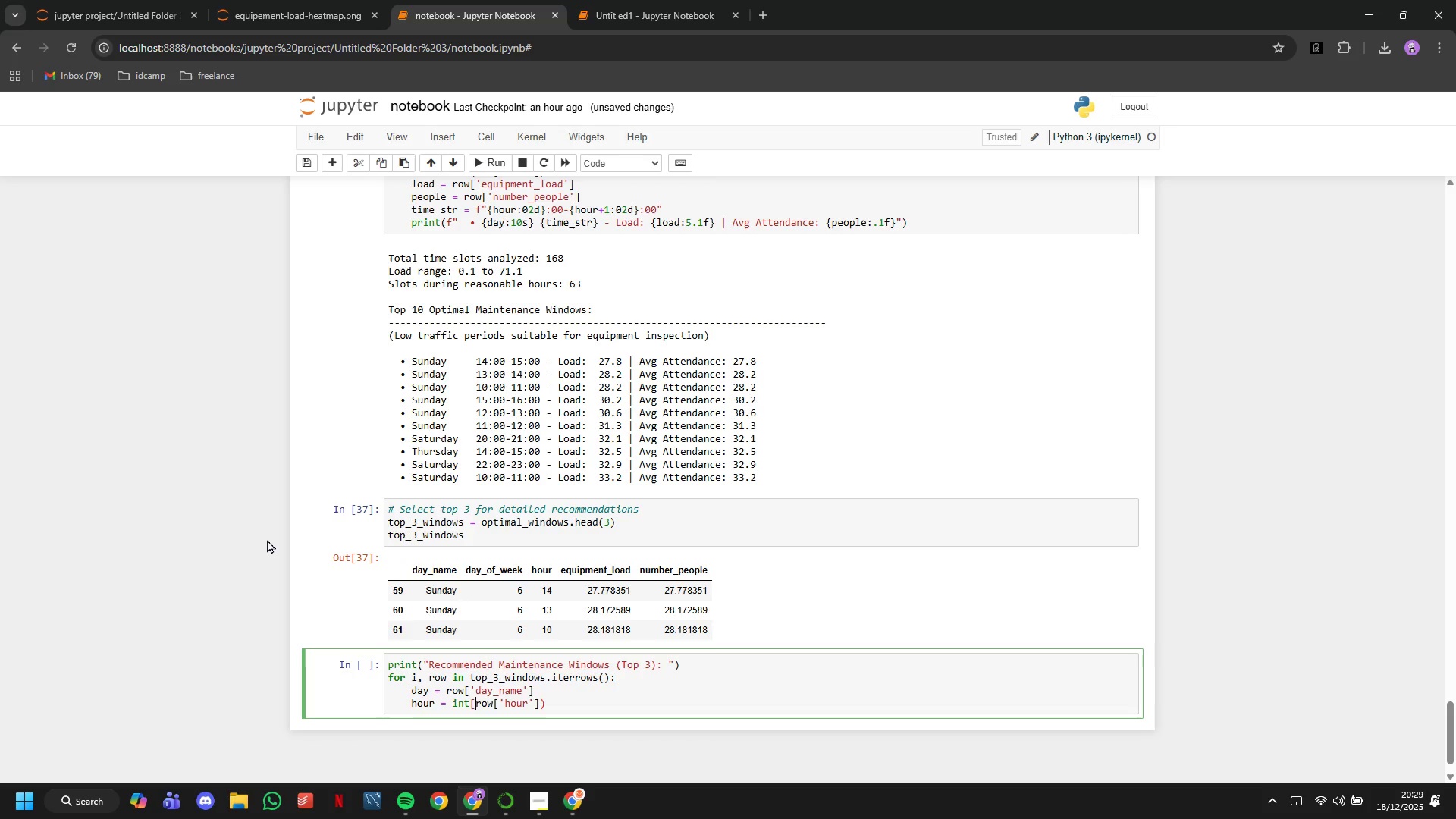 
key(Backspace)
 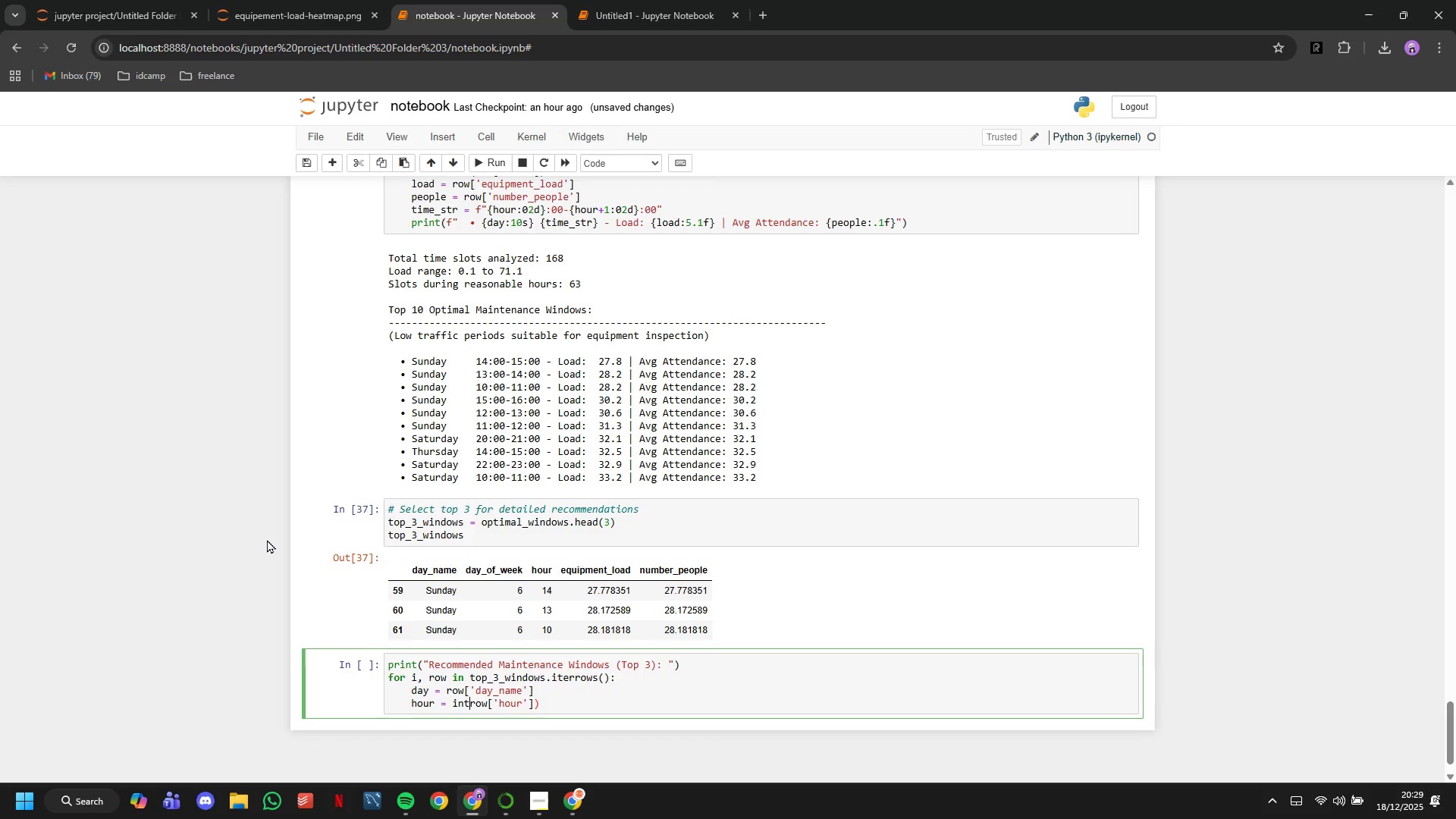 
key(Shift+9)
 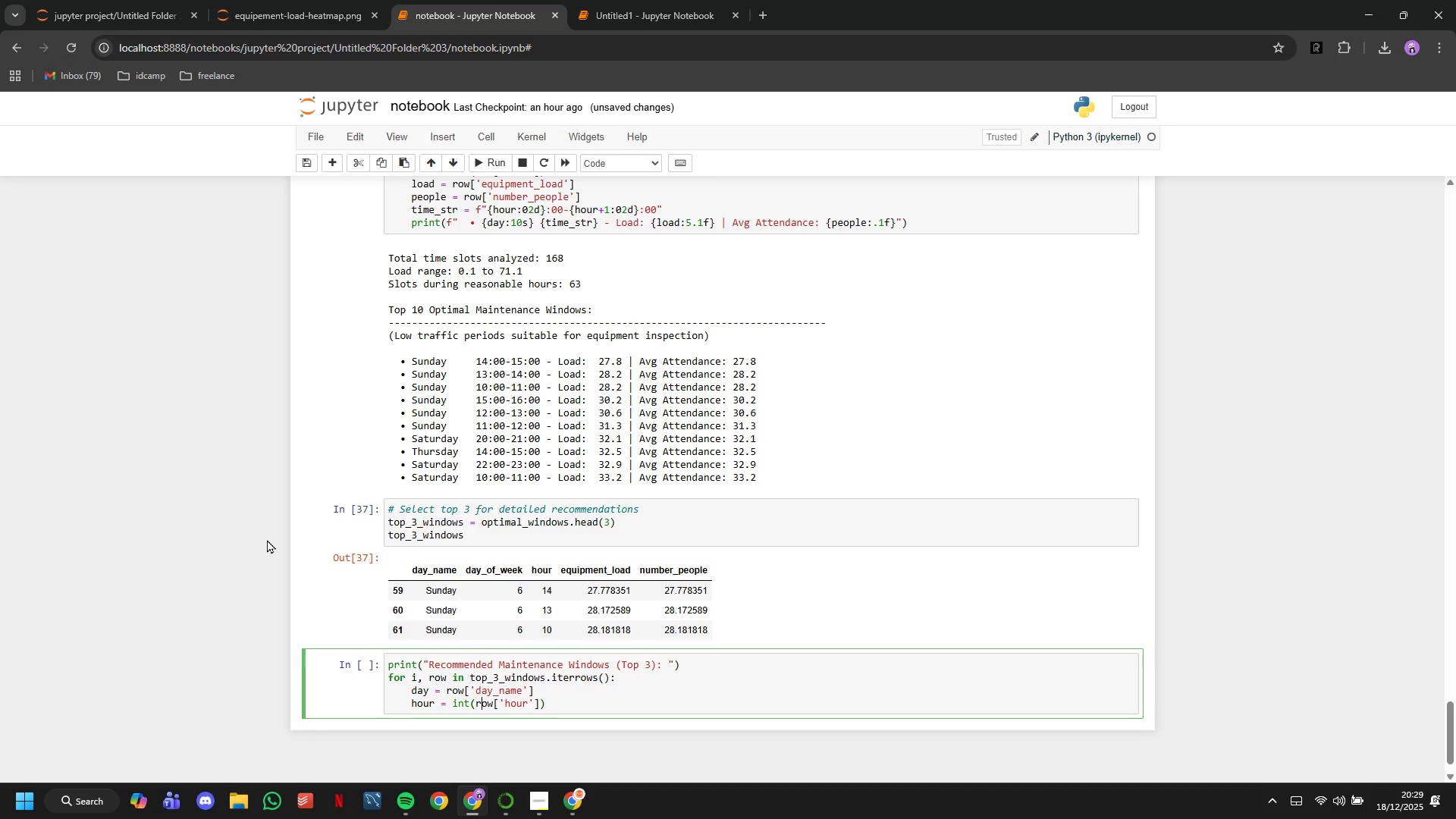 
hold_key(key=ArrowRight, duration=0.78)
 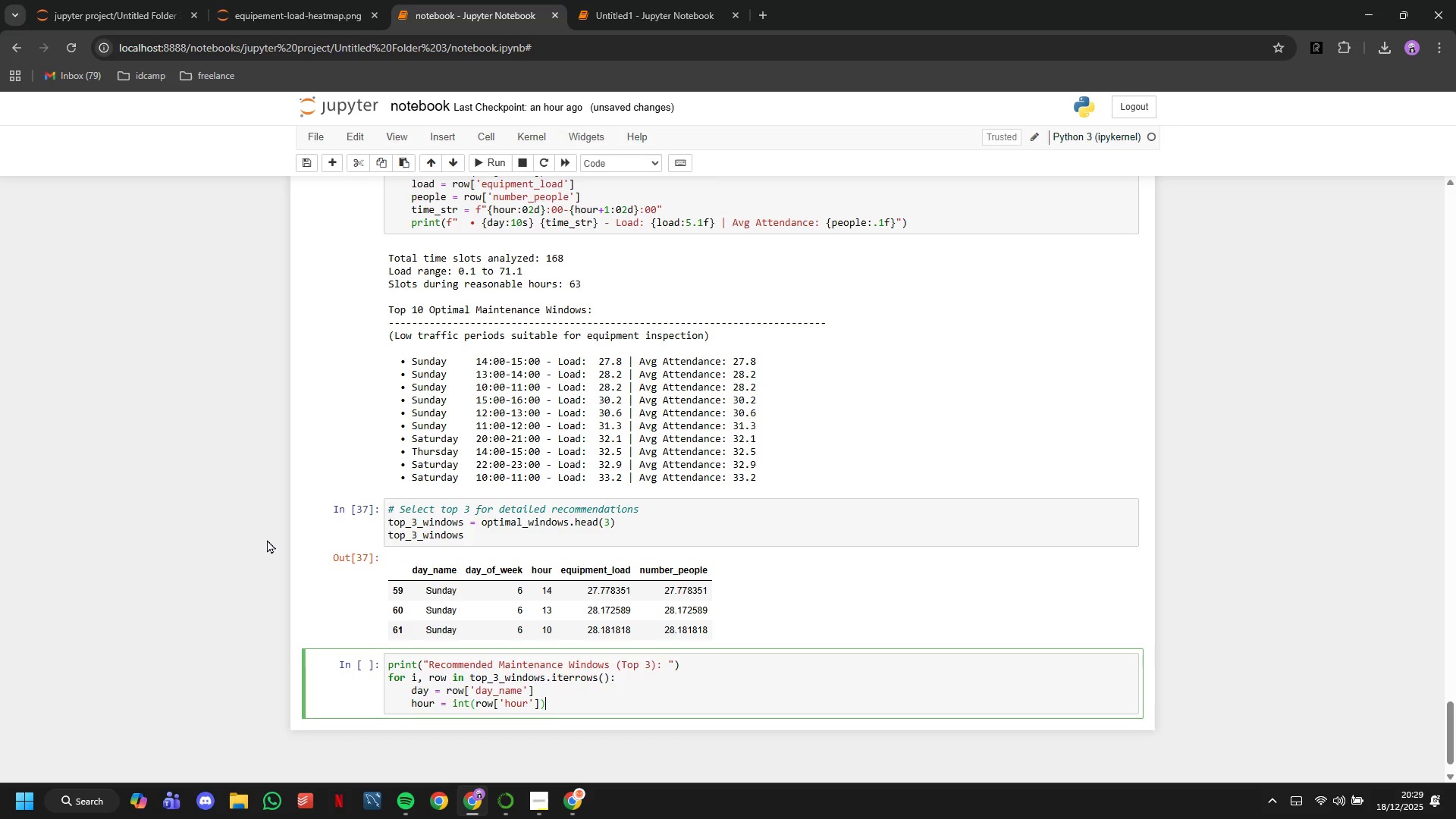 
key(ArrowRight)
 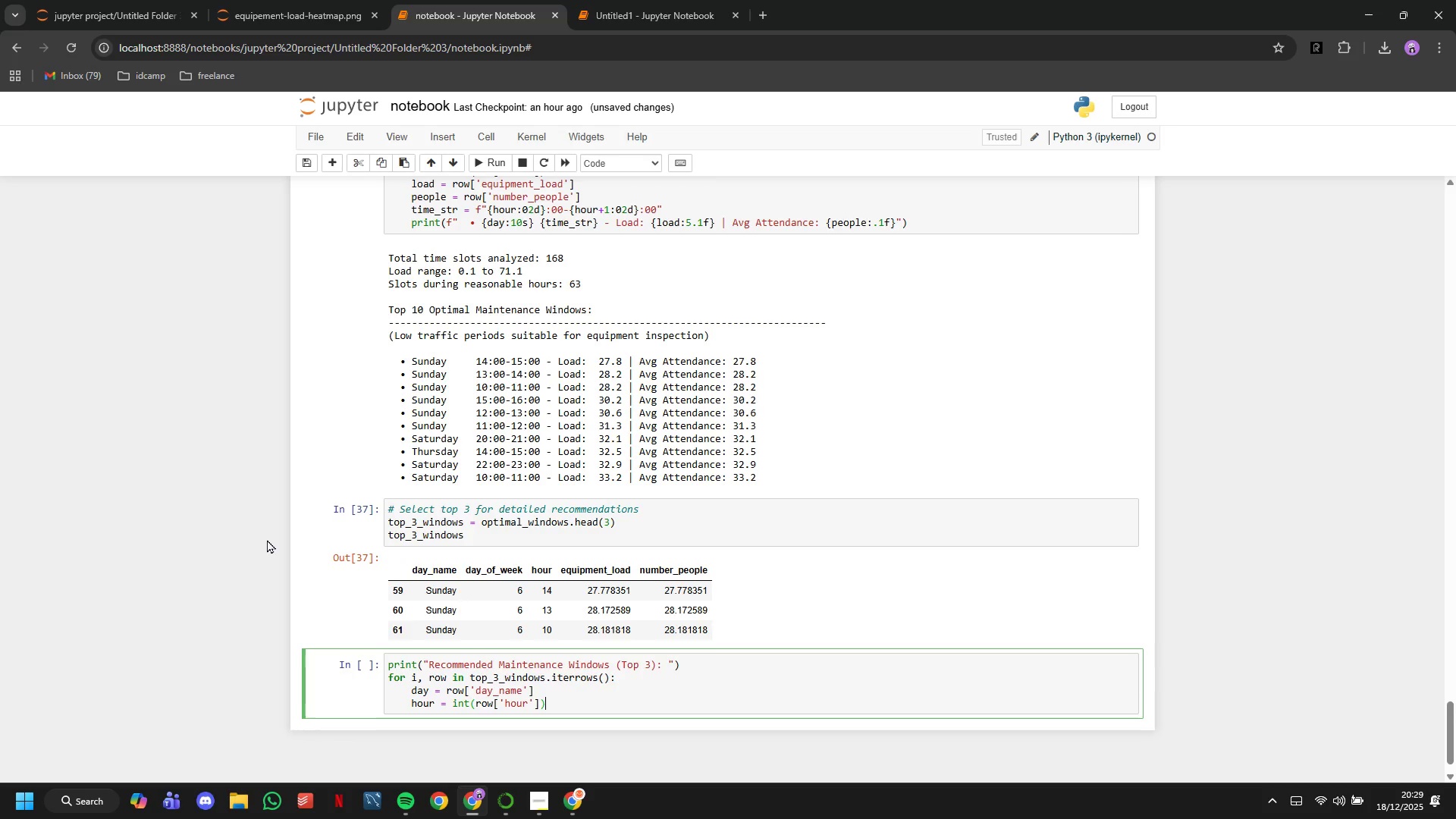 
key(Enter)
 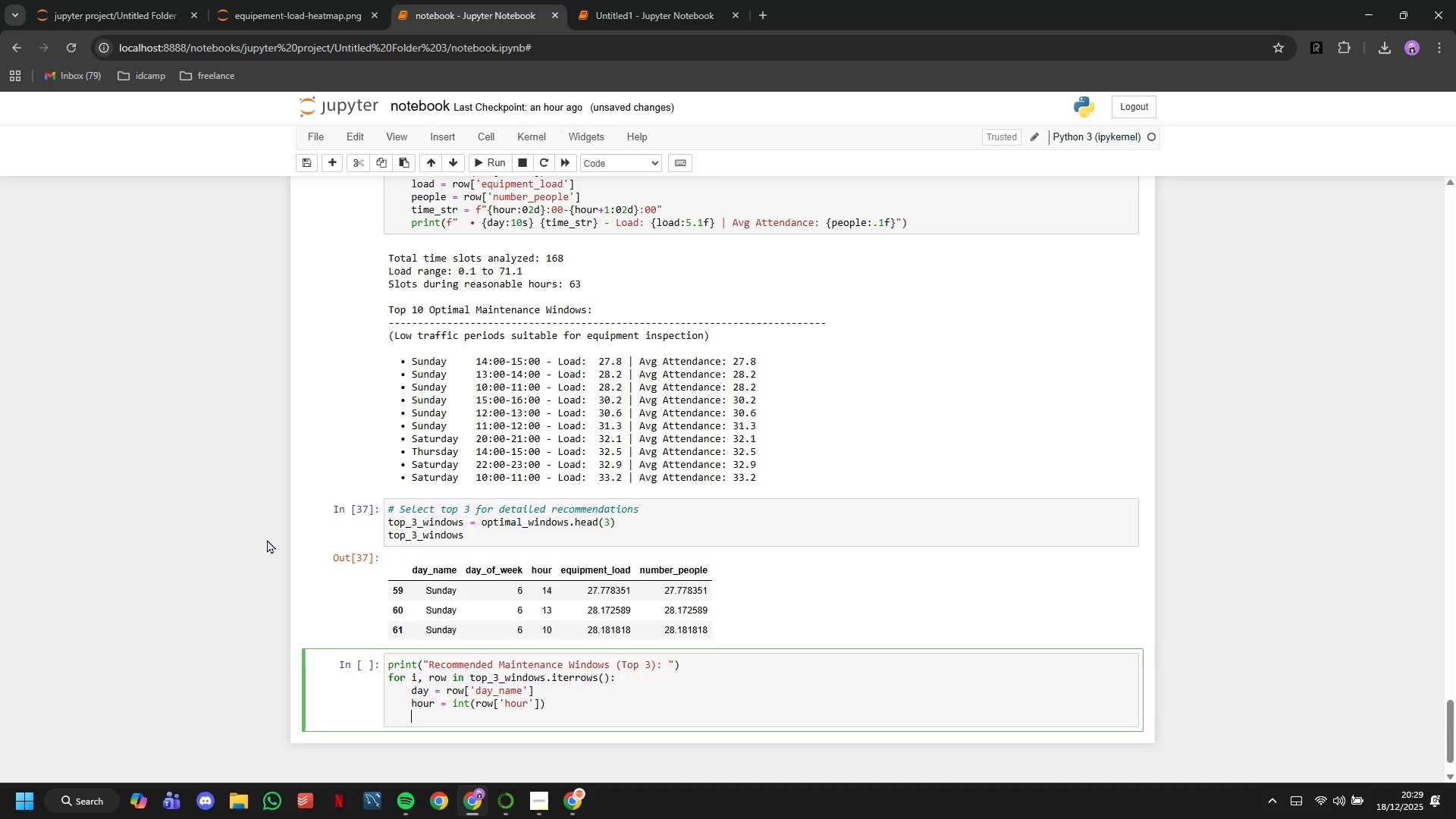 
mouse_move([363, 641])
 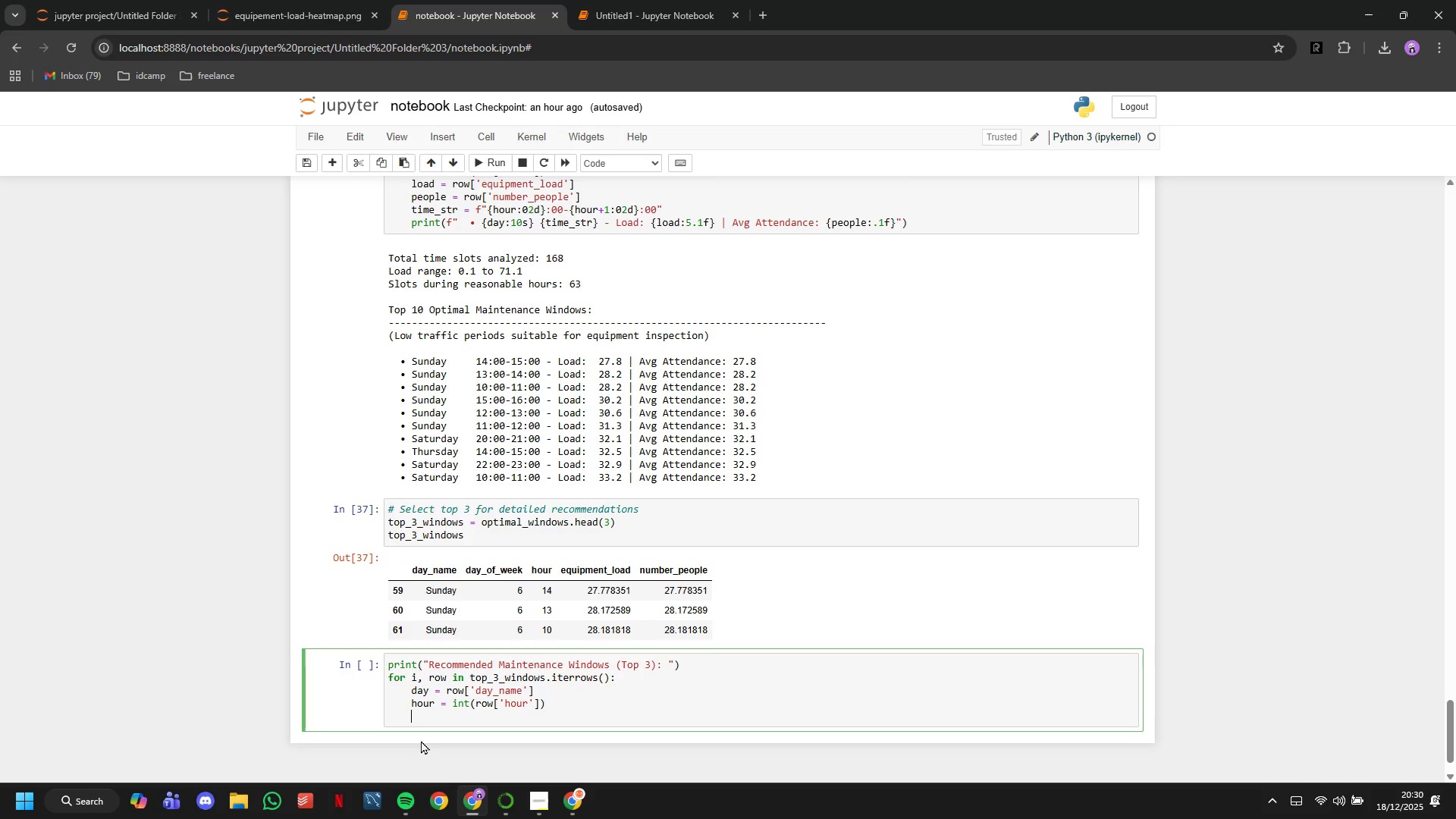 
type(load = row['equipment_load)
 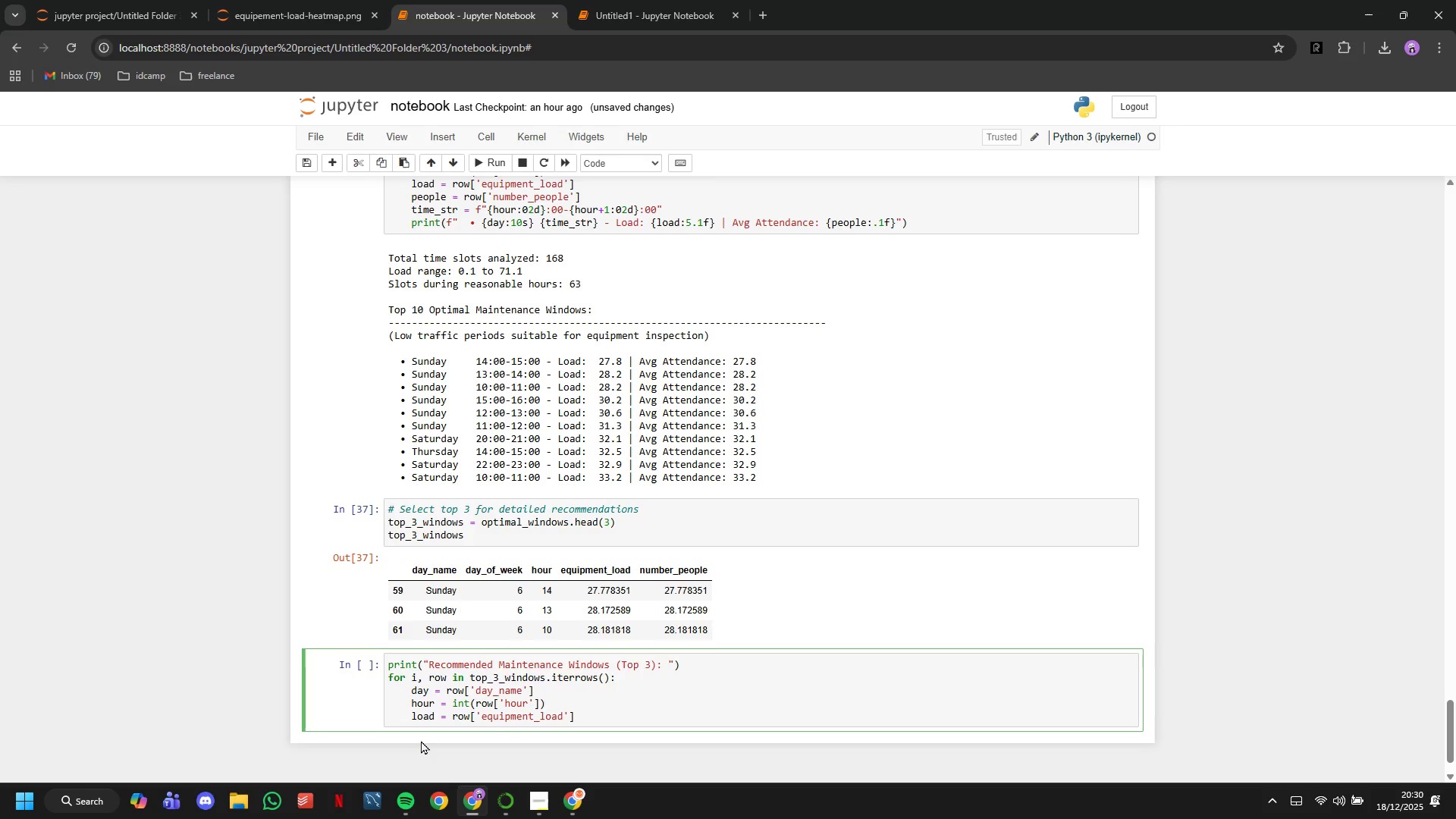 
wait(5.64)
 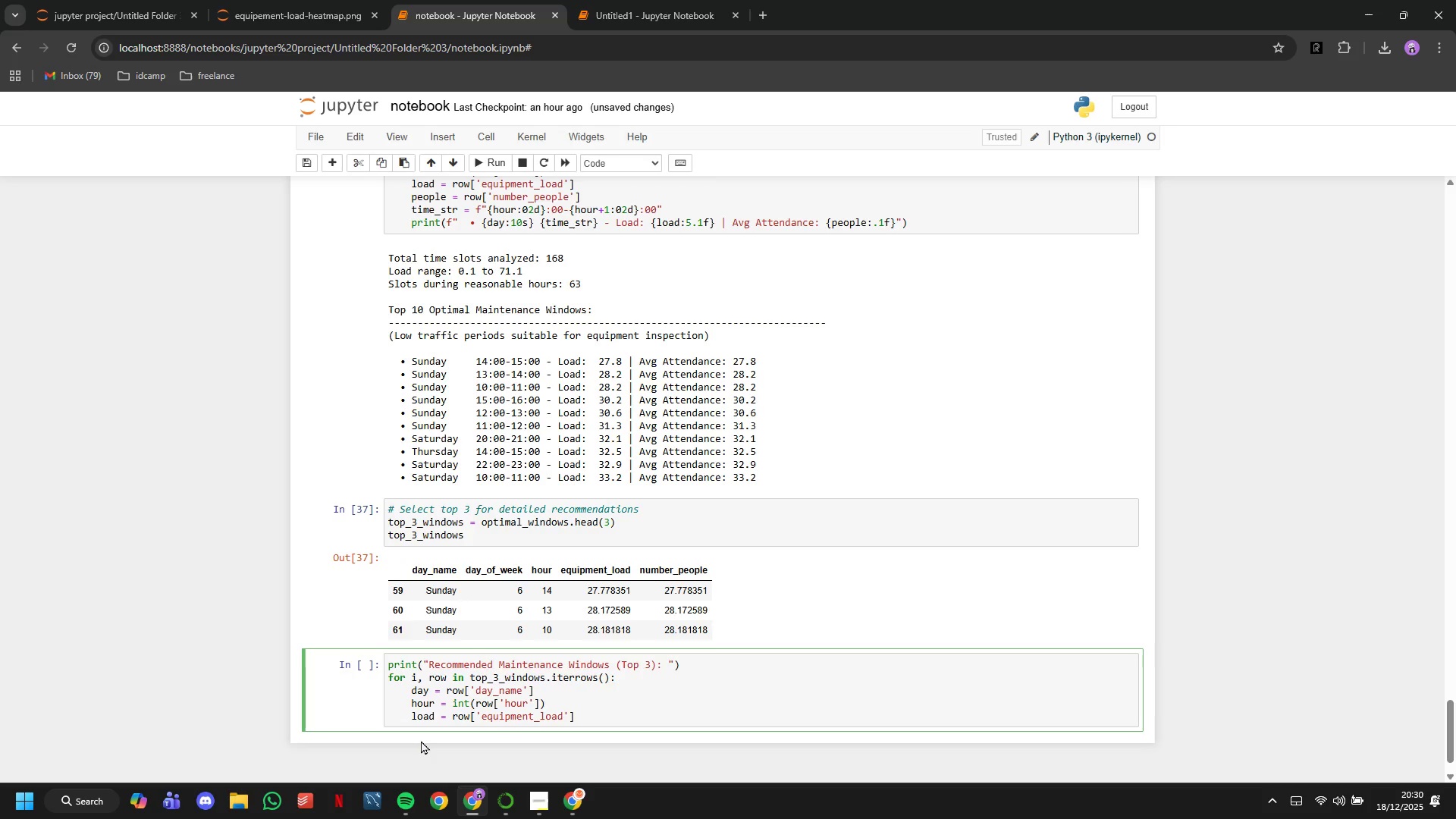 
key(ArrowRight)
 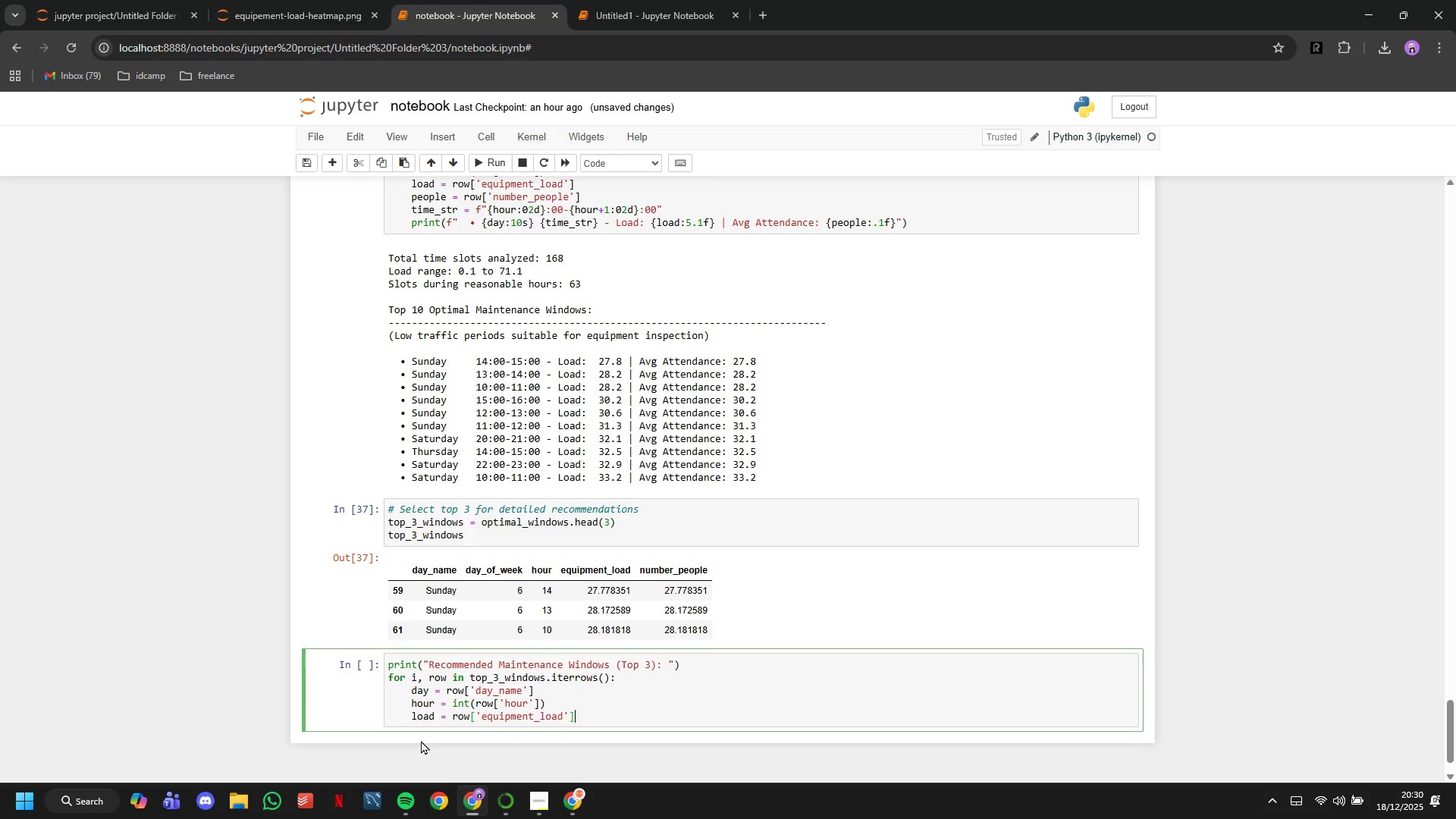 
key(ArrowRight)
 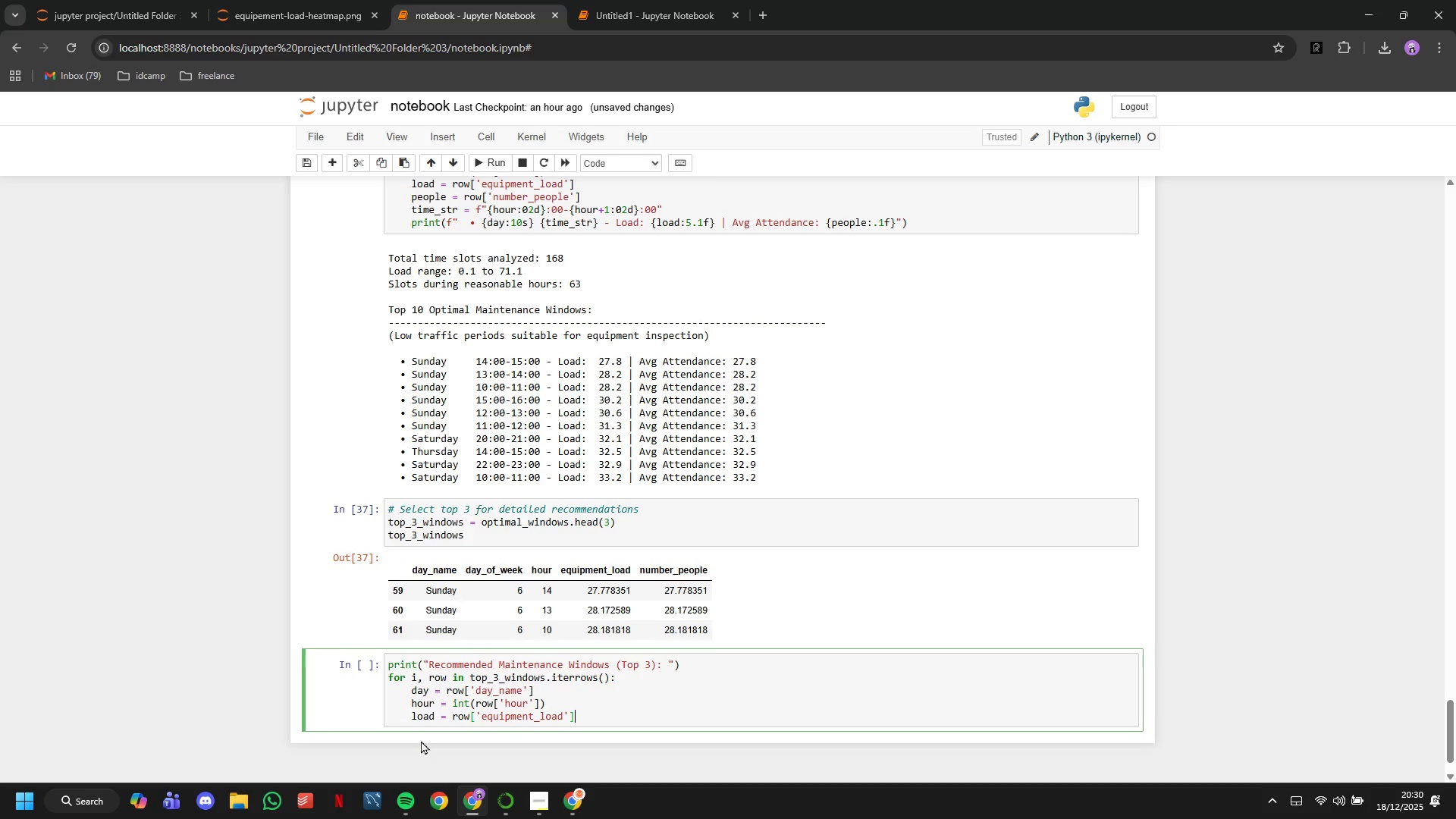 
key(Enter)
 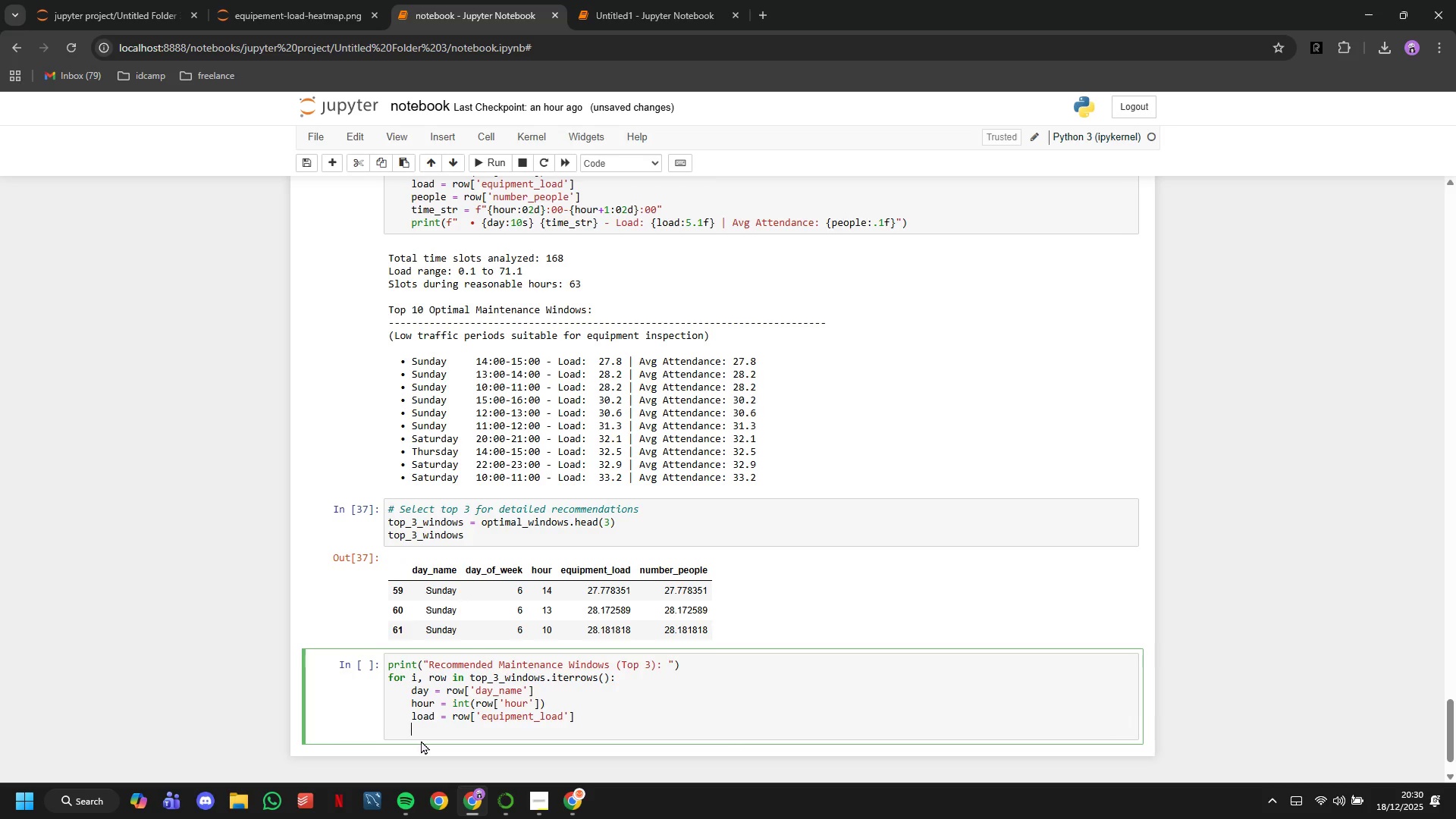 
type(time_str = f"")
 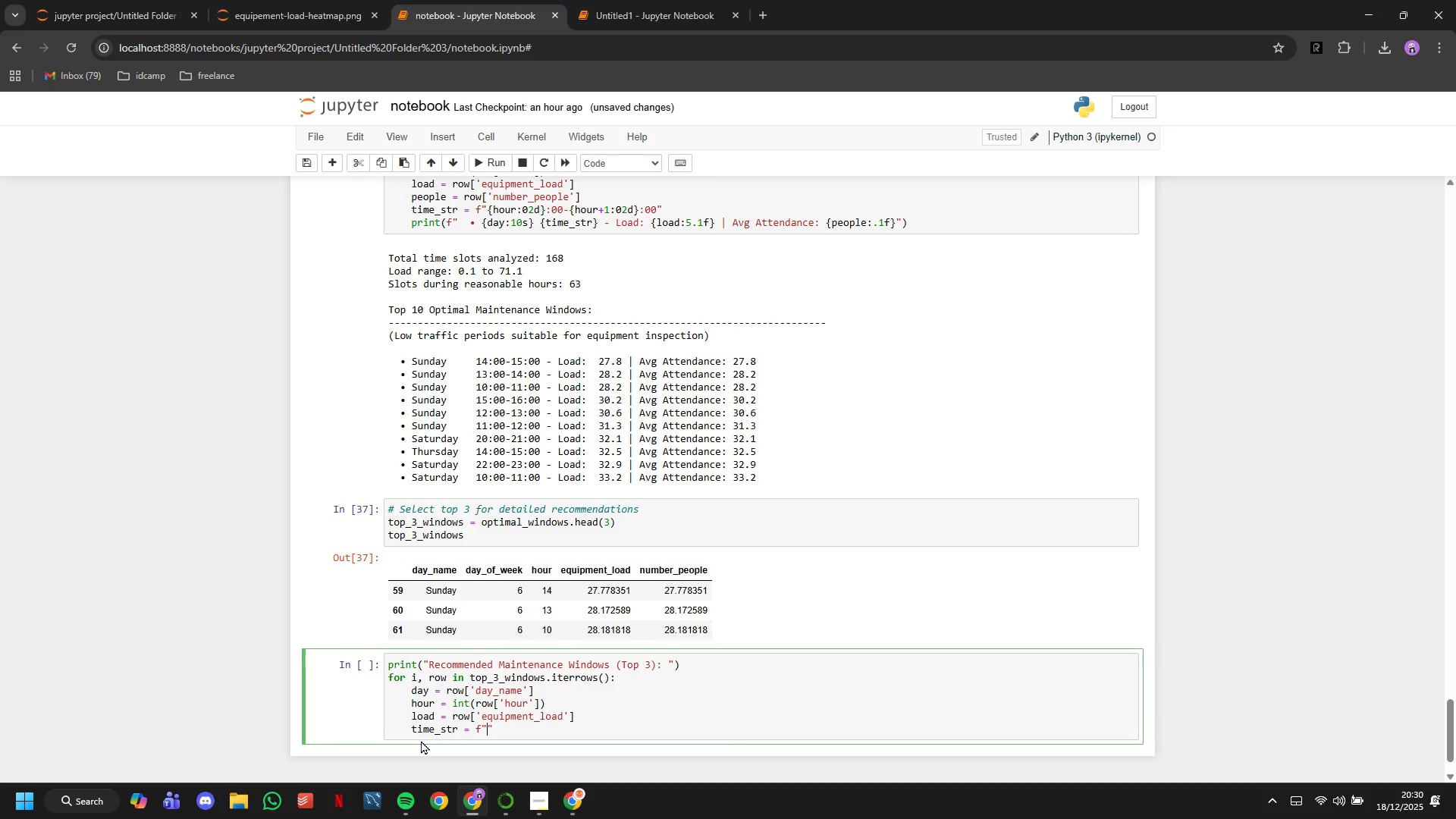 
 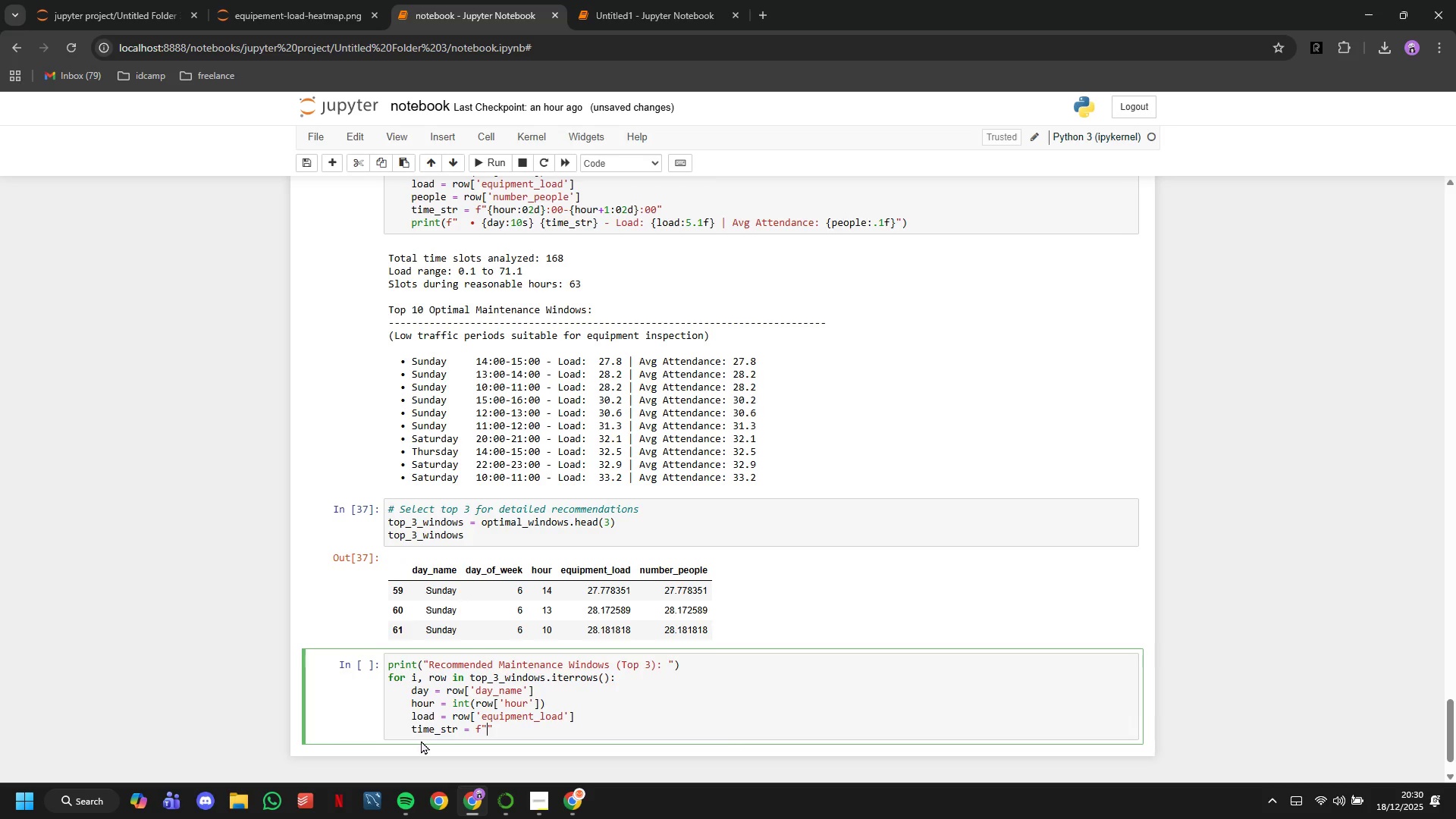 
key(ArrowLeft)
 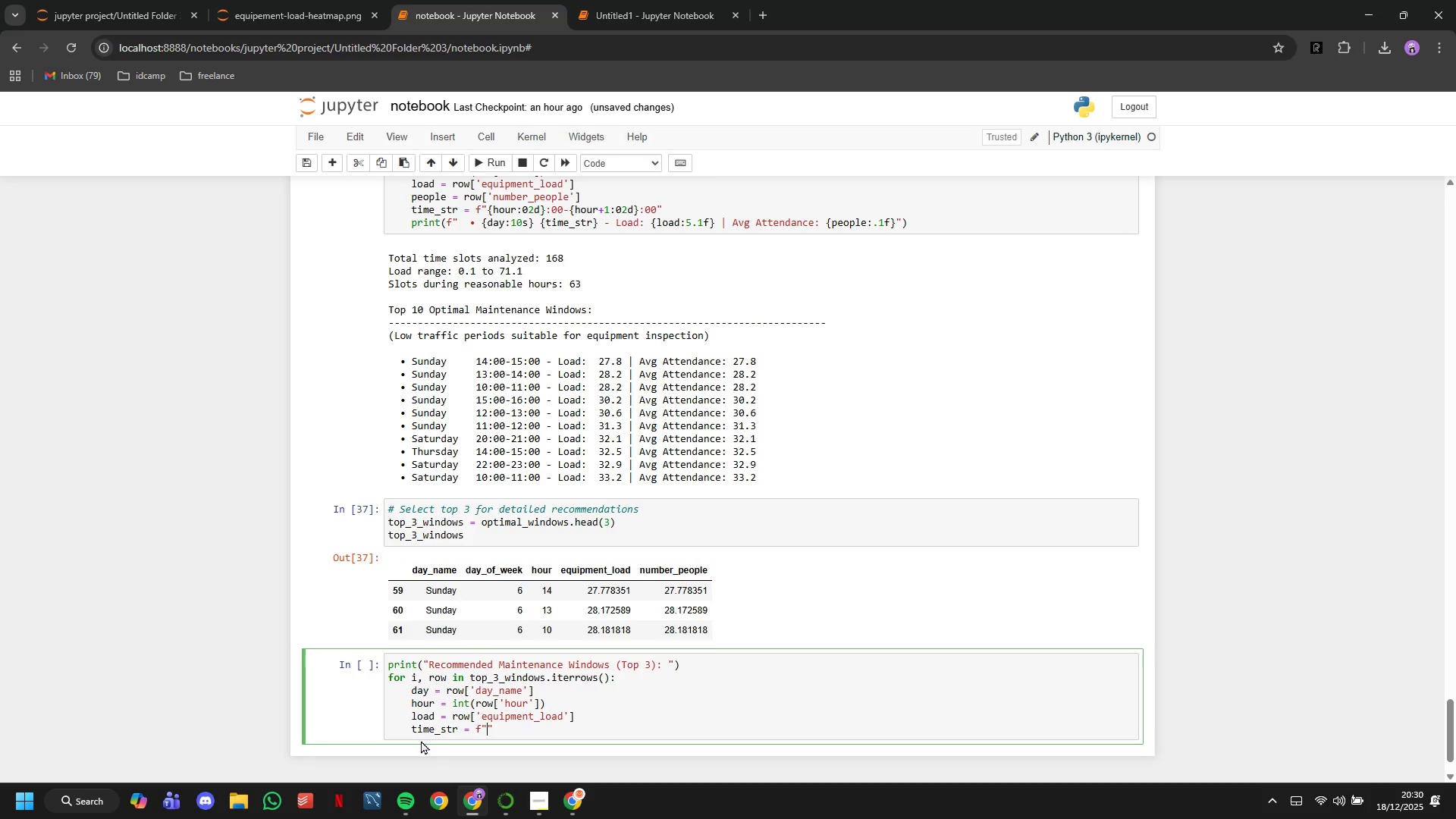 
wait(6.39)
 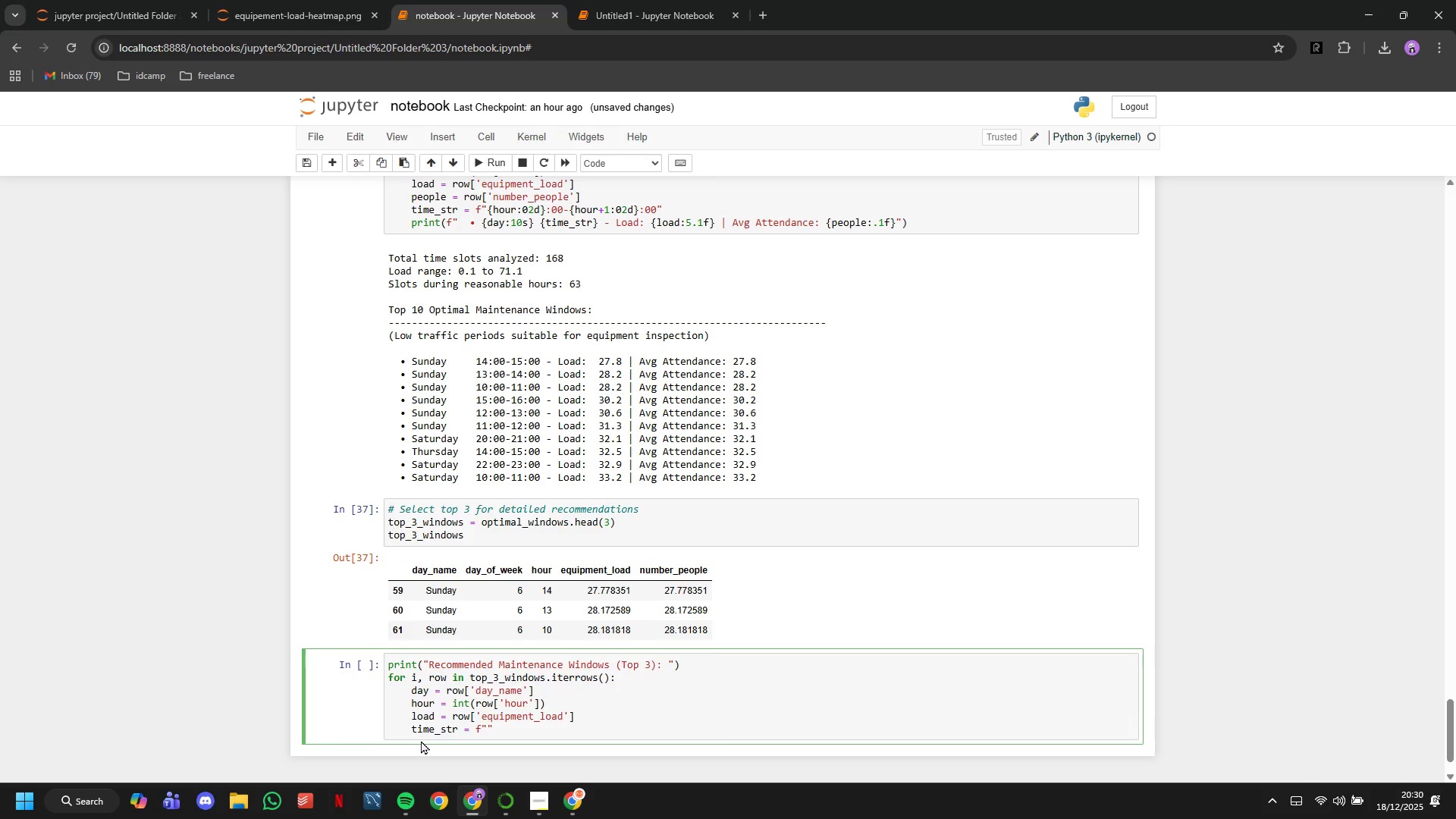 
type({hour:02d)
 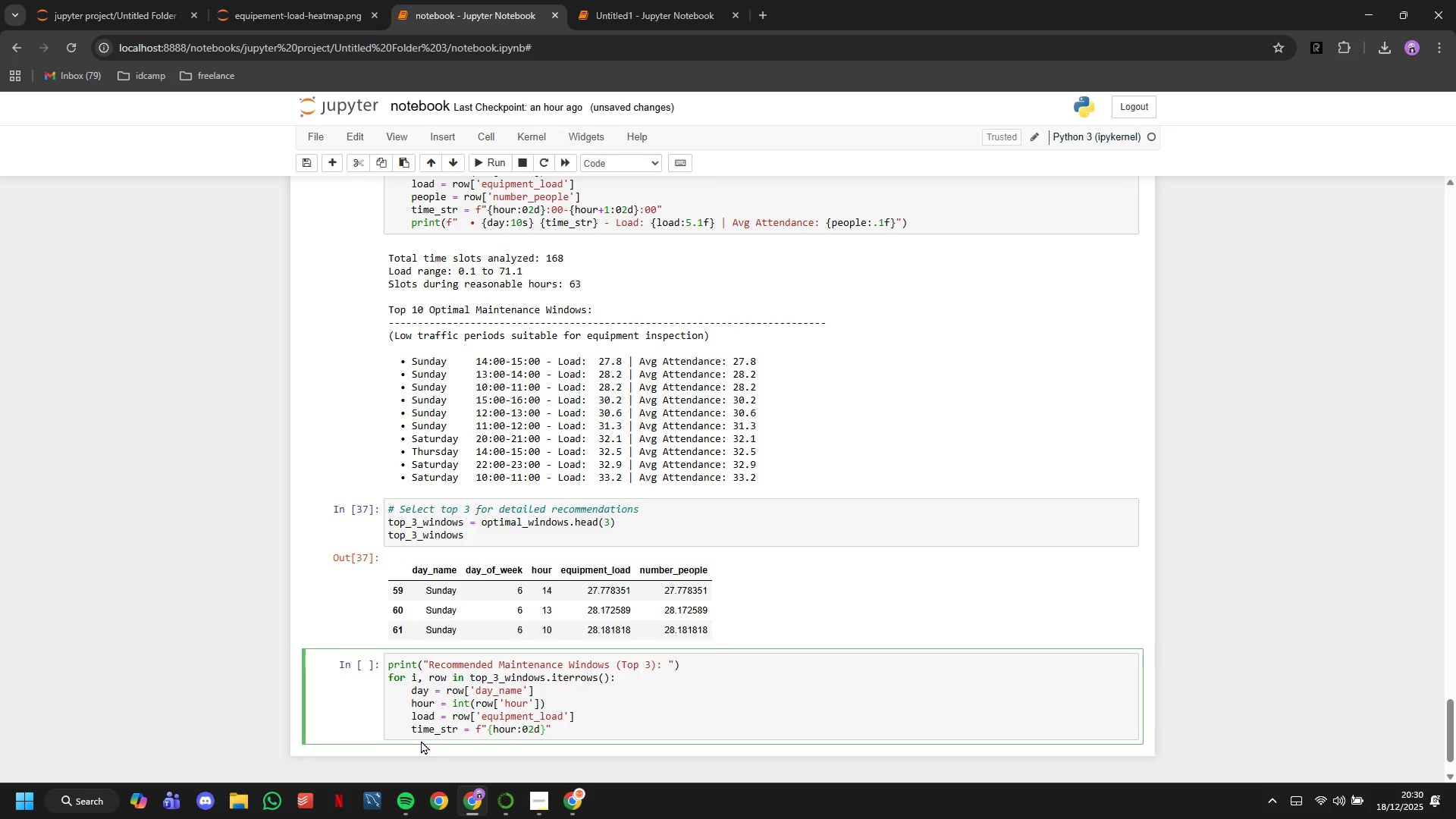 
key(ArrowRight)
 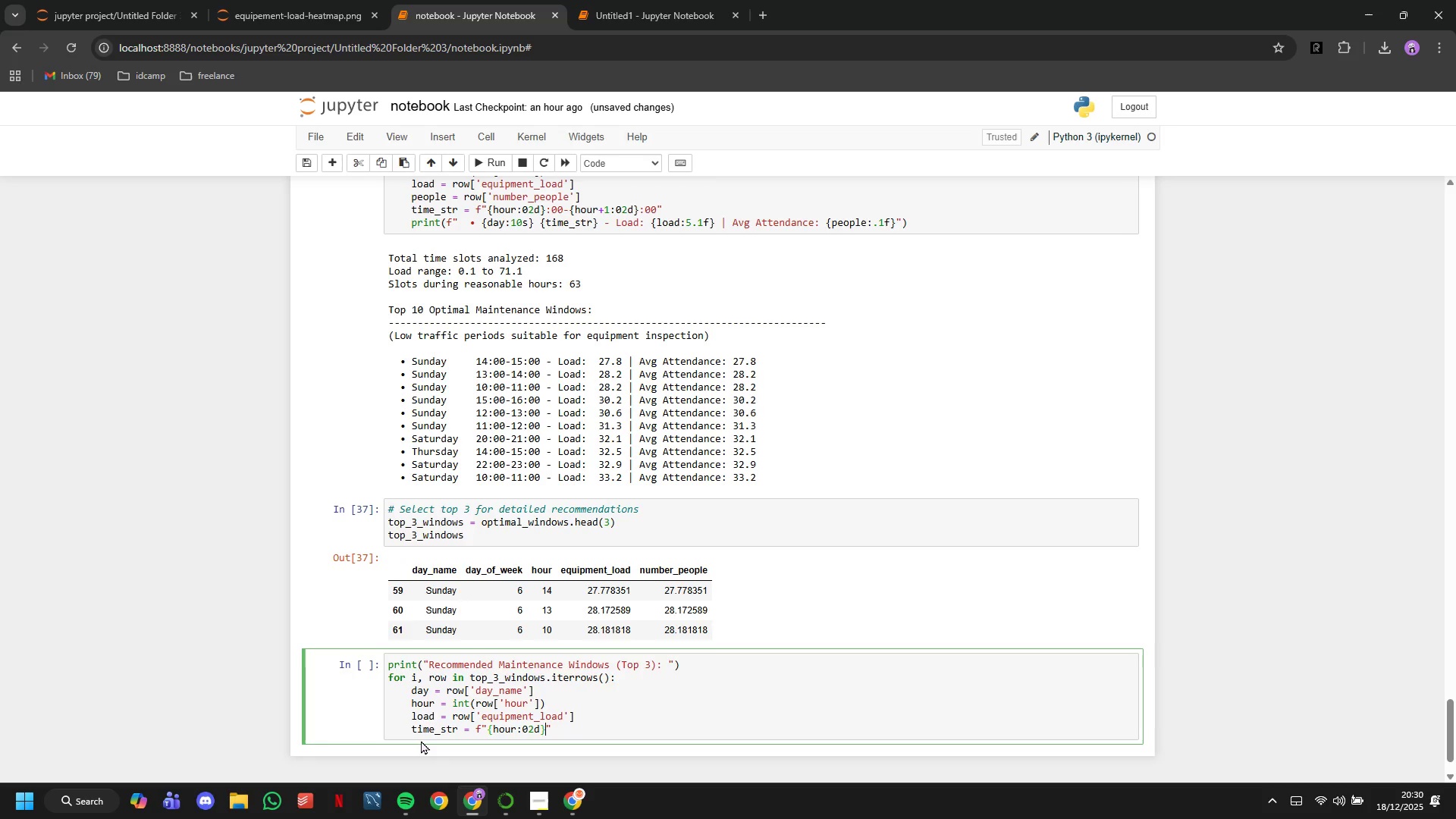 
type(:00-{hour+1:02d)
 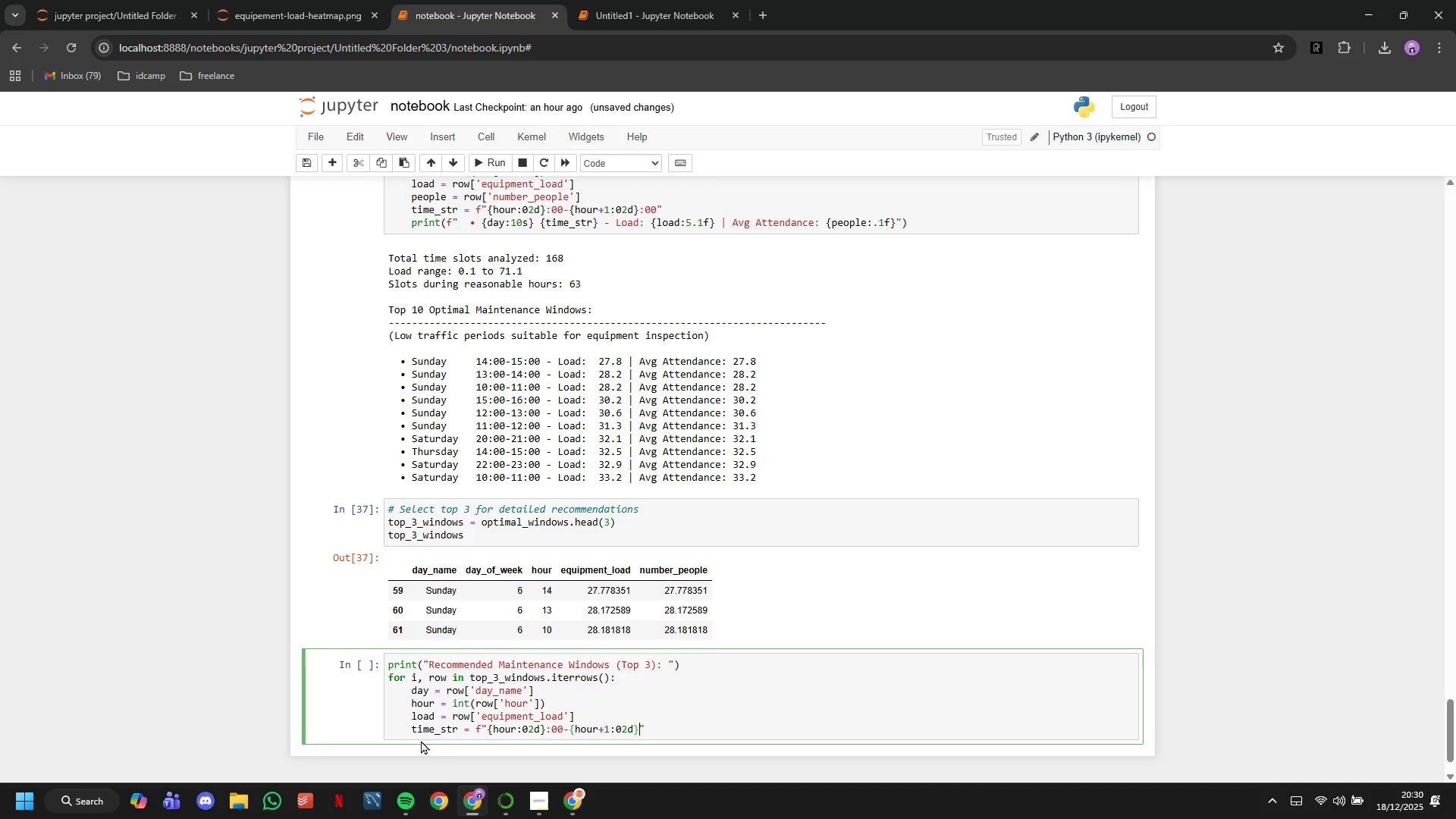 
 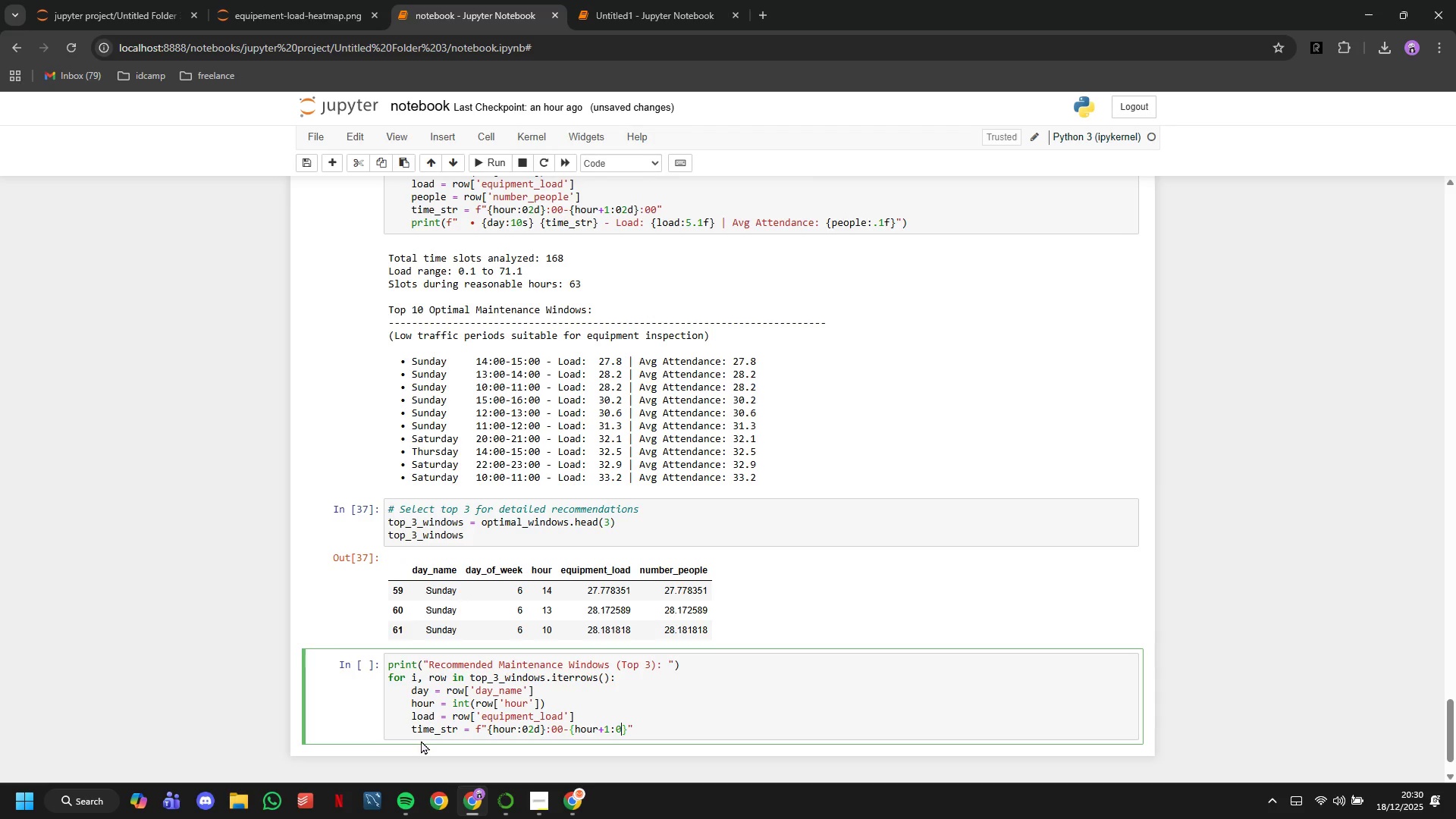 
key(ArrowRight)
 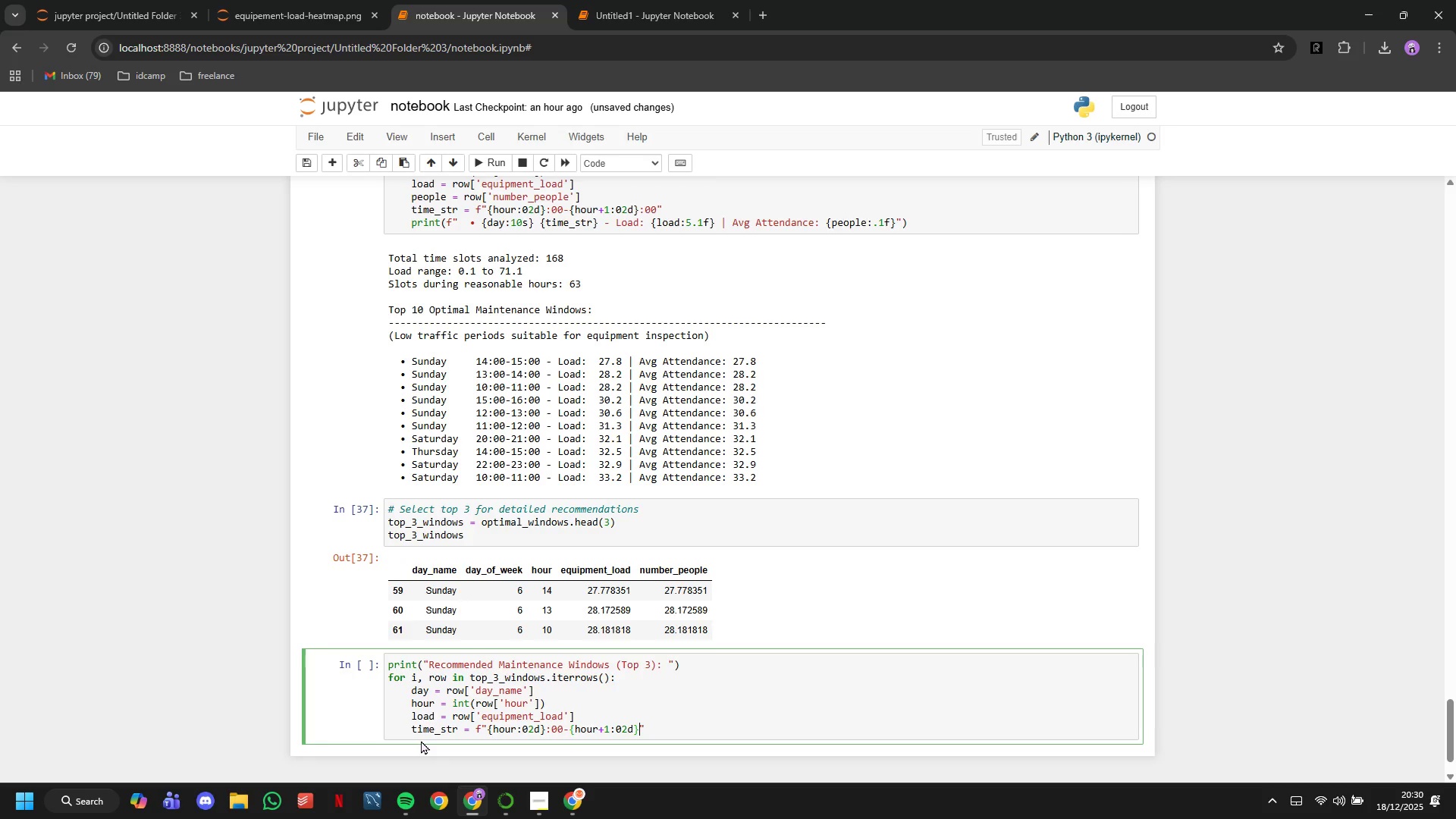 
type(:00)
 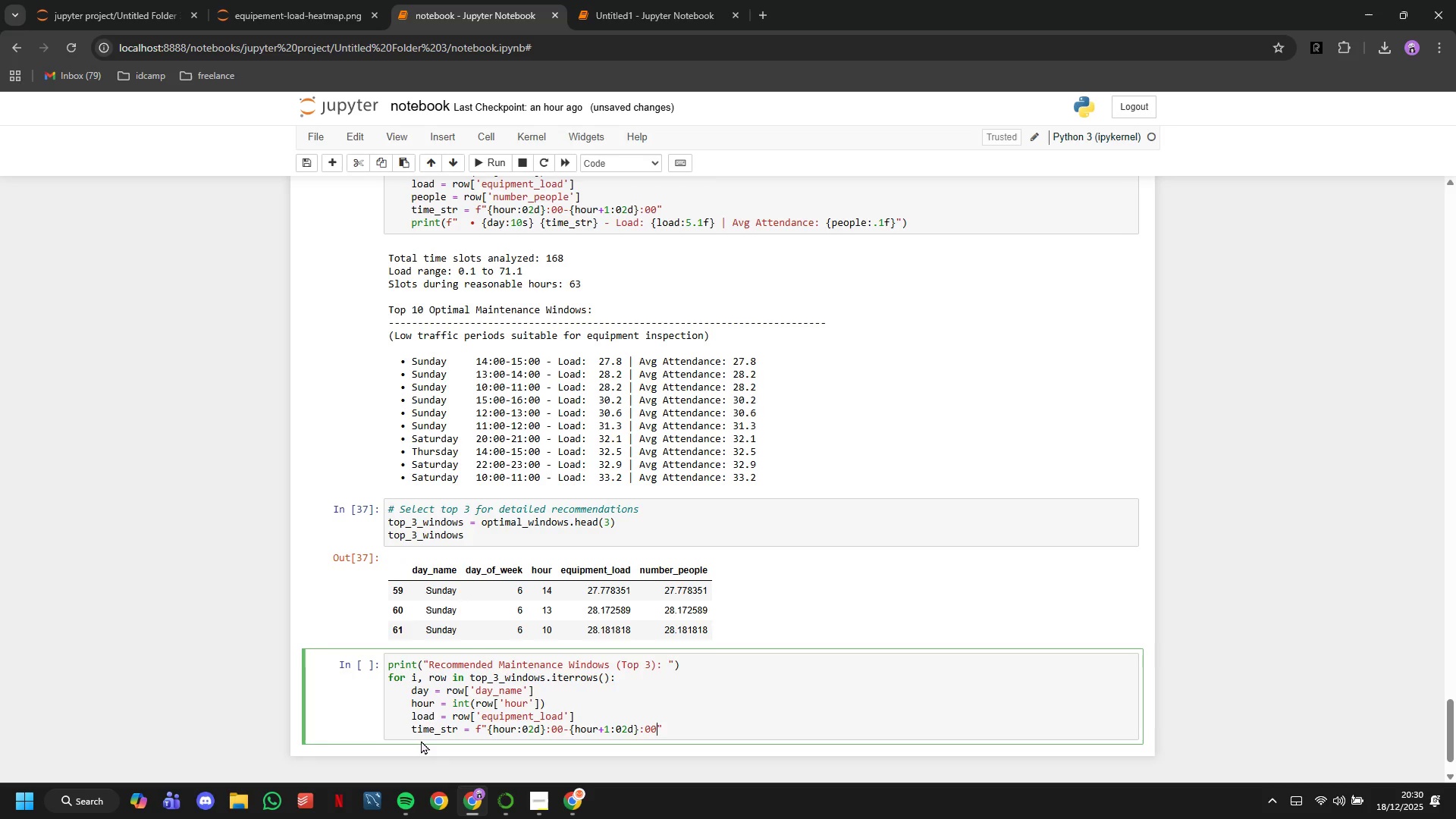 
key(ArrowRight)
 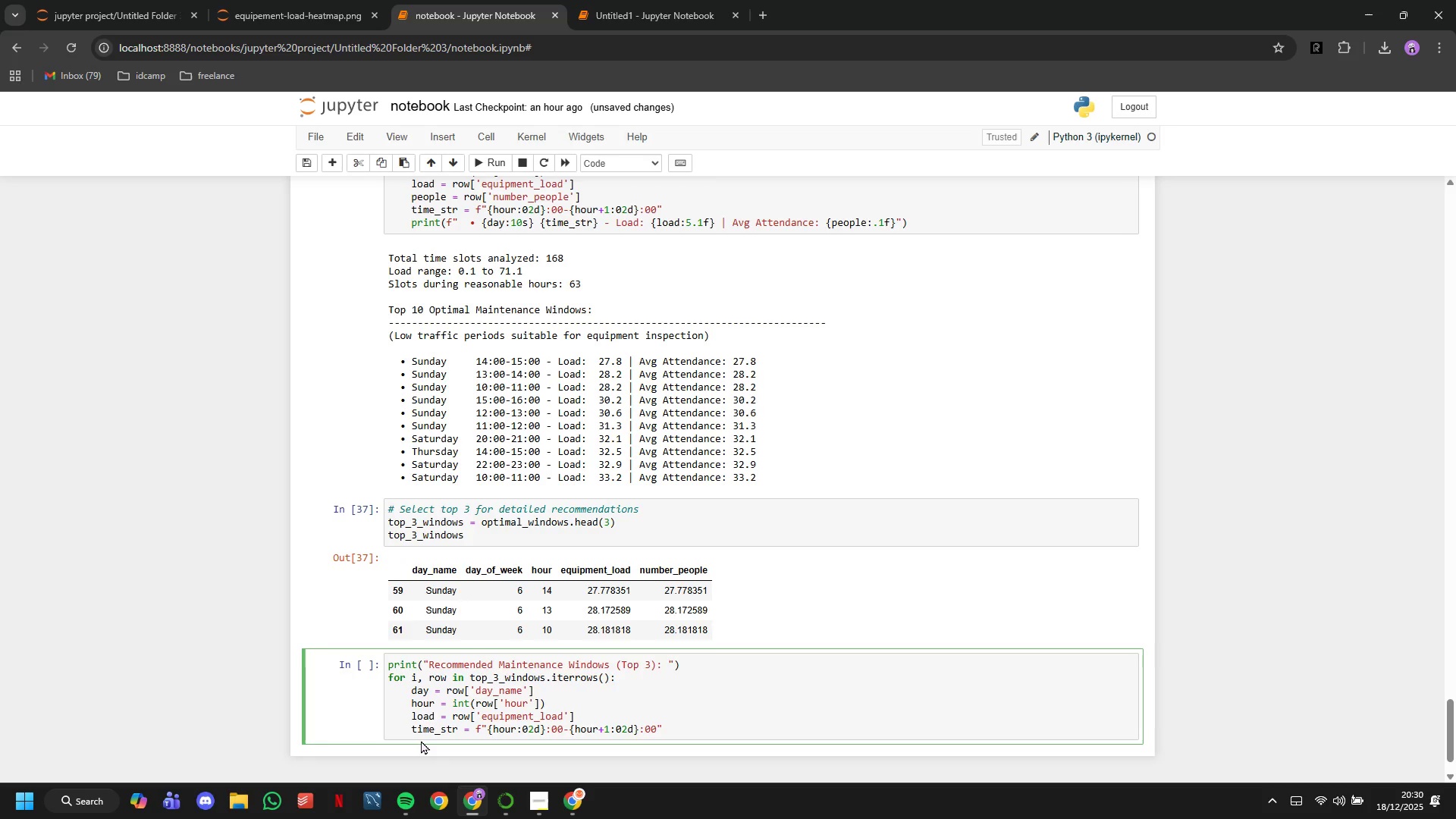 
key(Enter)
 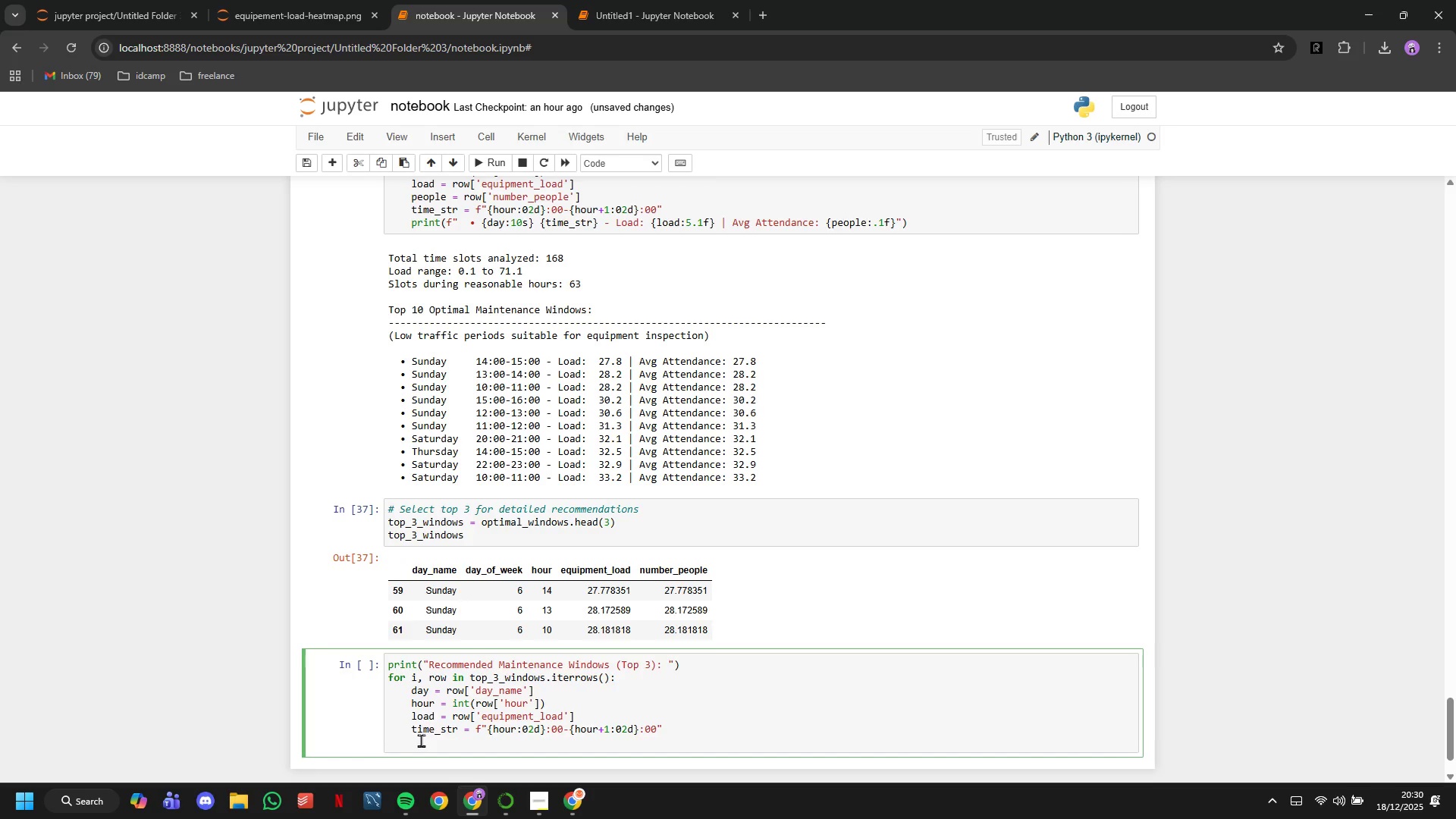 
type(print(f"")
 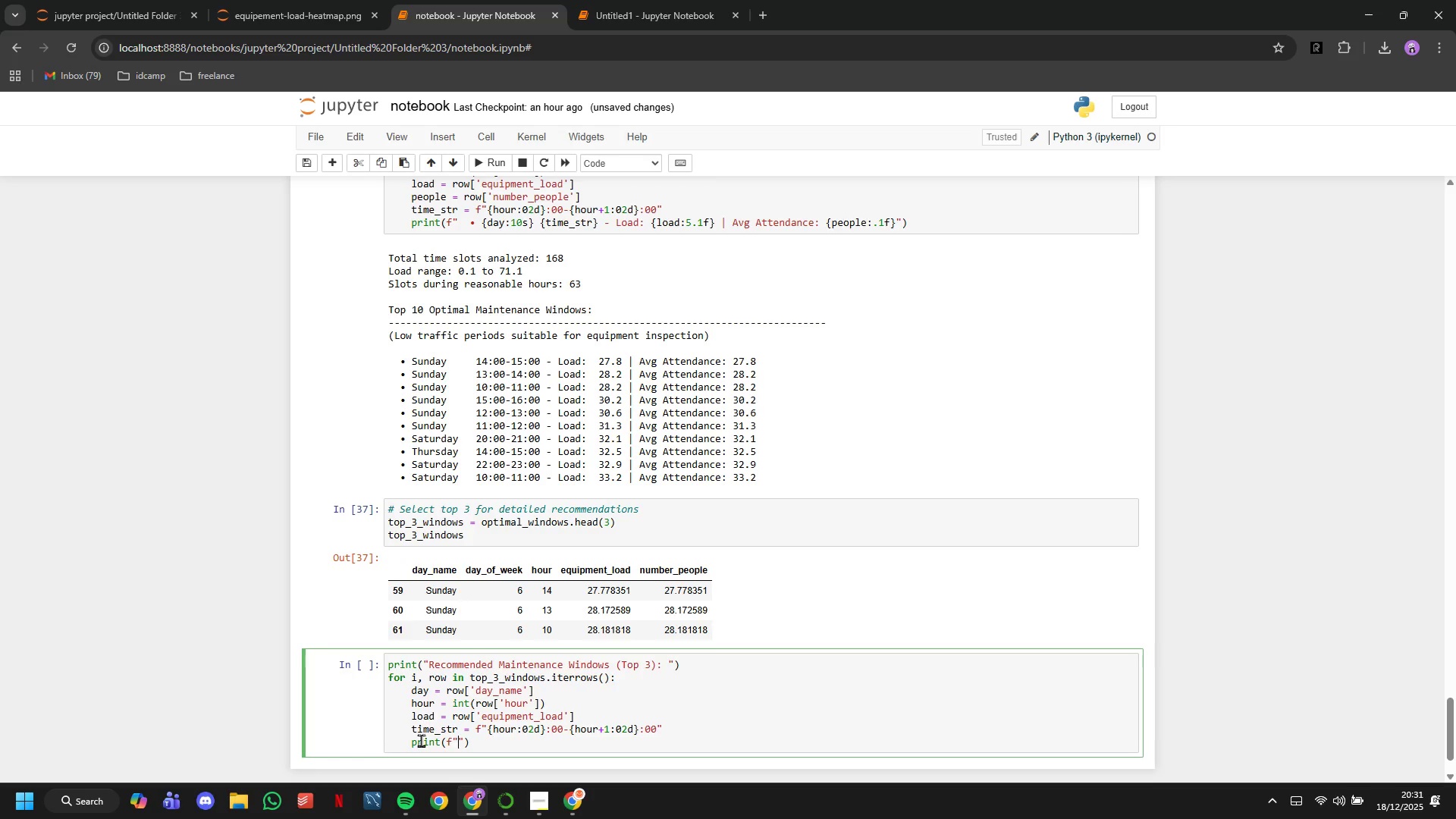 
 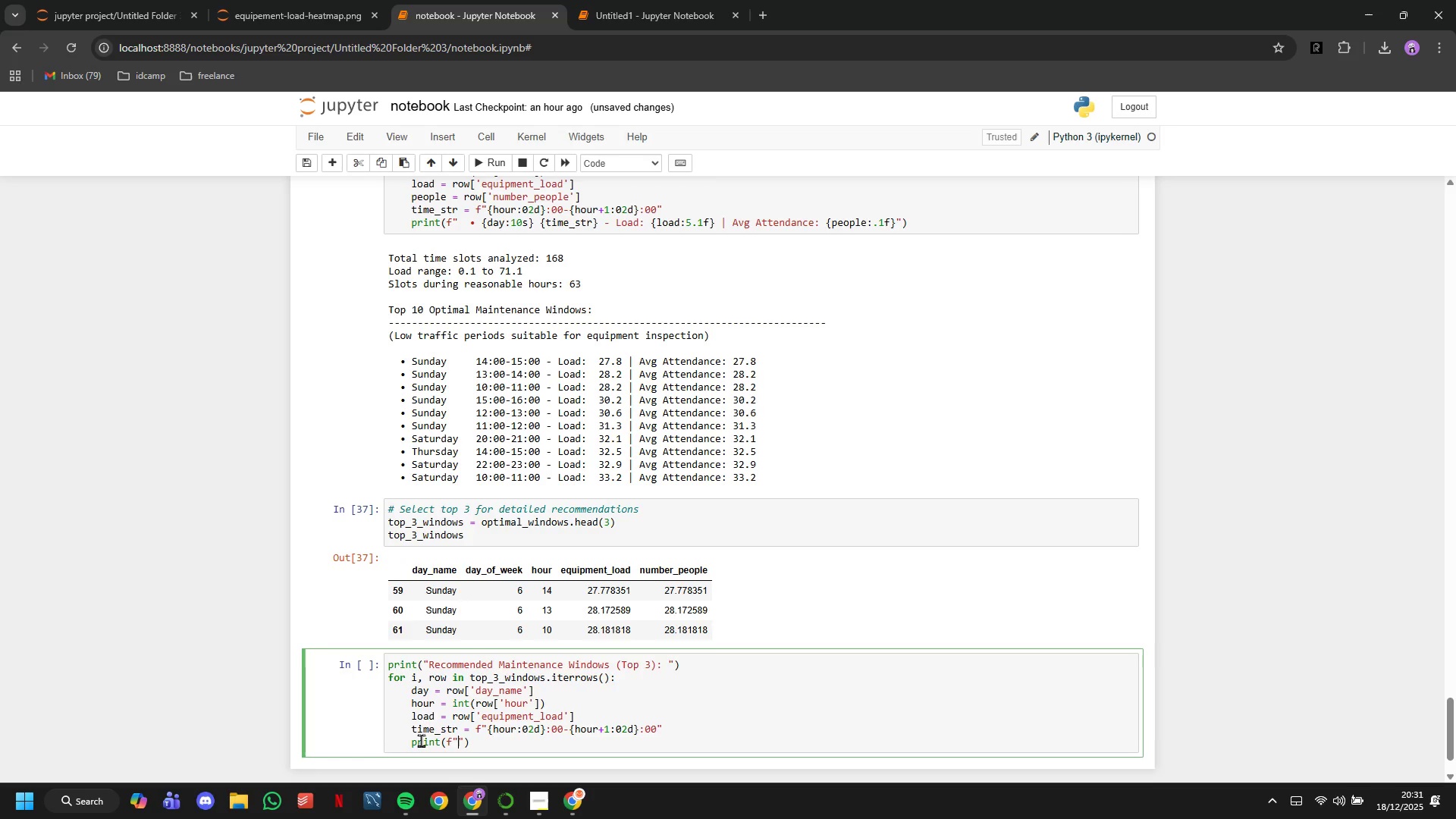 
key(ArrowLeft)
 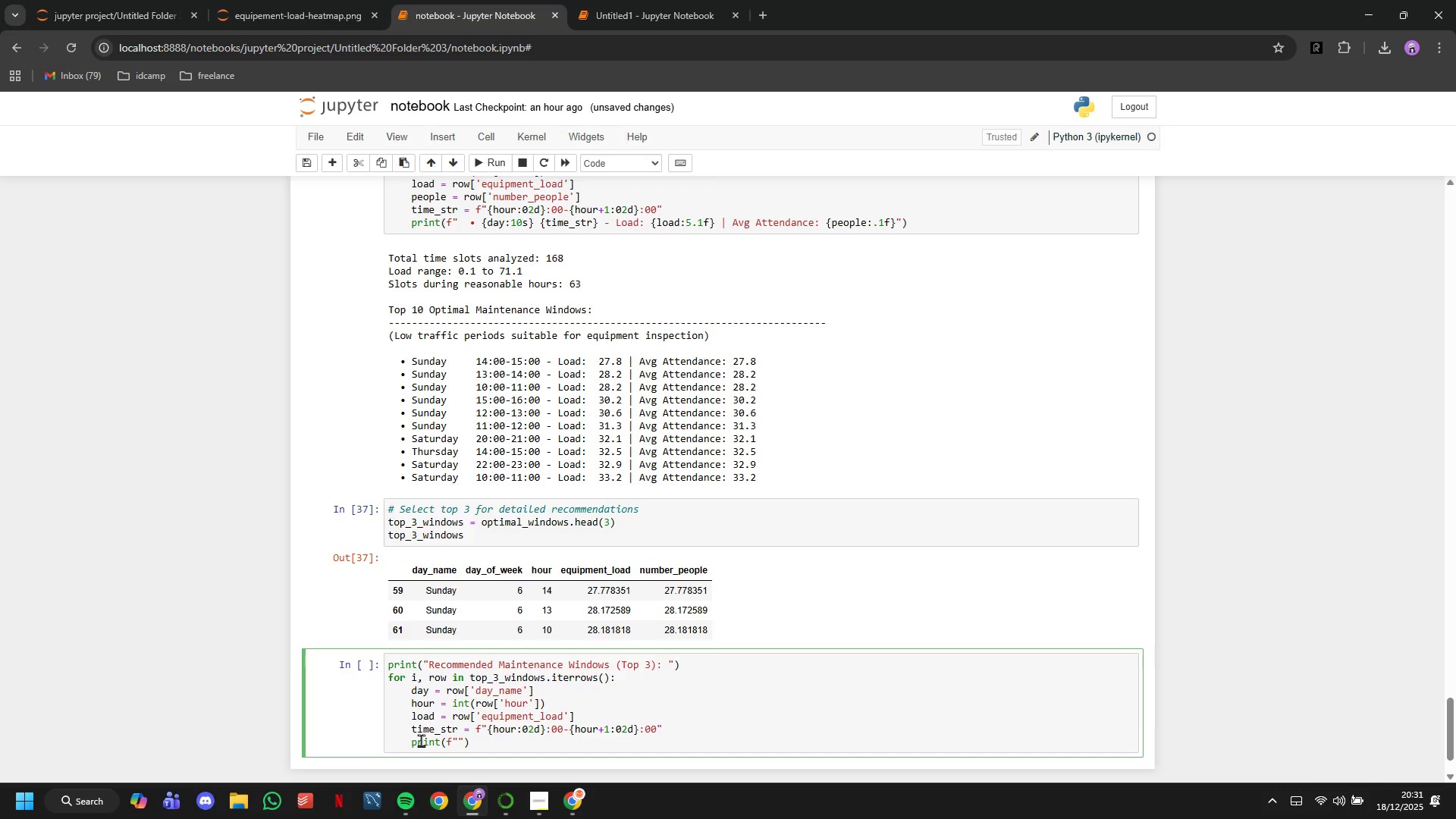 
type(\n {day)
 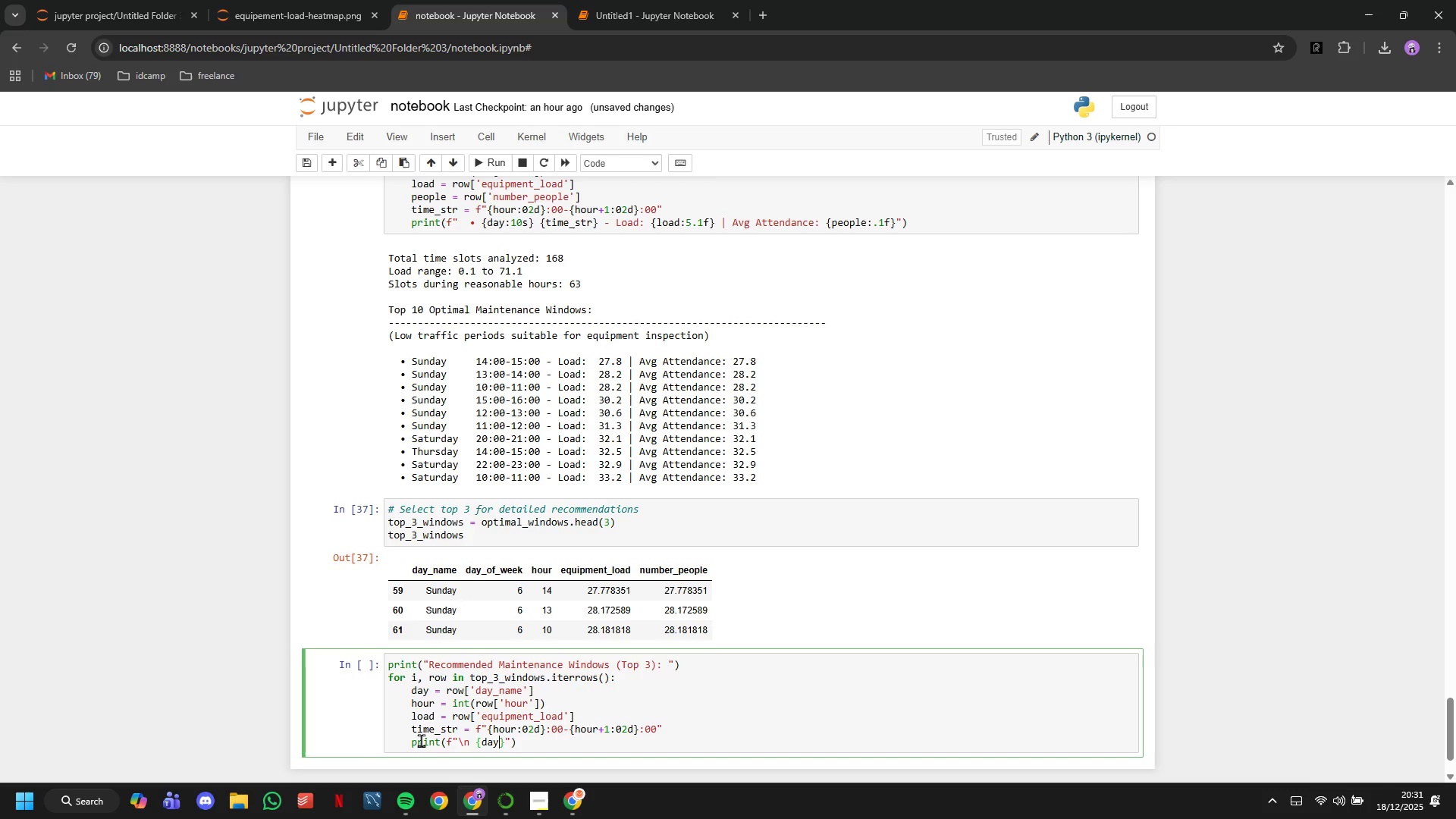 
key(ArrowRight)
 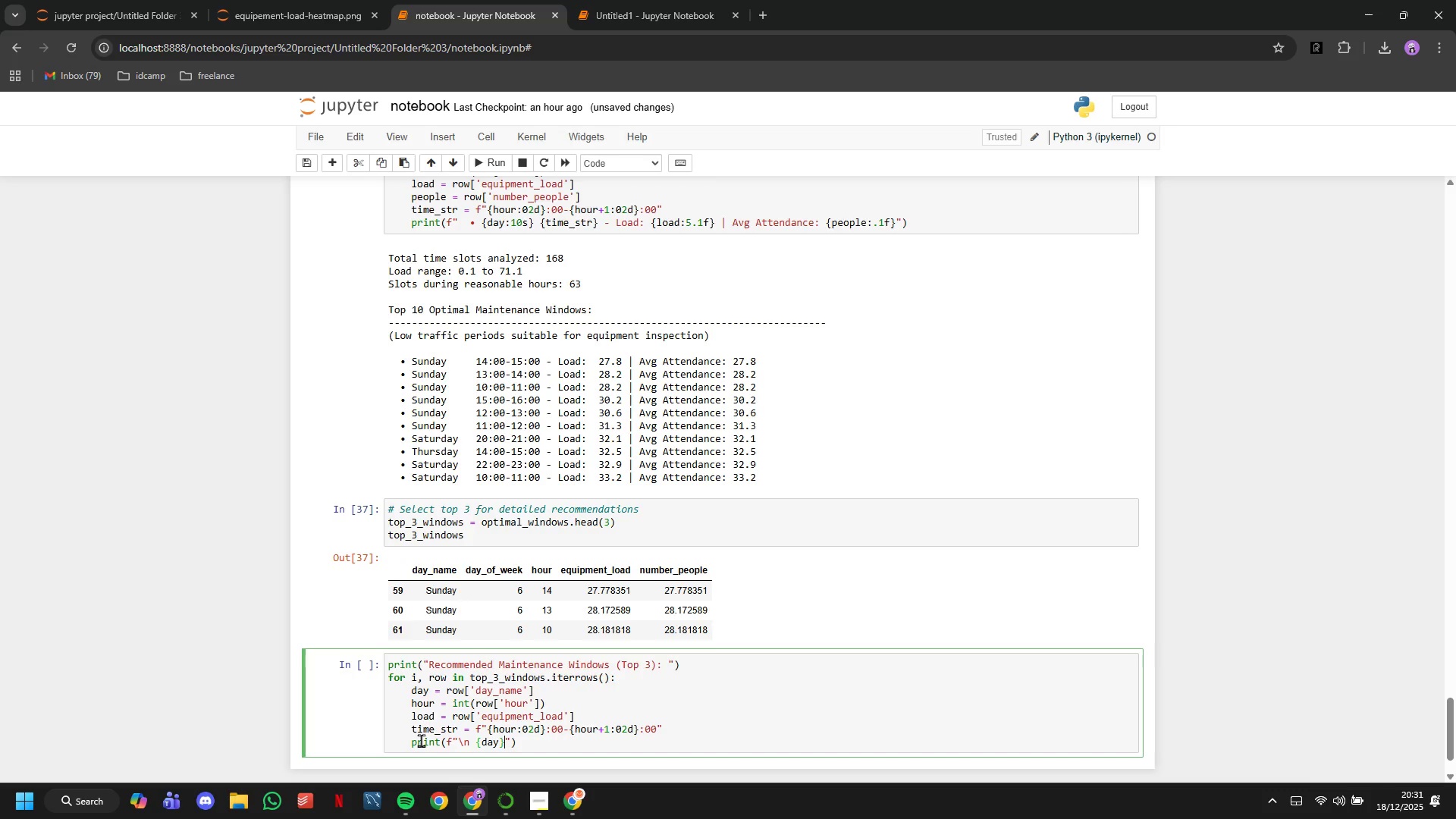 
type( {yimr_str)
 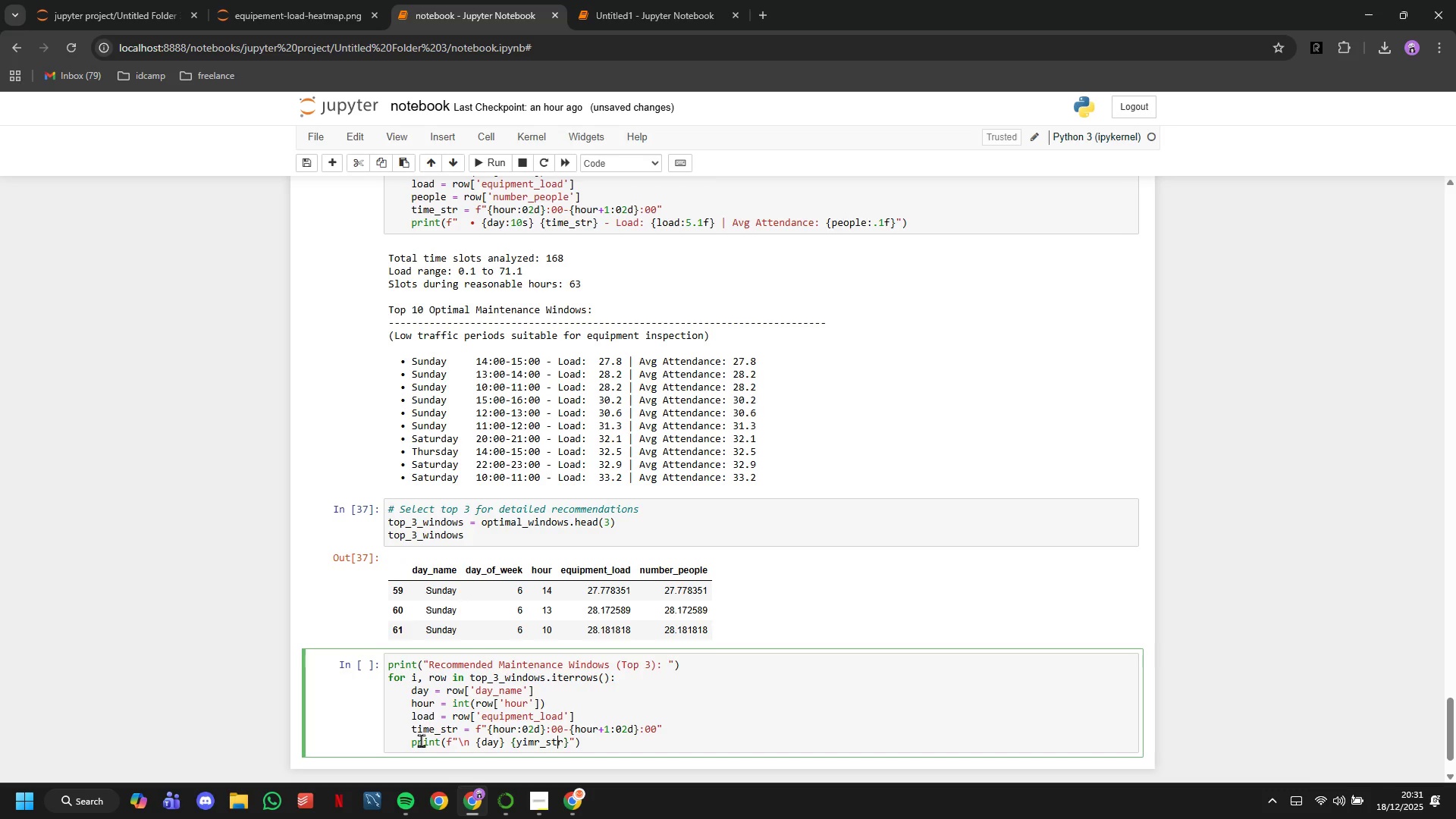 
 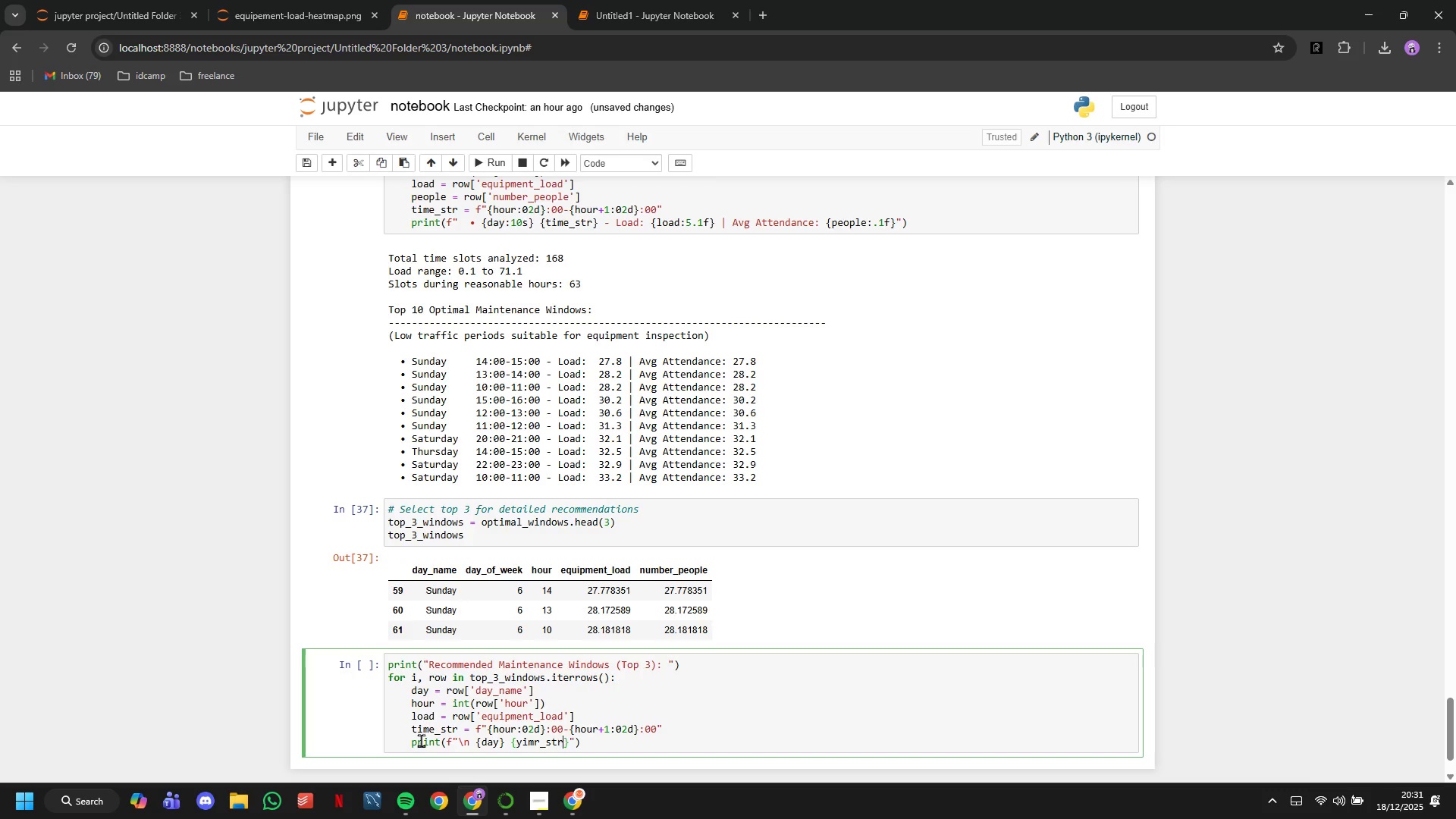 
key(ArrowLeft)
 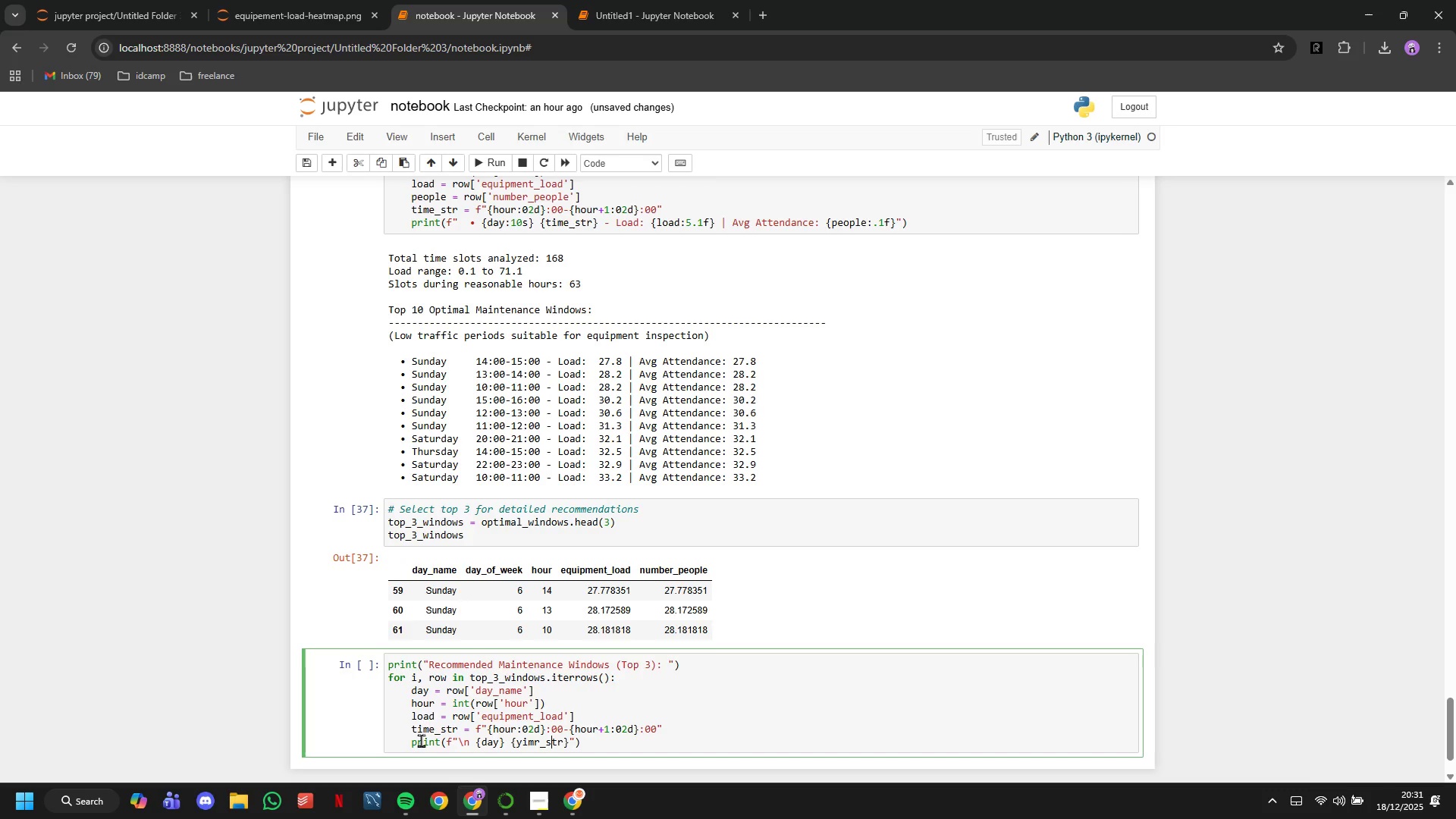 
key(ArrowLeft)
 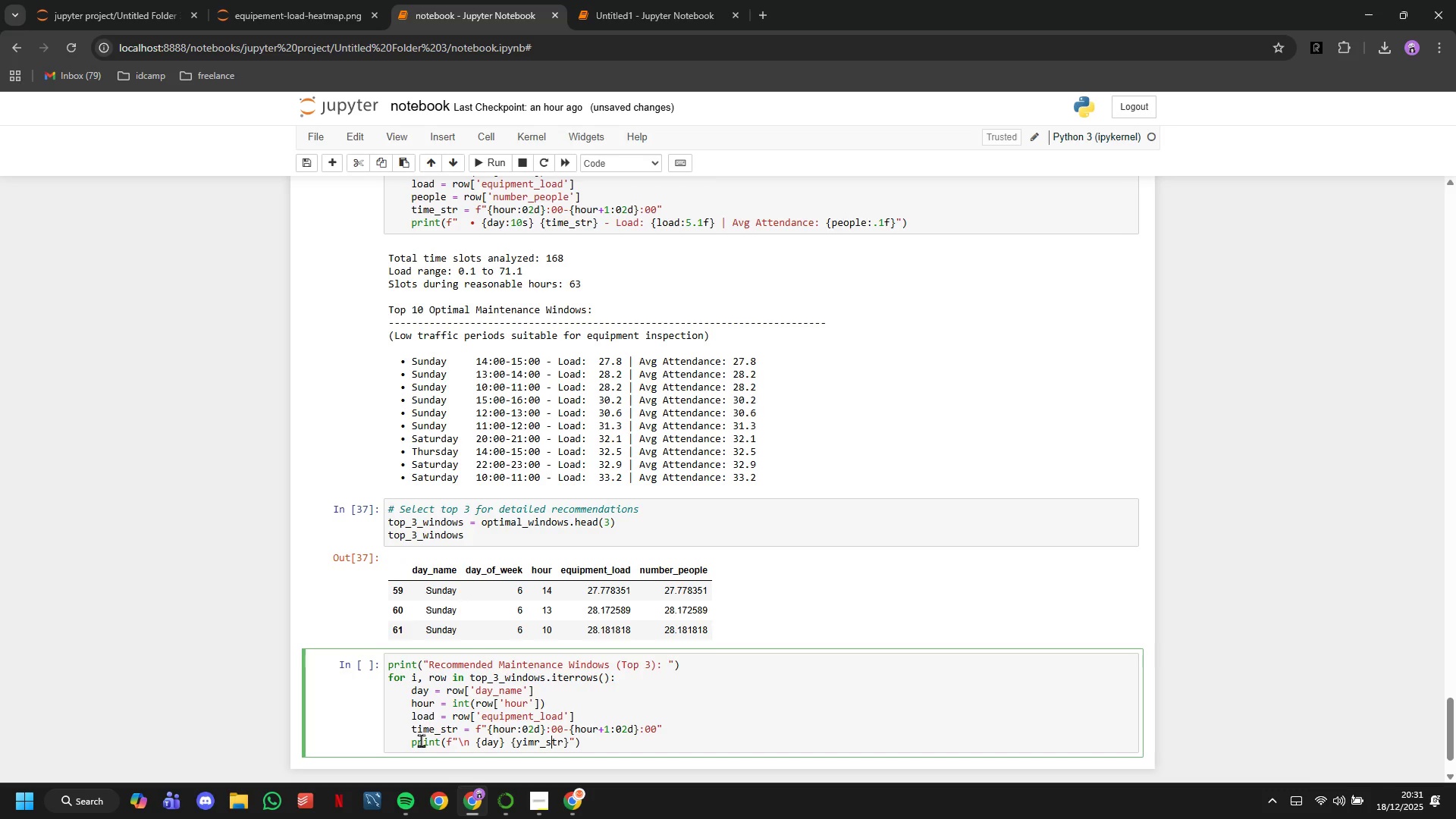 
key(ArrowLeft)
 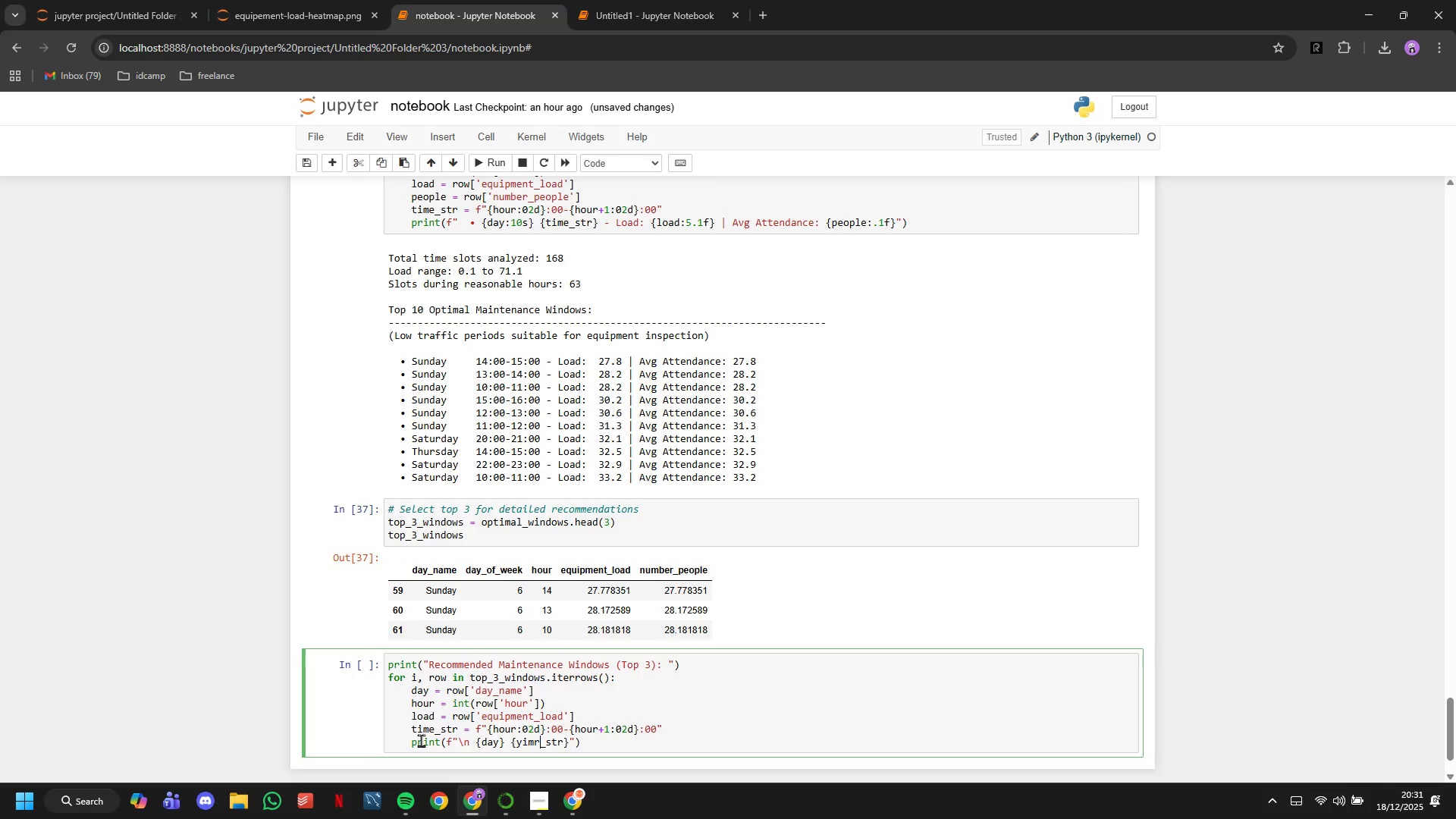 
key(ArrowLeft)
 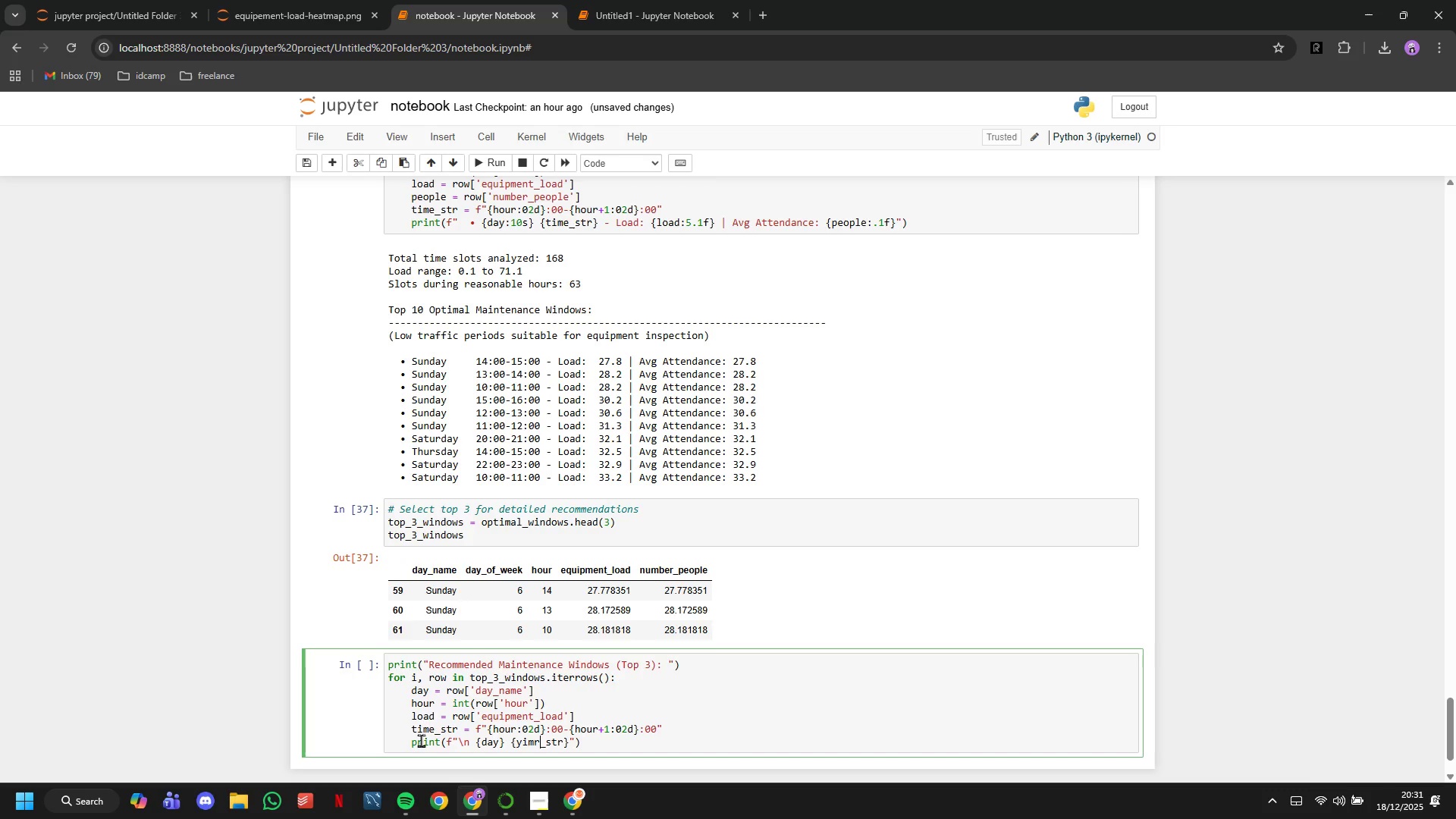 
key(ArrowLeft)
 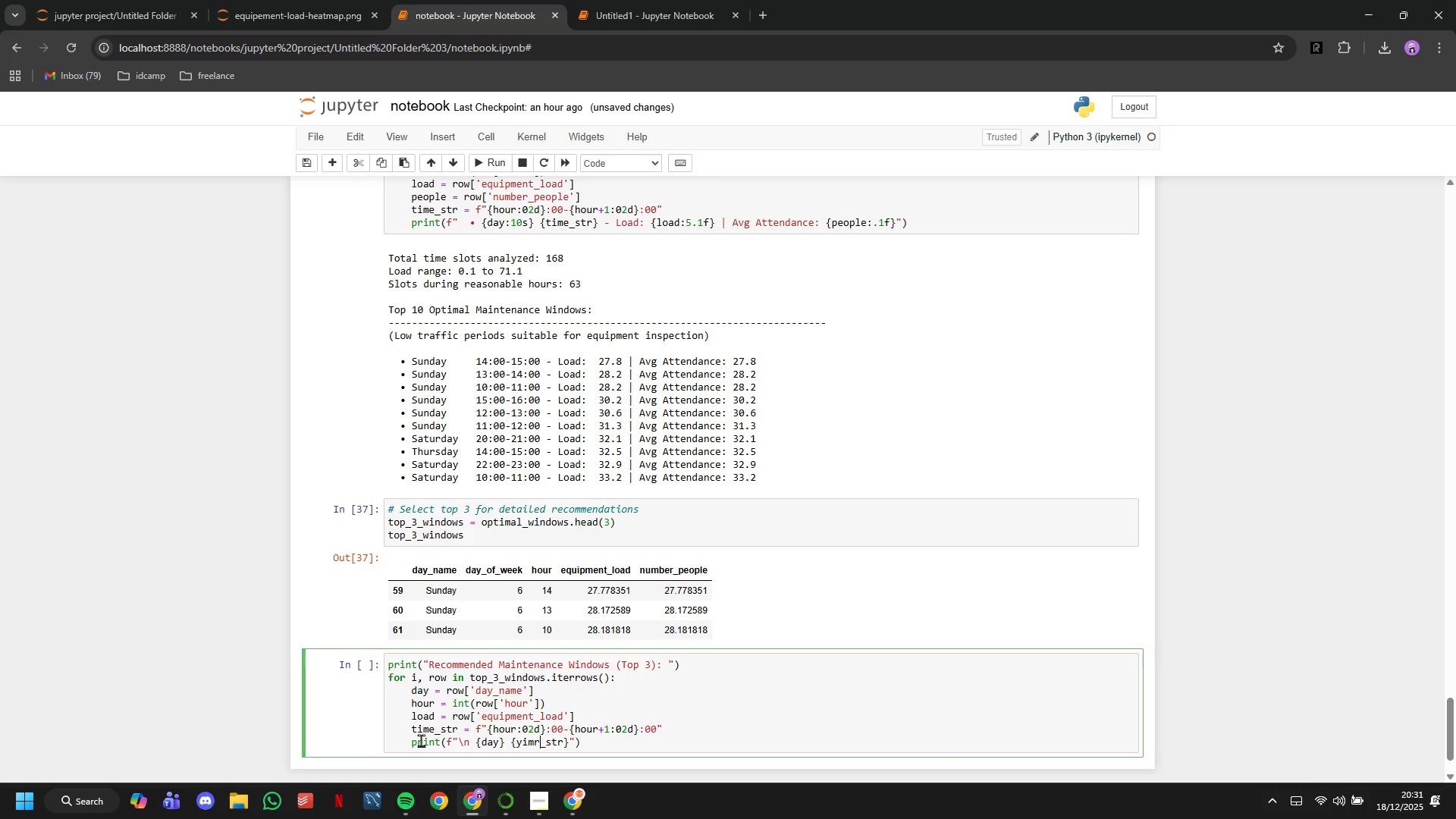 
key(ArrowRight)
 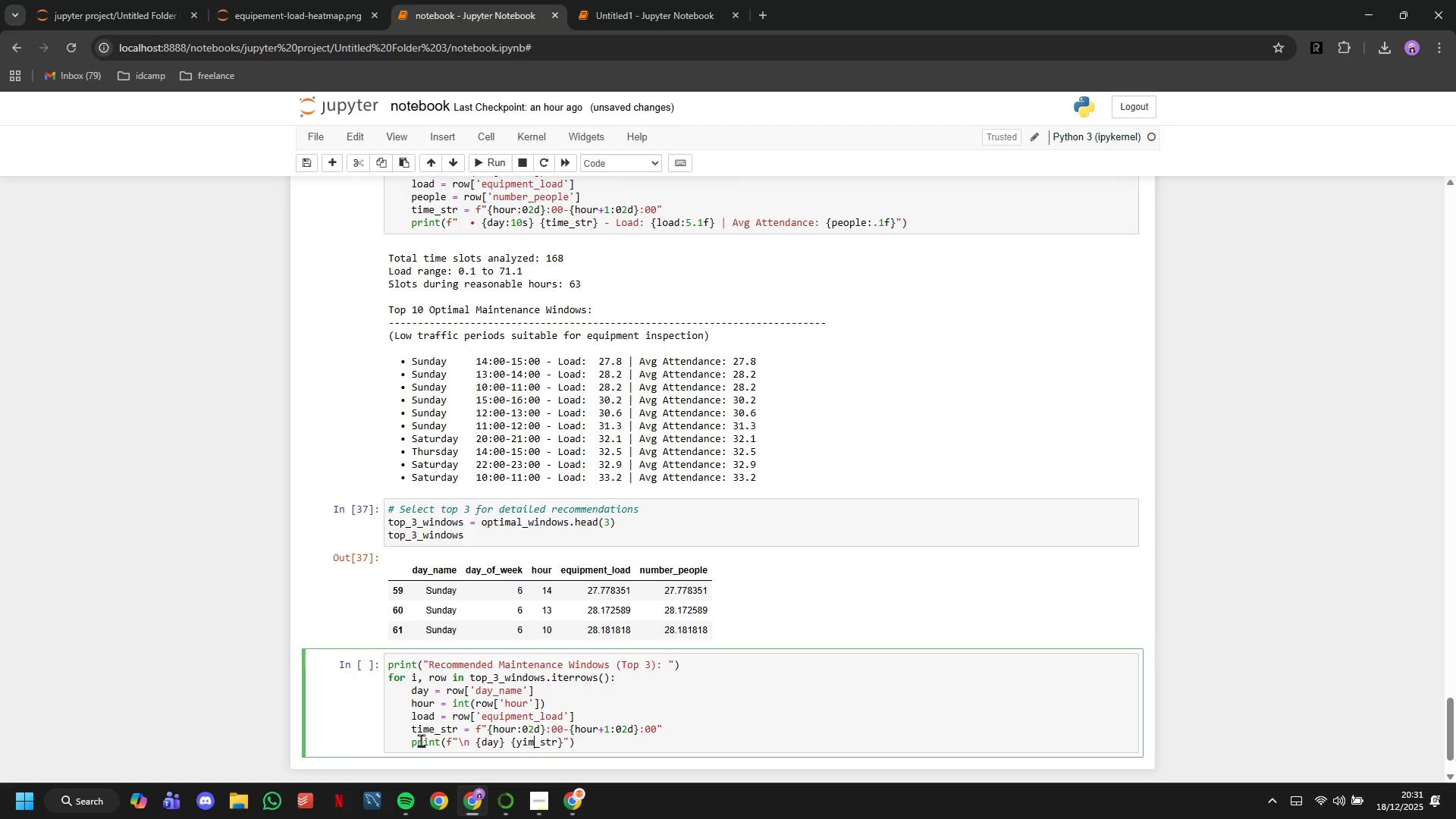 
key(Backspace)
key(Backspace)
key(Backspace)
key(Backspace)
type(time)
 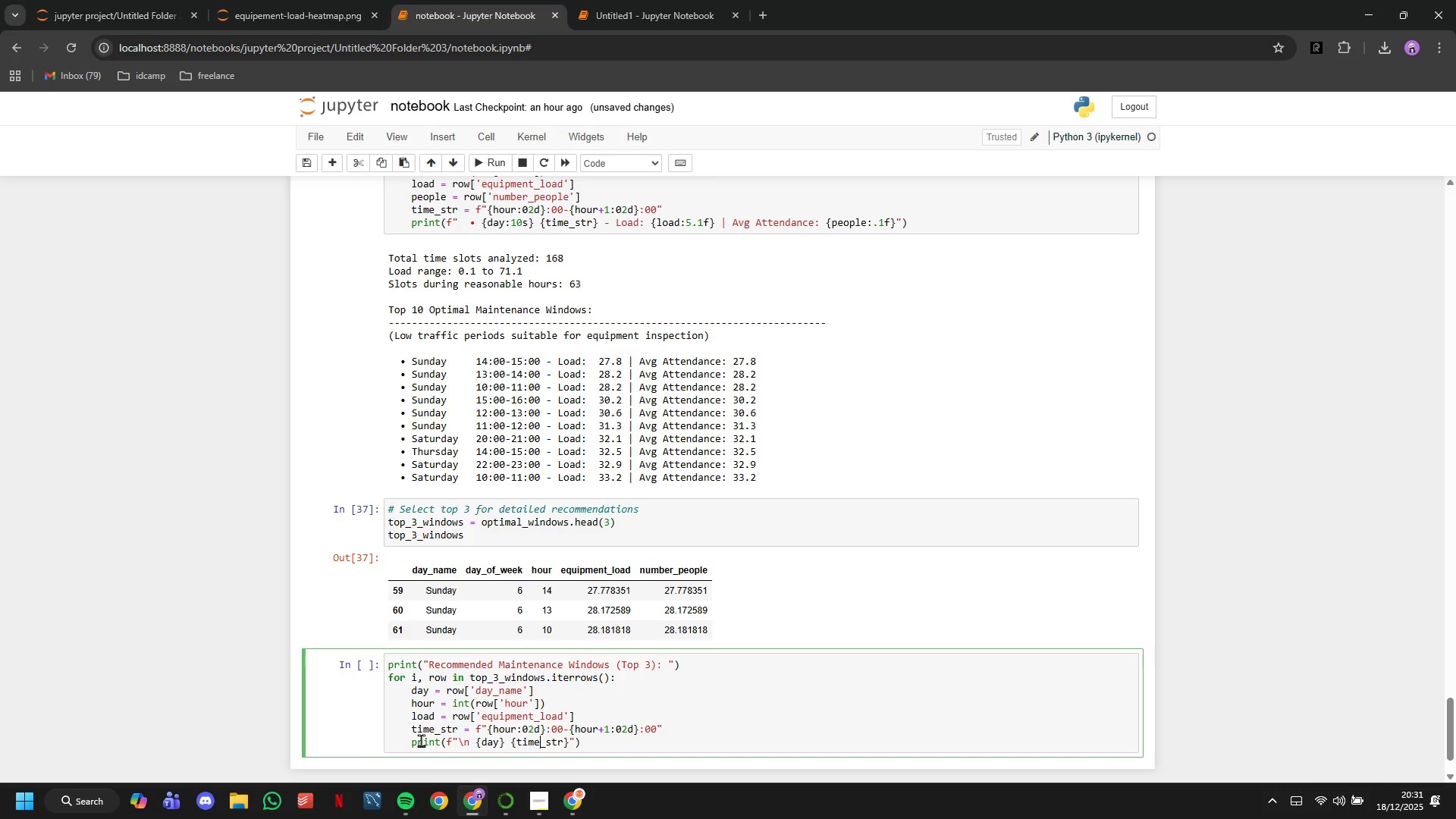 
key(ArrowRight)
 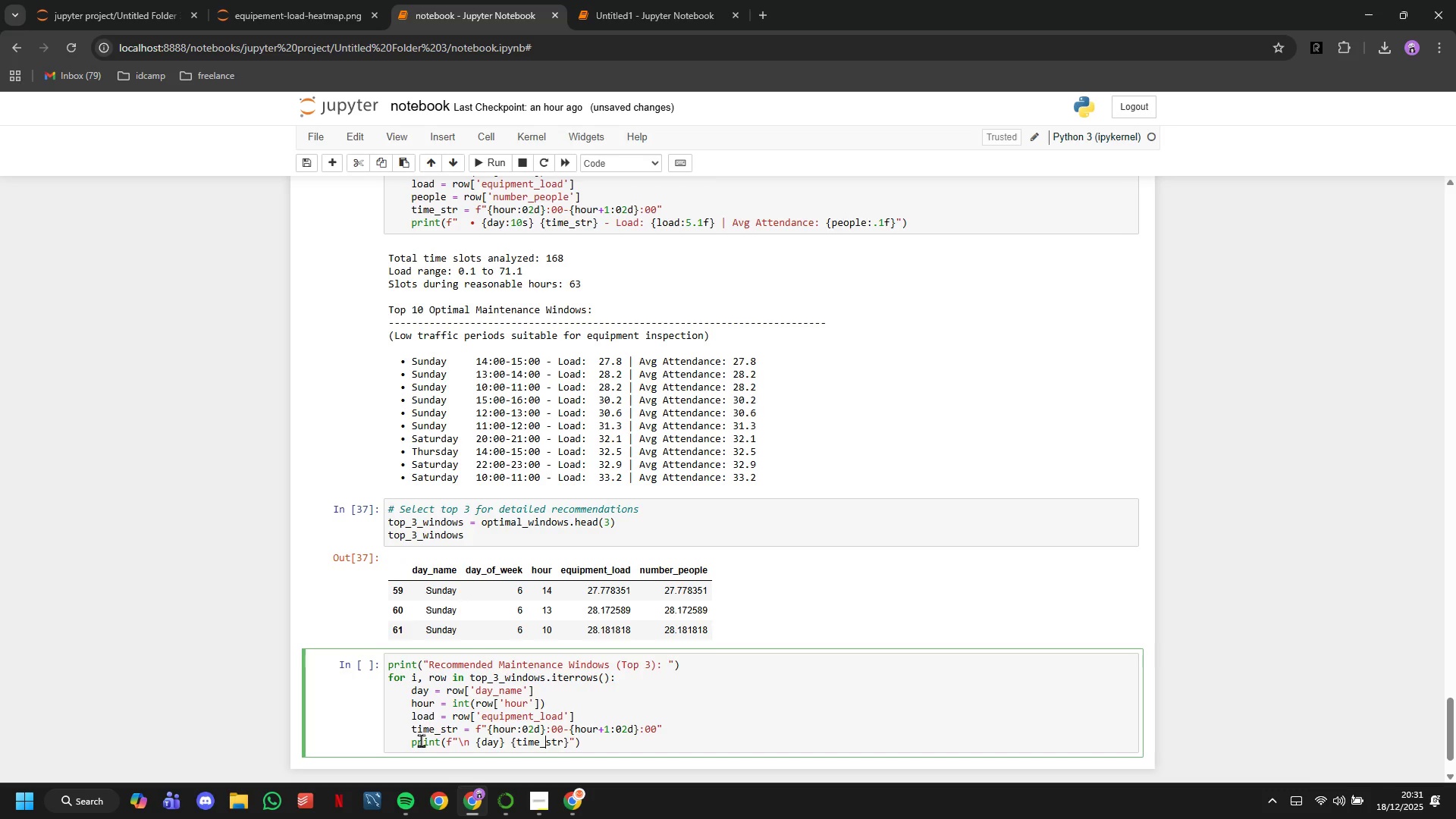 
key(ArrowRight)
 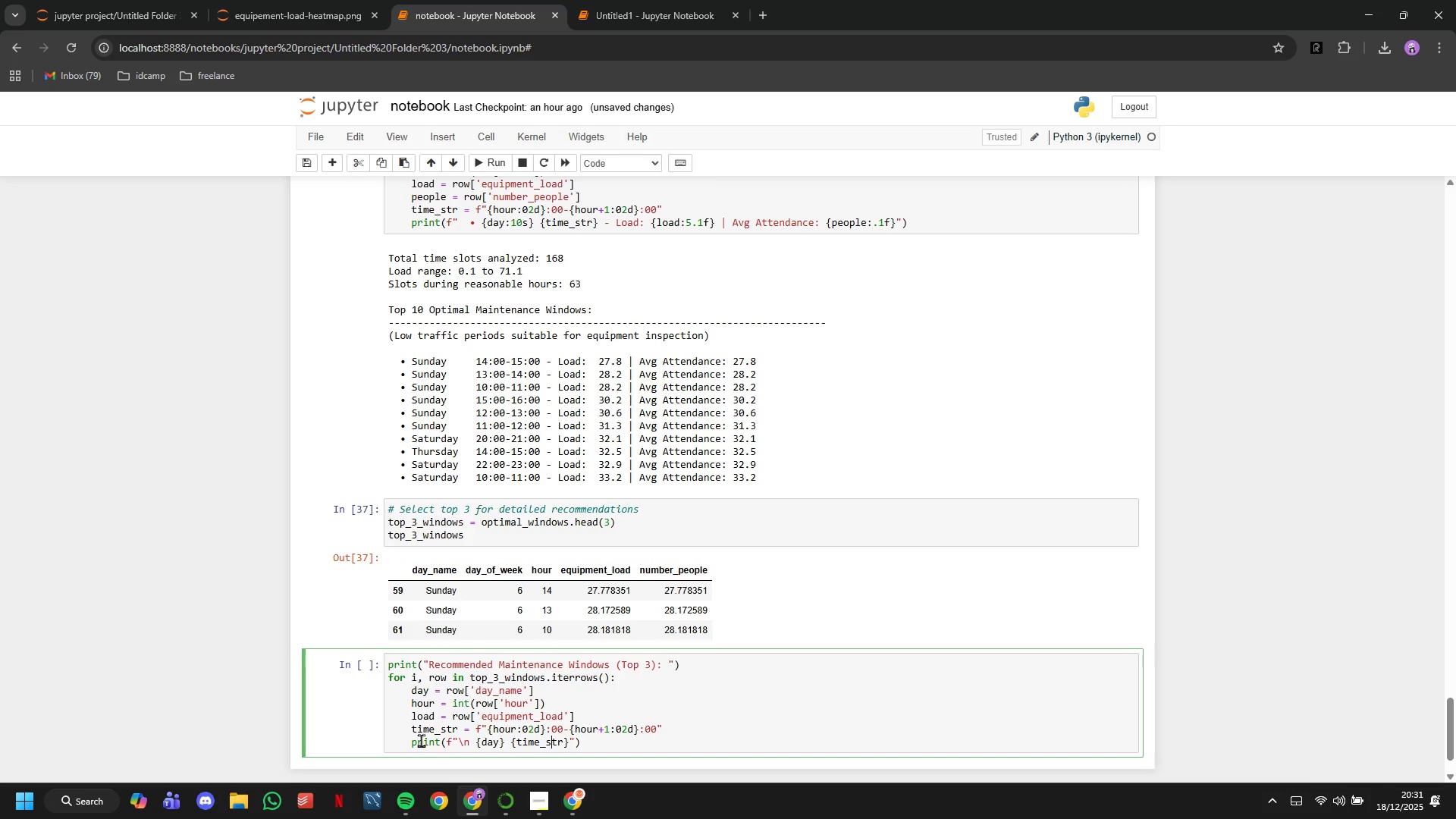 
key(ArrowRight)
 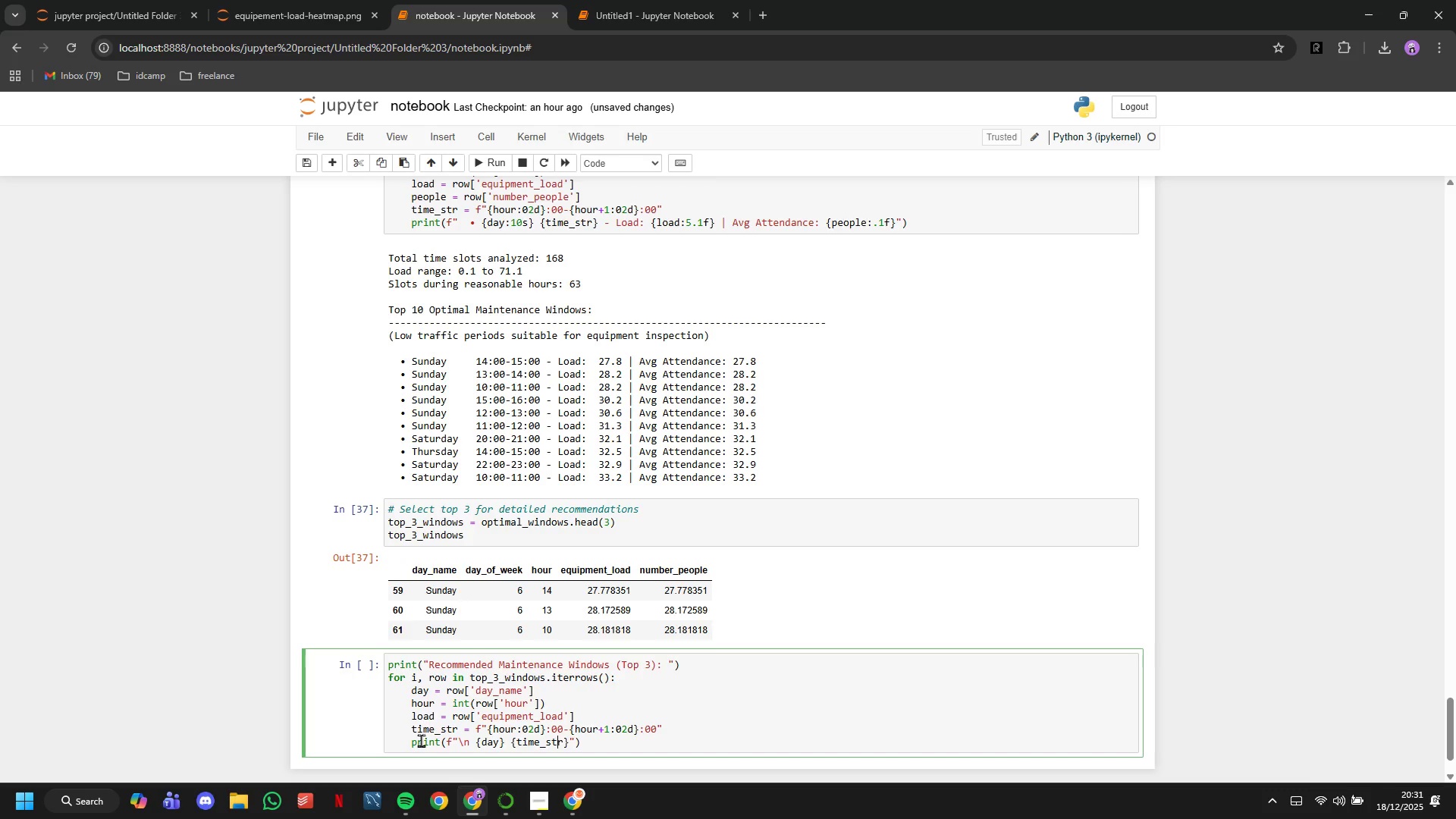 
key(ArrowRight)
 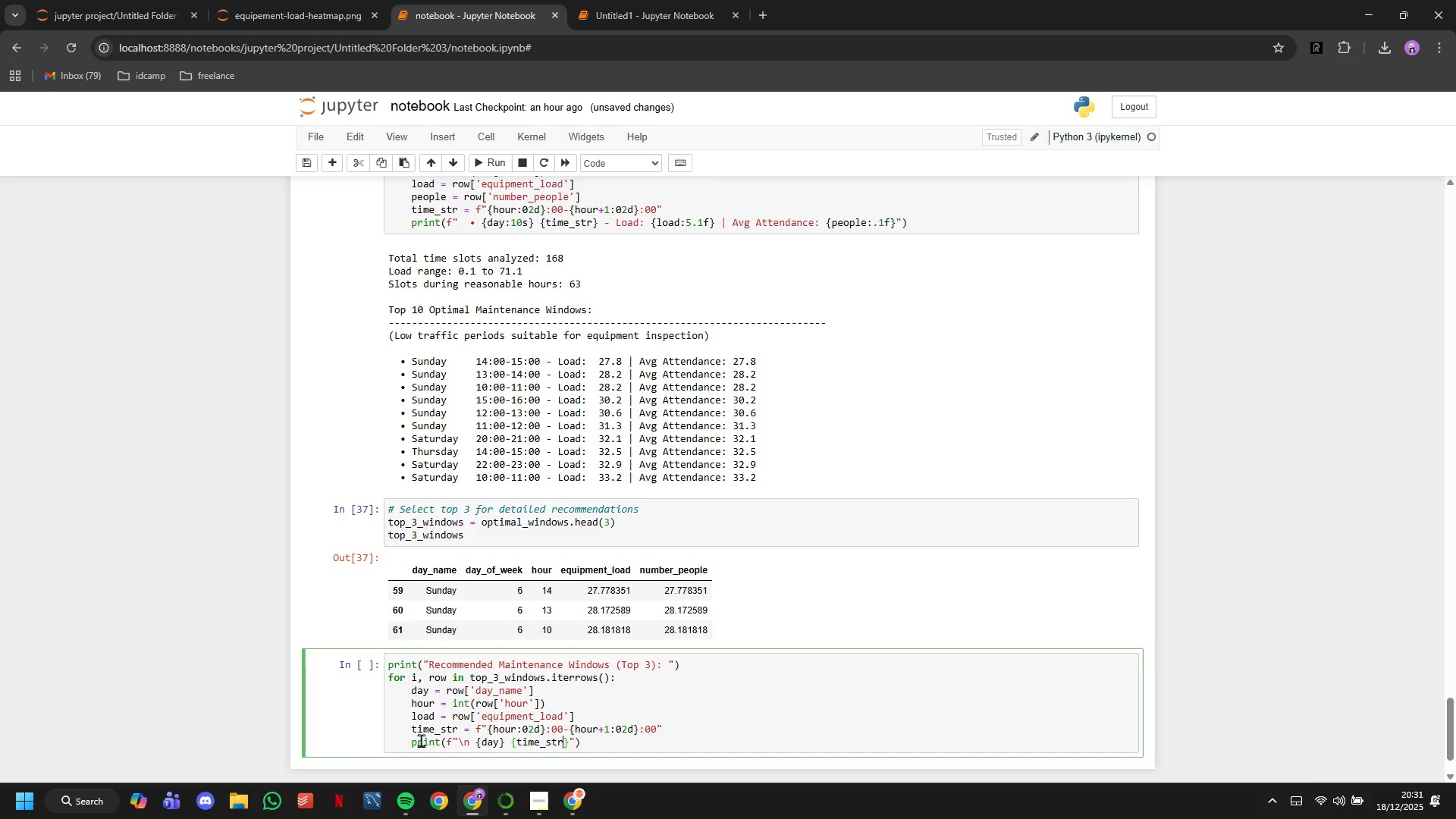 
key(ArrowRight)
 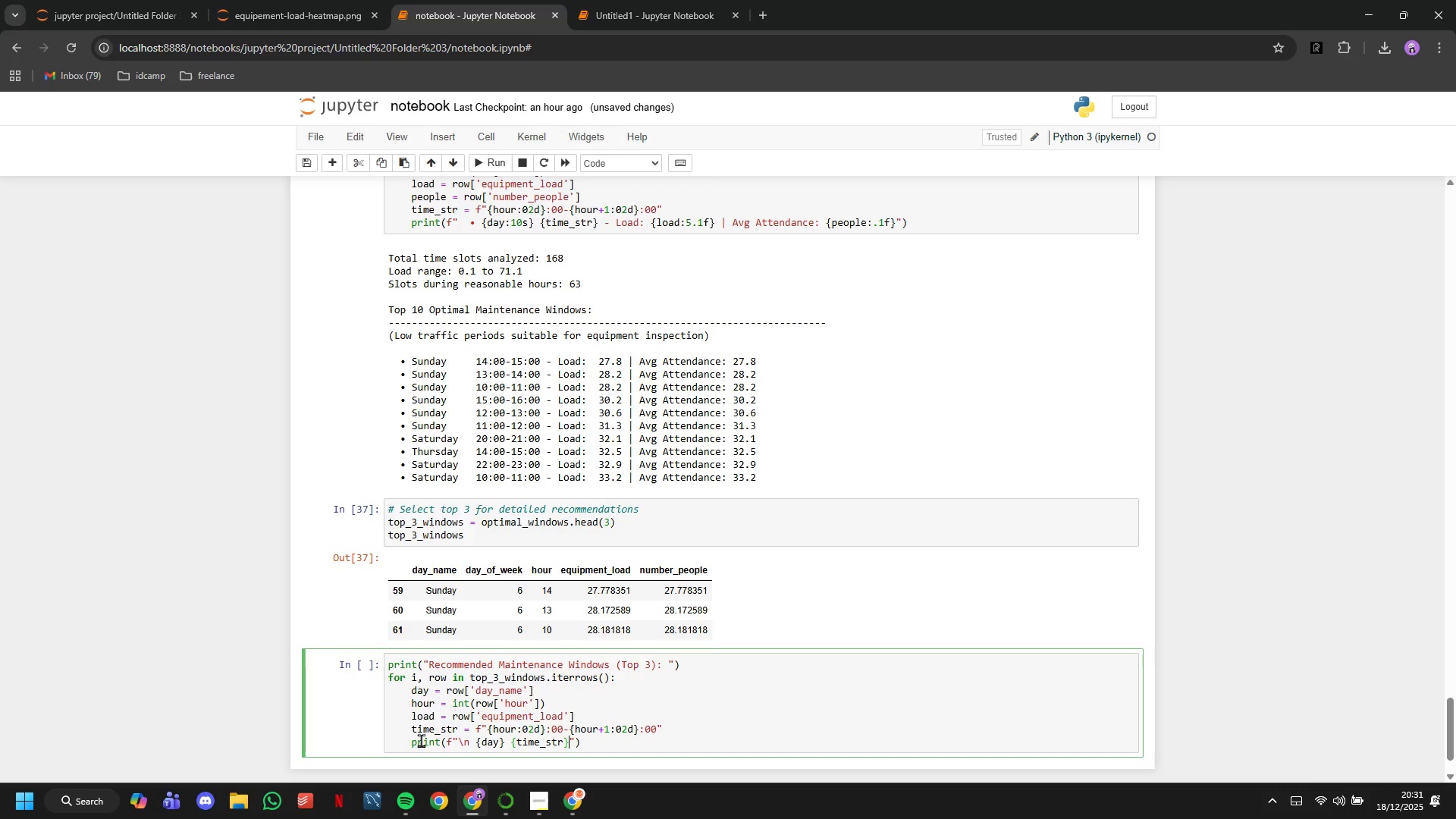 
key(ArrowRight)
 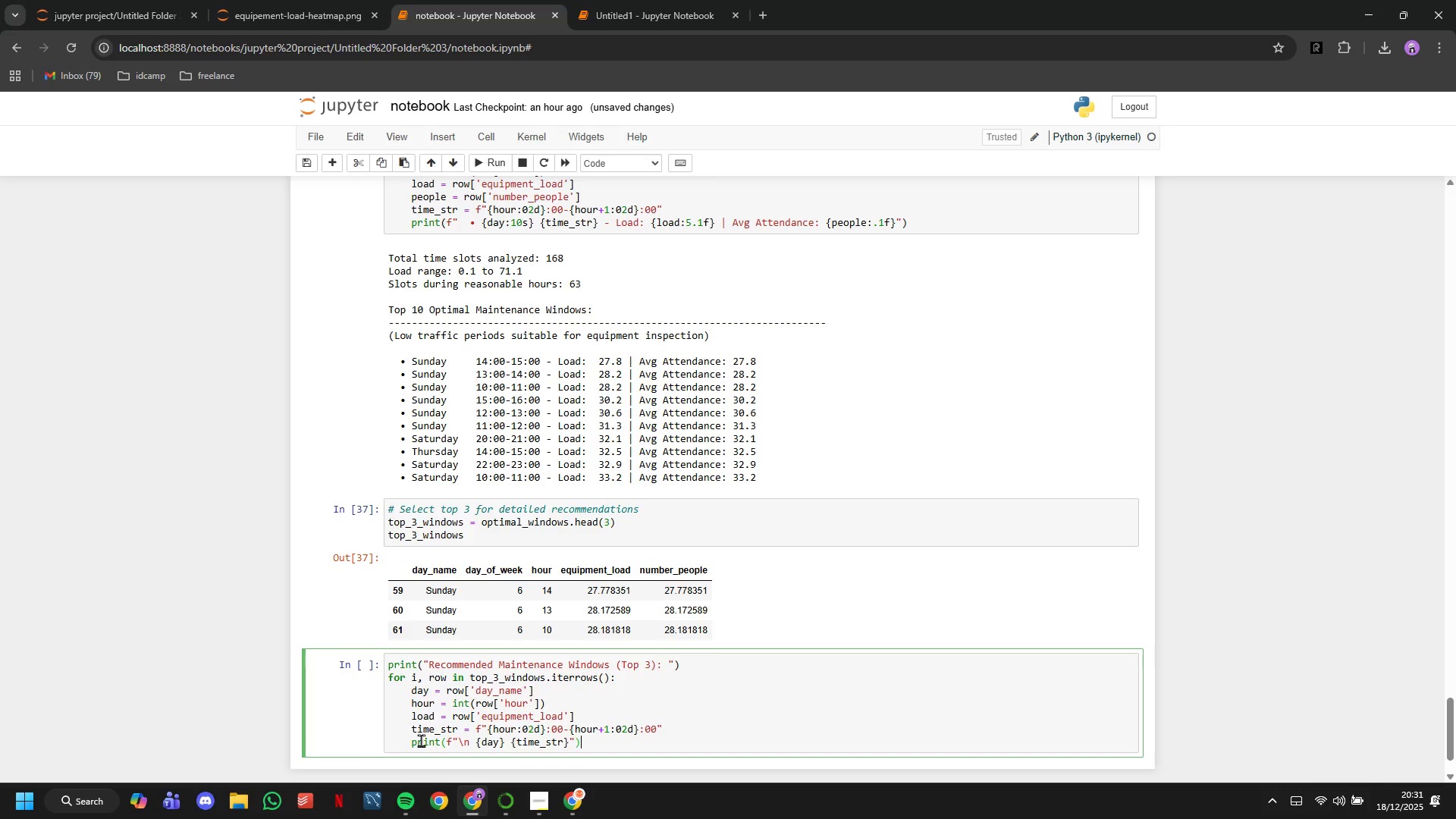 
key(ArrowRight)
 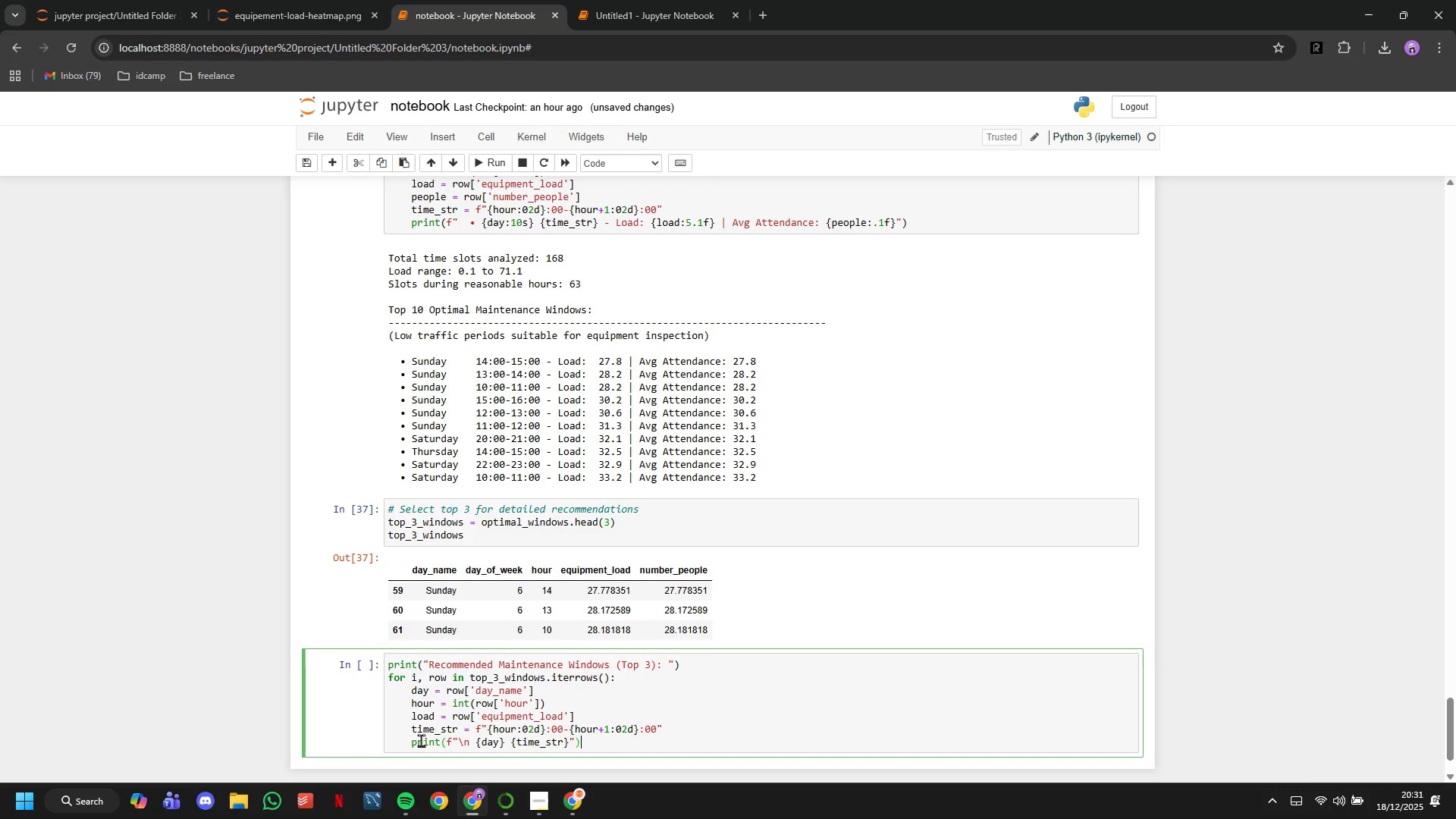 
key(Enter)
 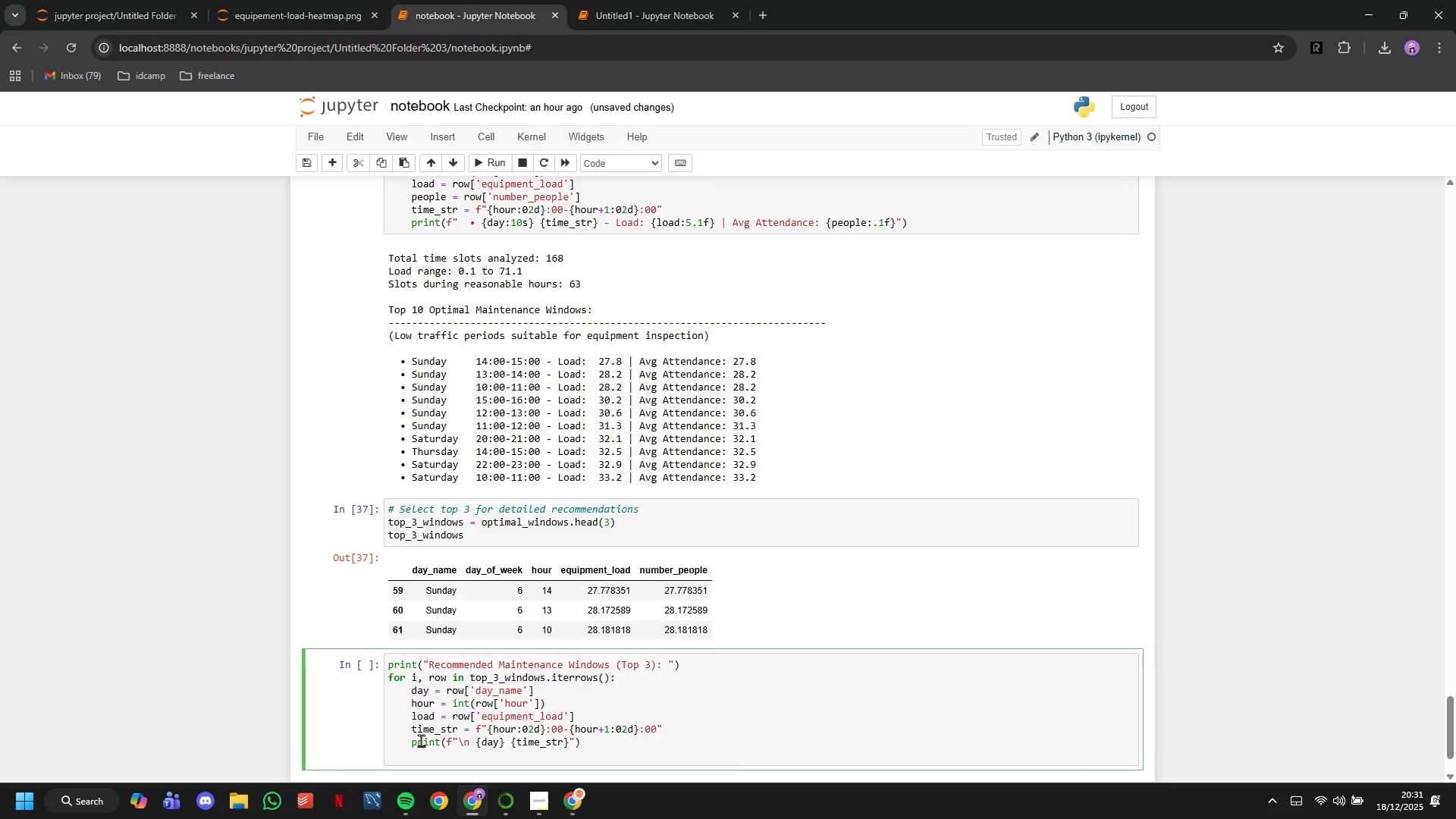 
type(print("")
 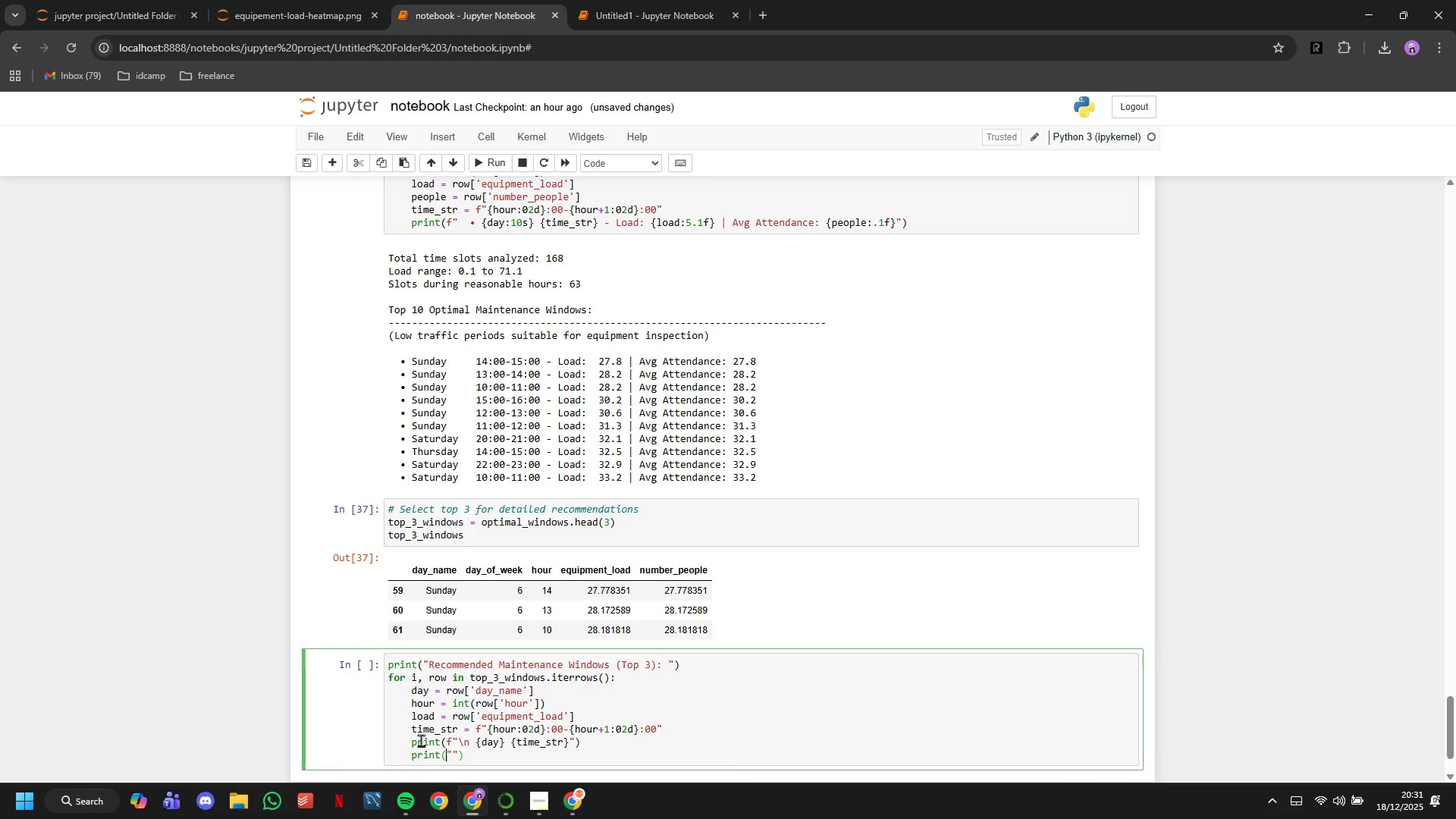 
 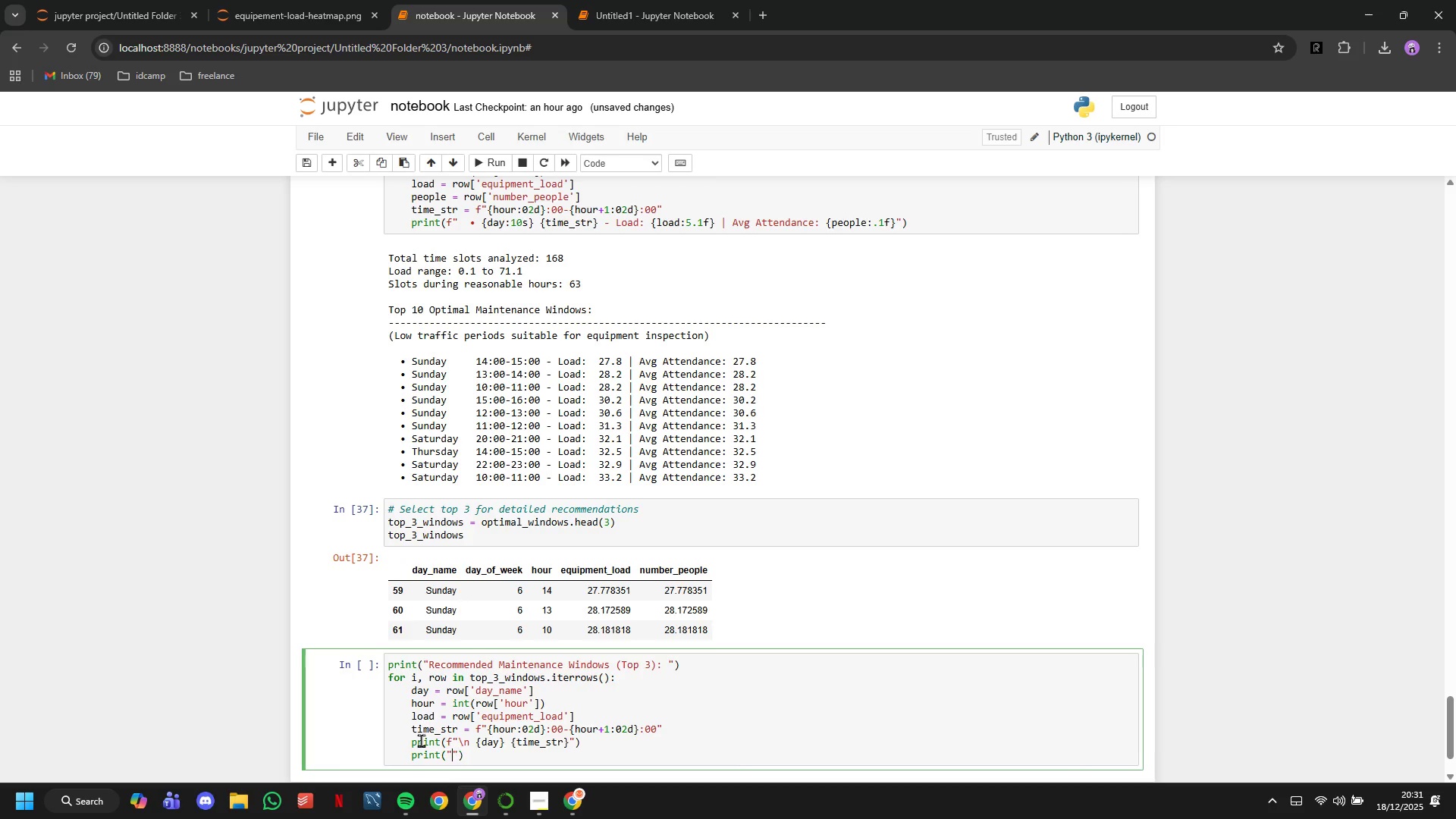 
key(ArrowLeft)
 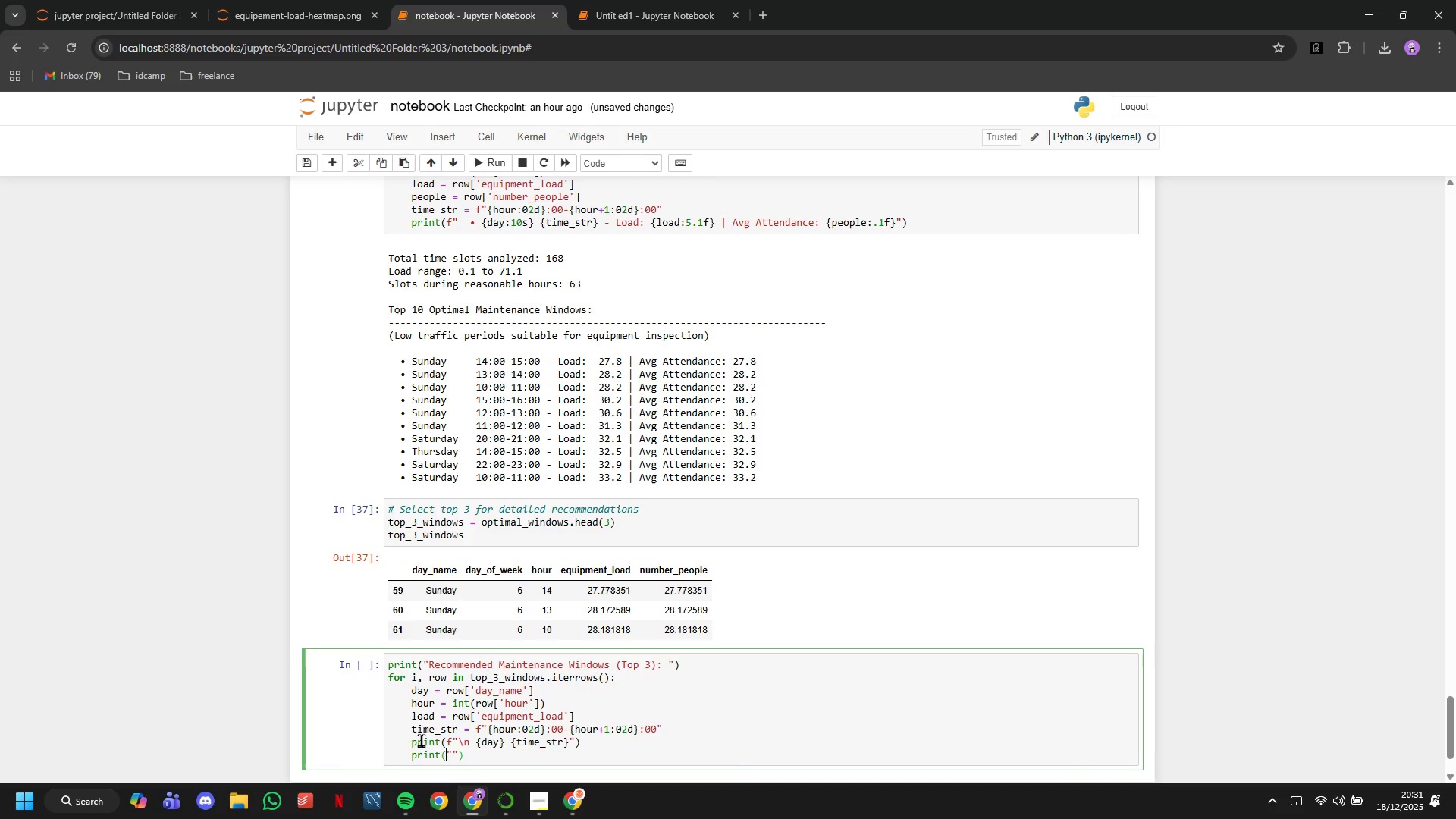 
key(ArrowLeft)
 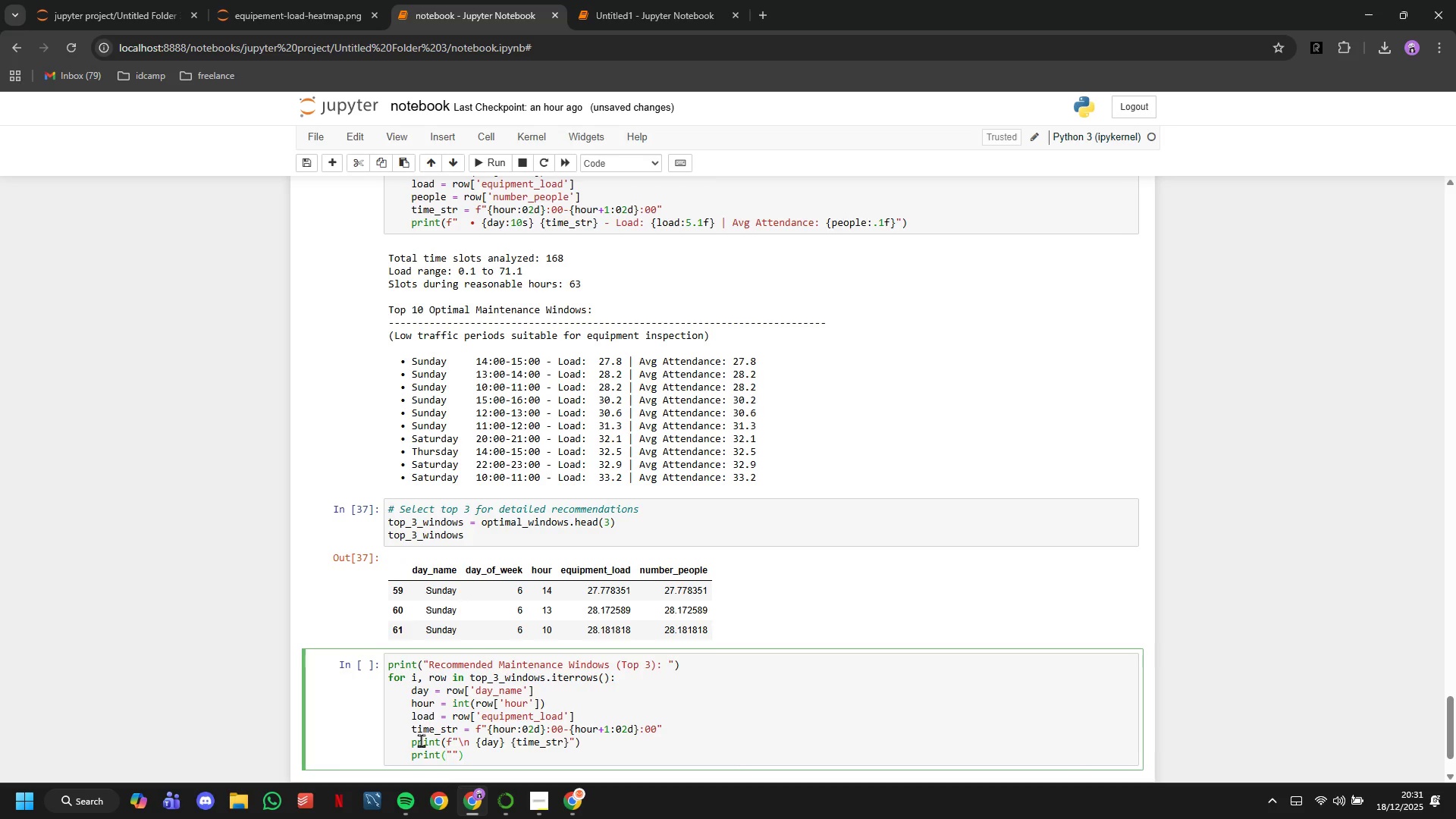 
key(F)
 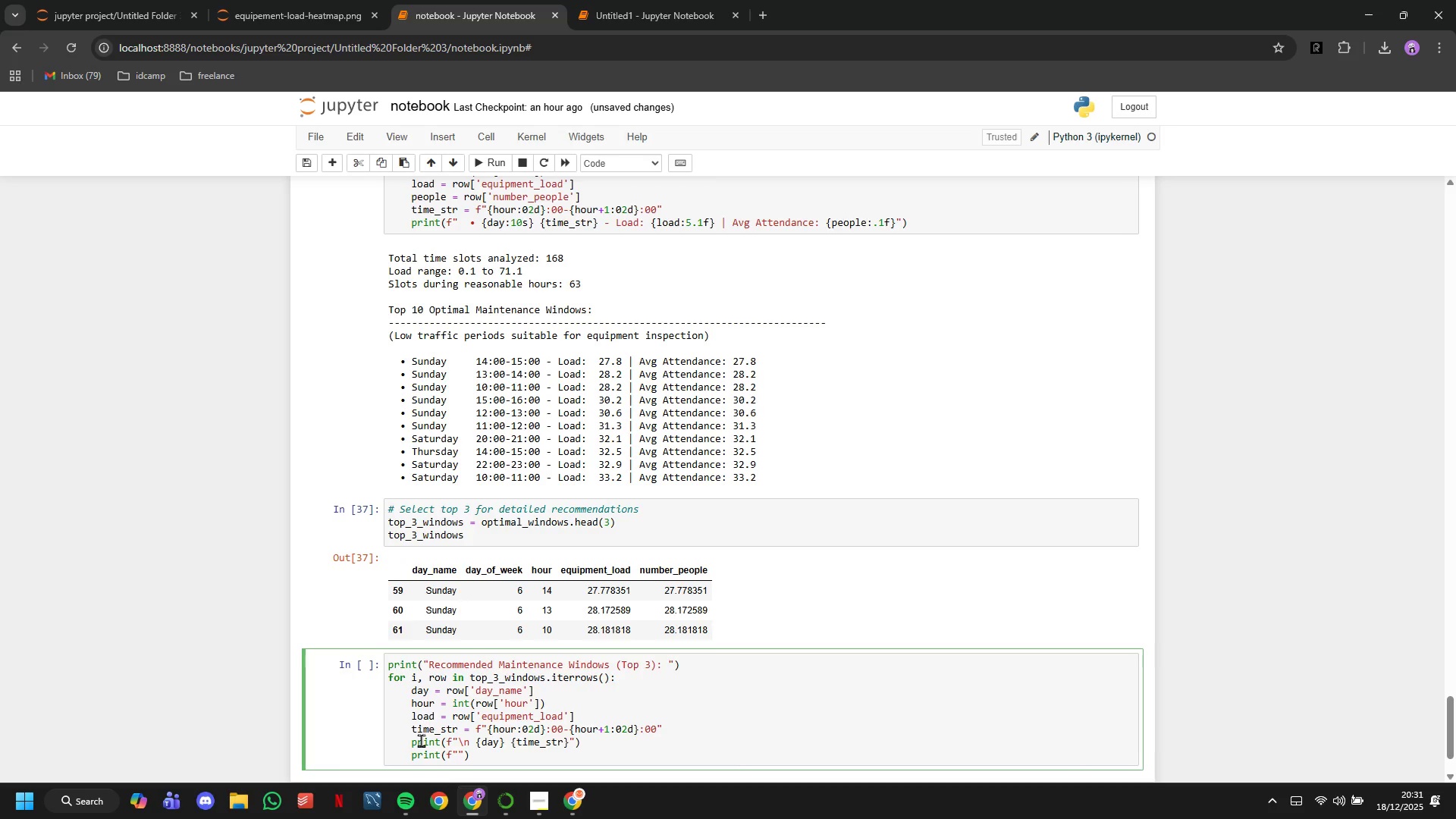 
key(ArrowRight)
 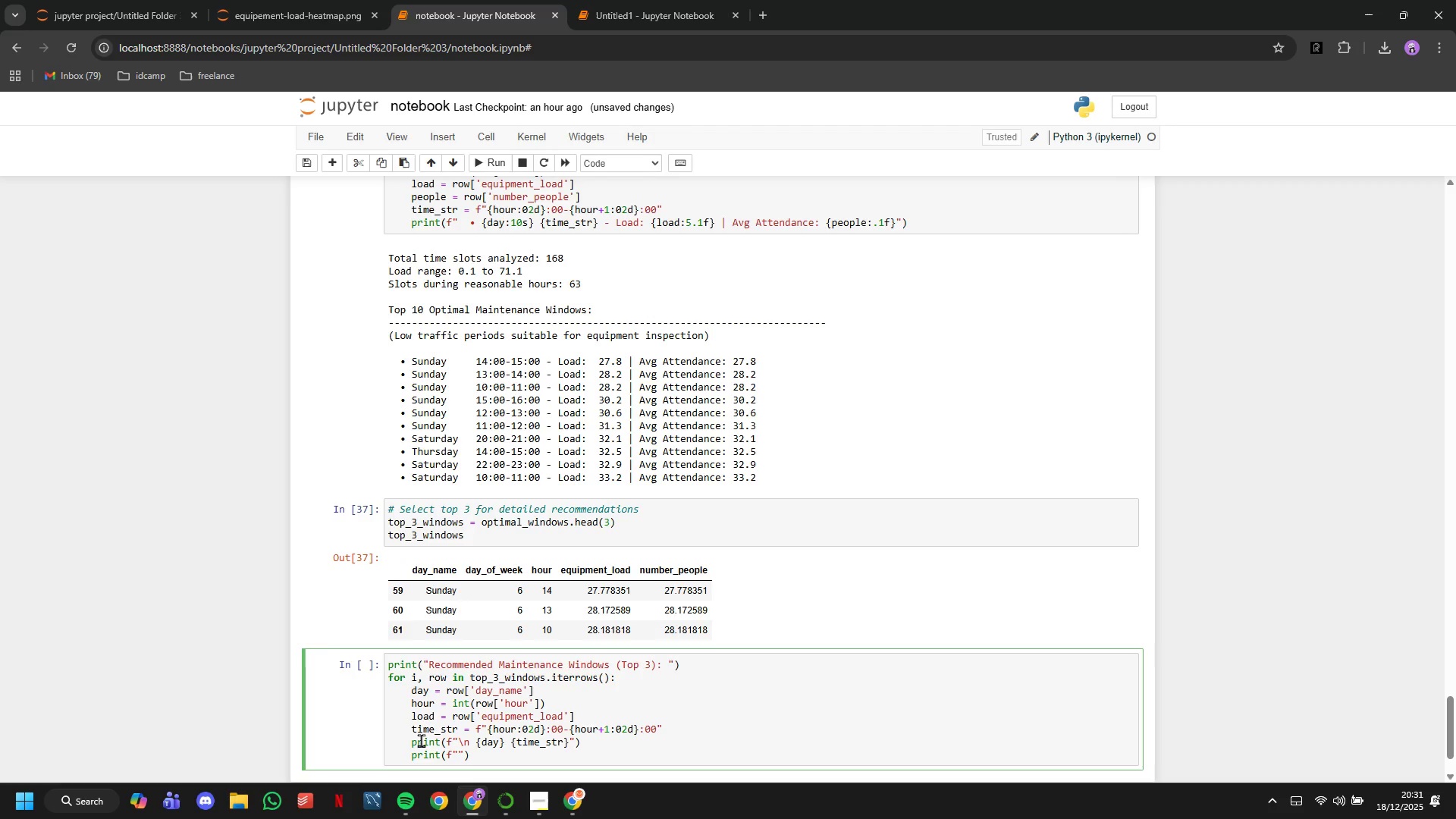 
type( - Equipment Load: {load:.1f)
 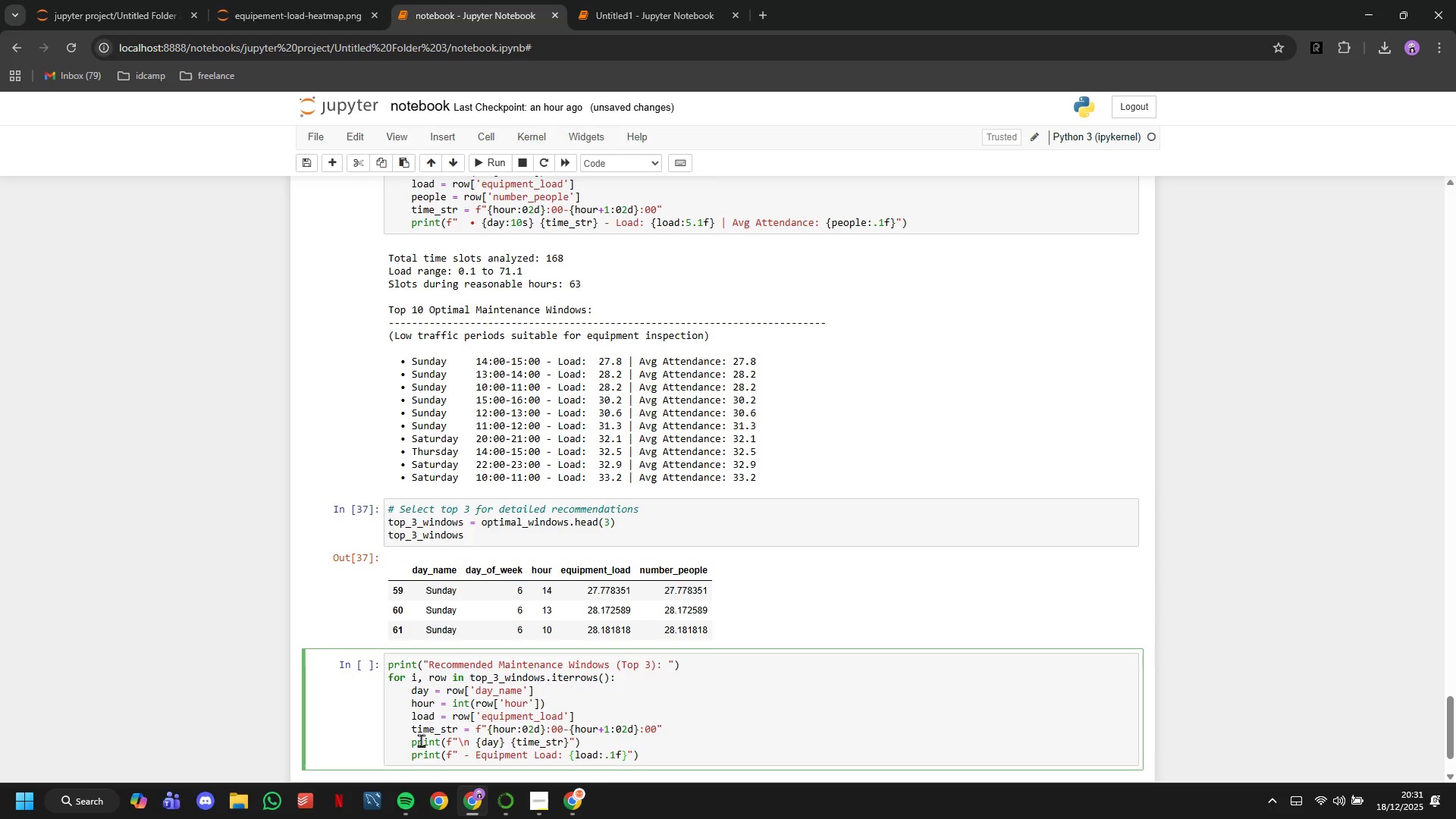 
key(ArrowRight)
 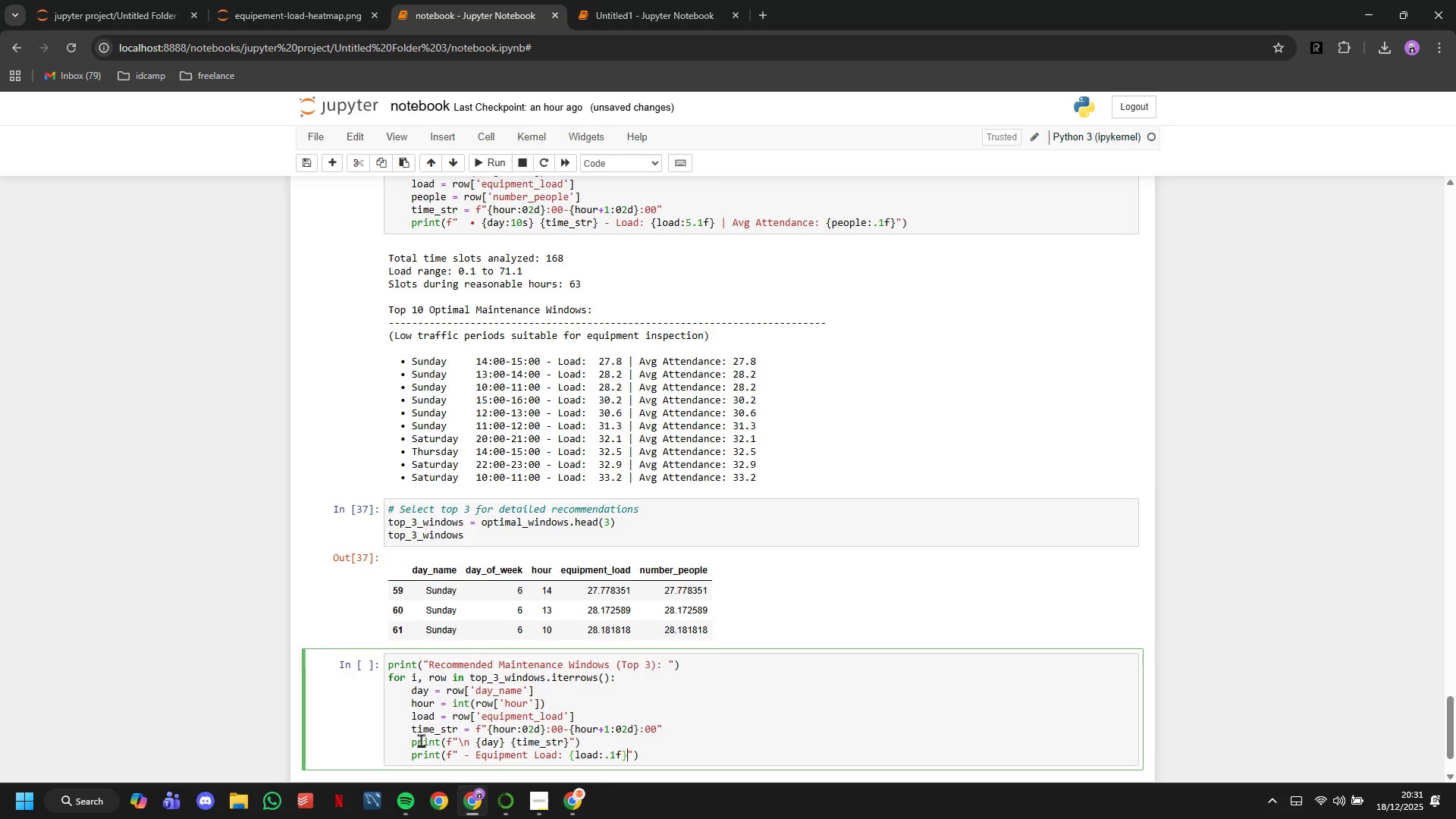 
type( (low stress)
 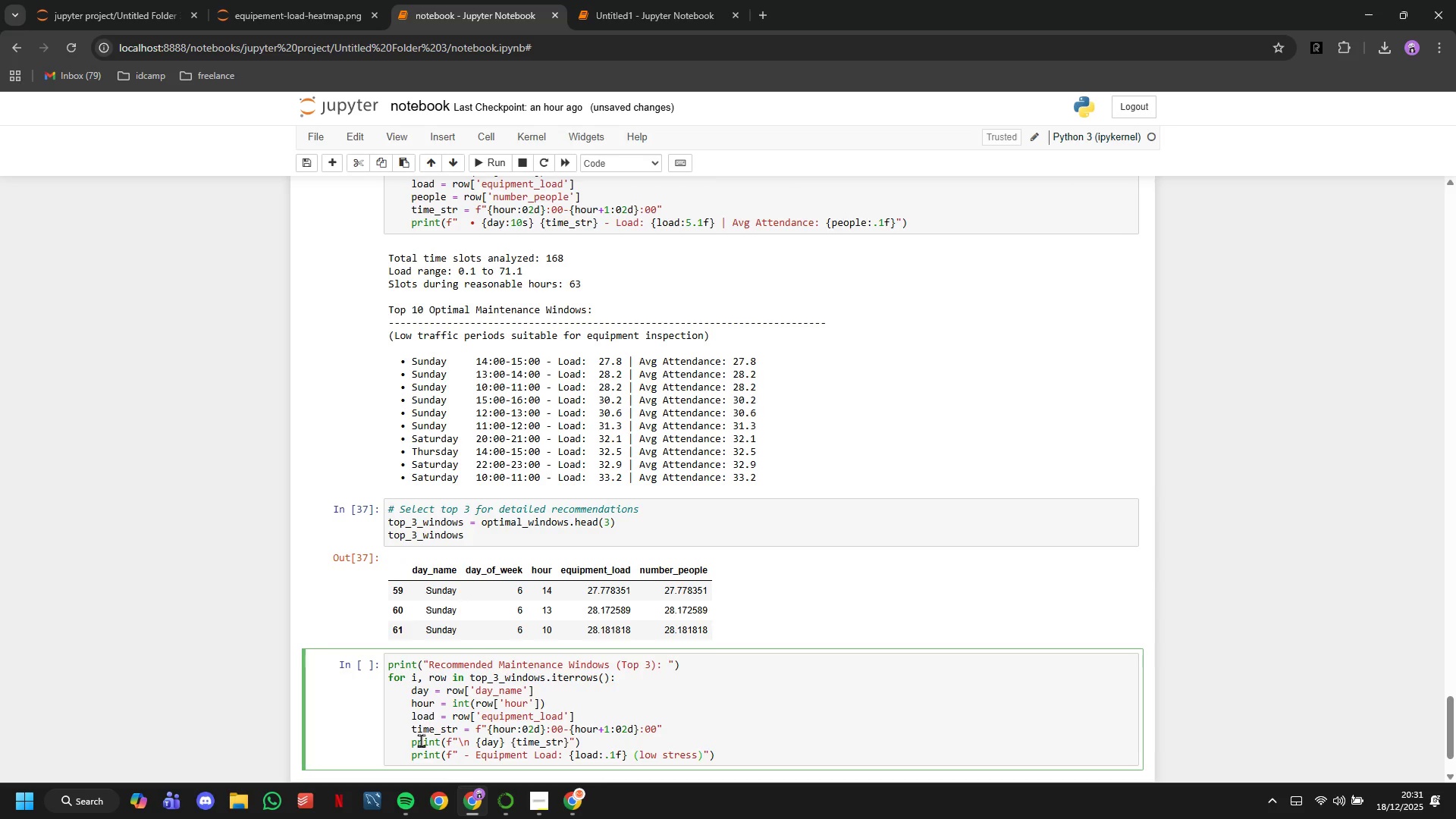 
key(ArrowRight)
 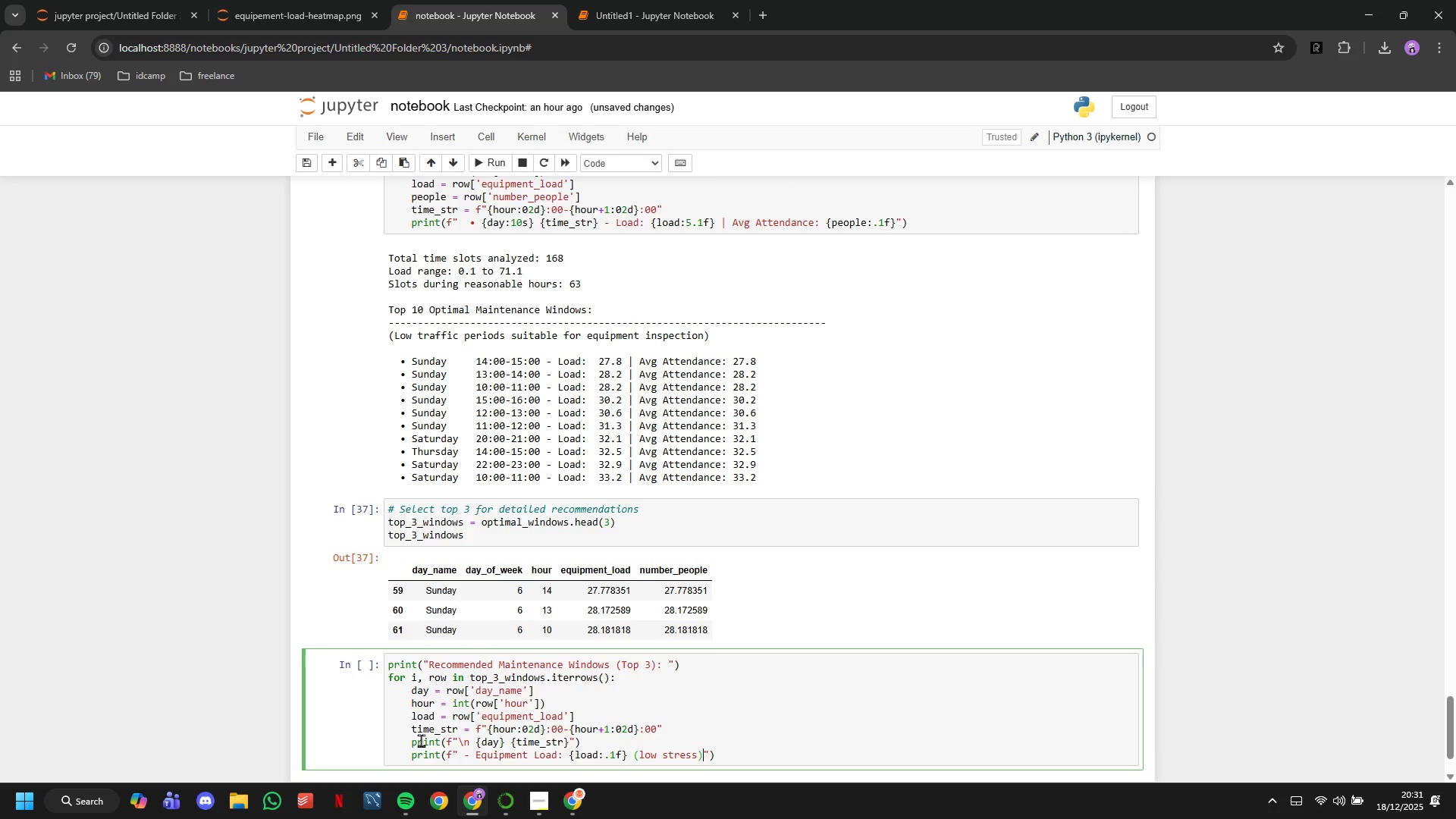 
key(ArrowRight)
 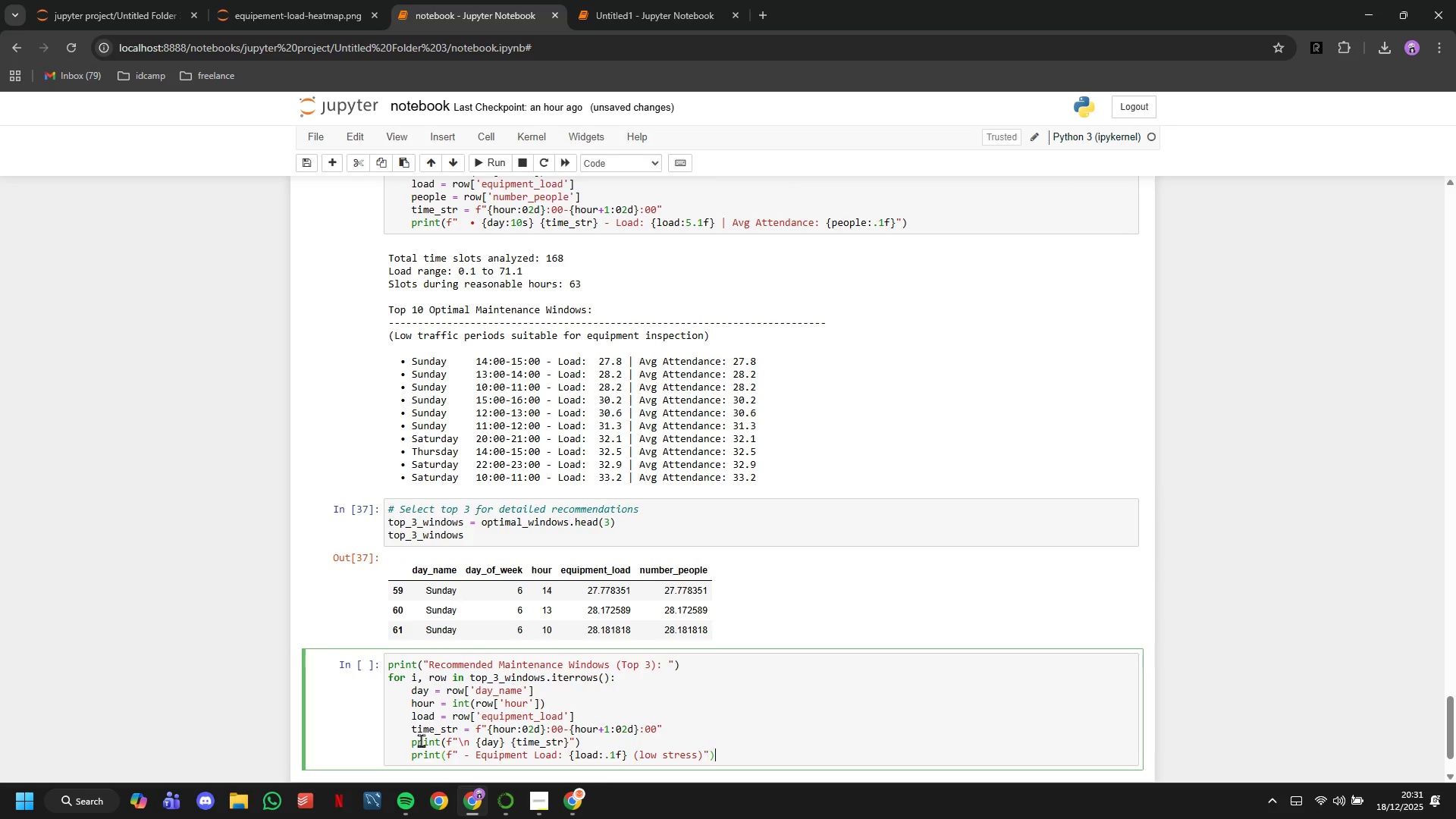 
key(ArrowRight)
 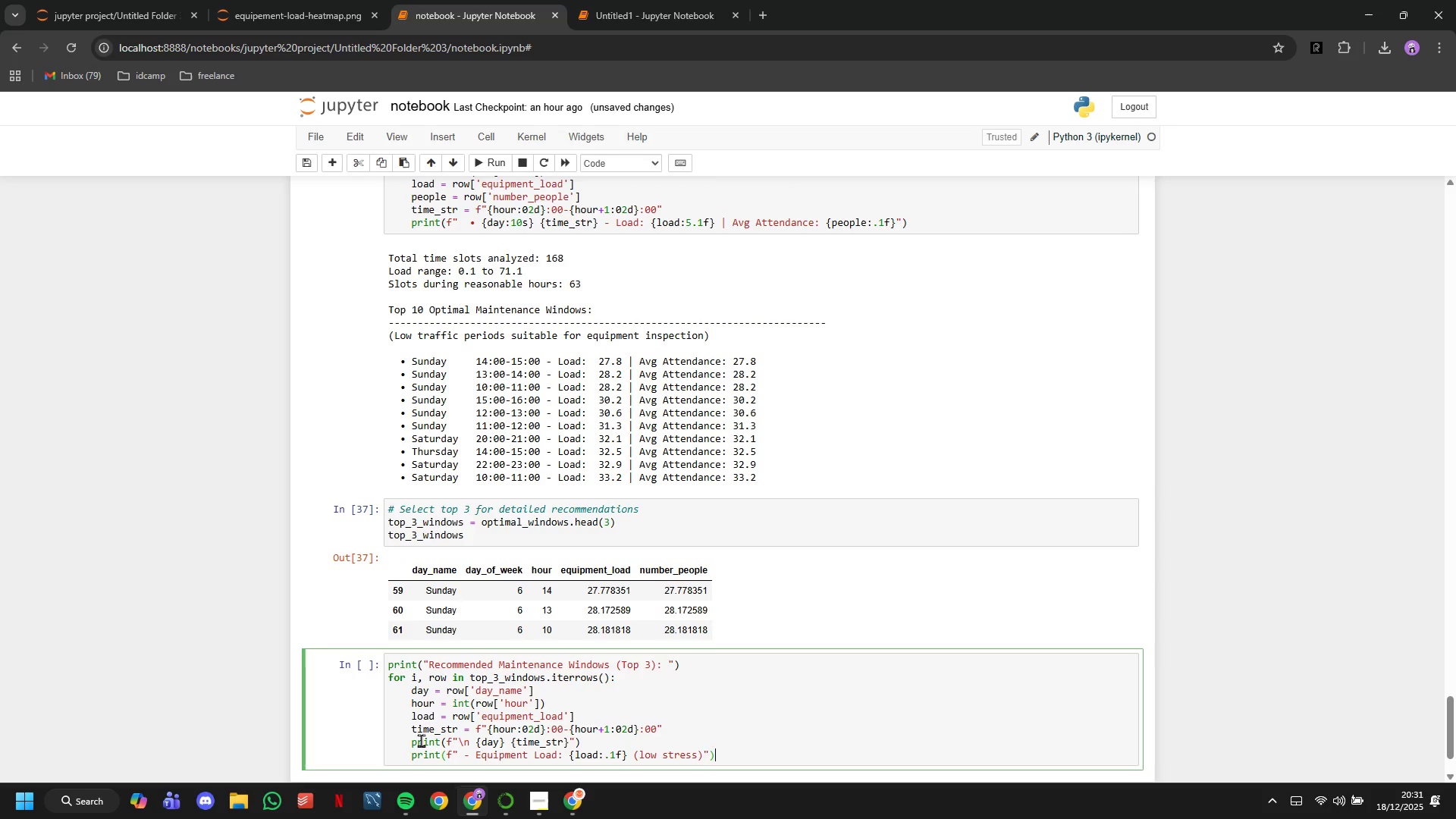 
key(Enter)
 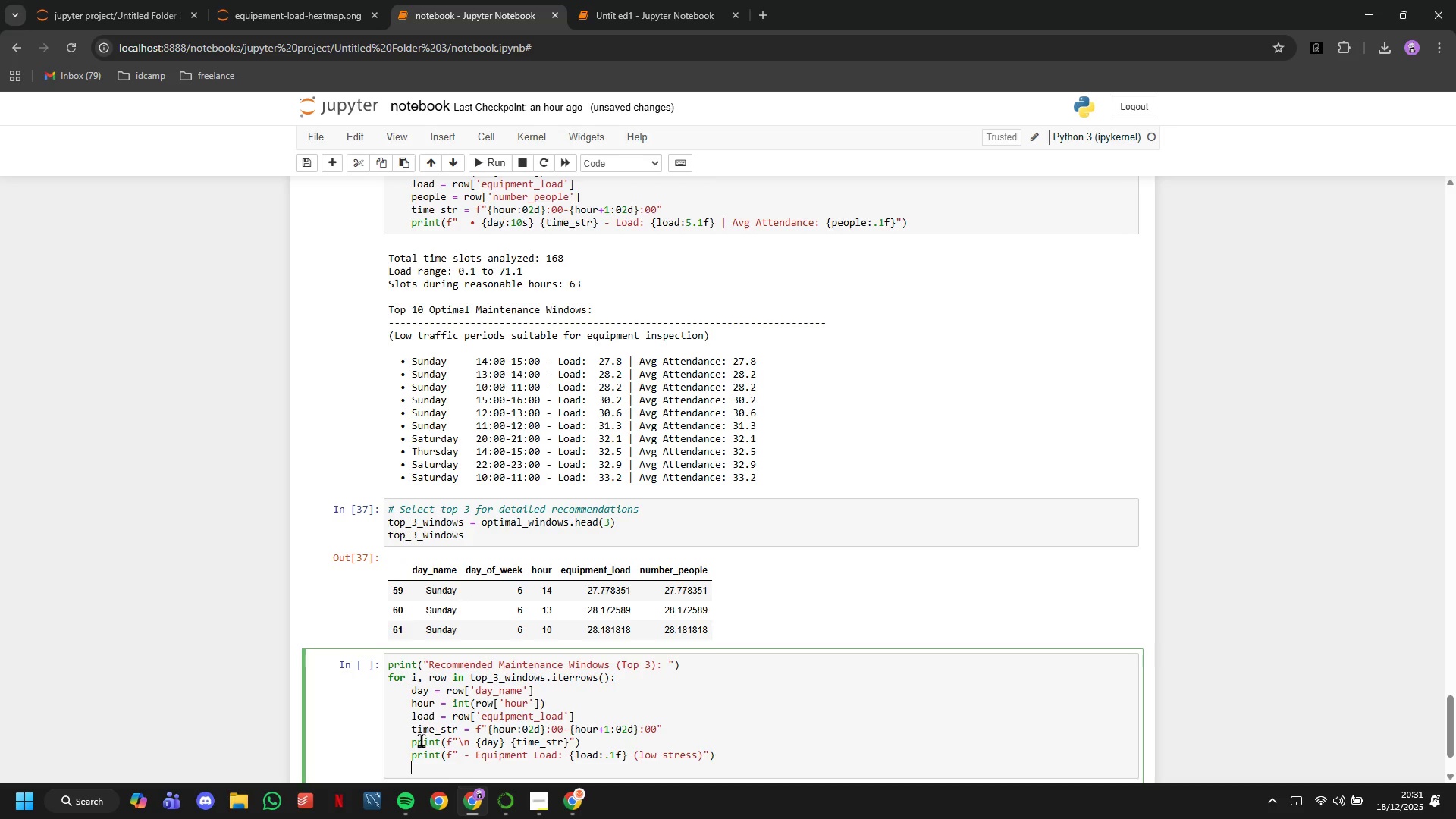 
wait(13.73)
 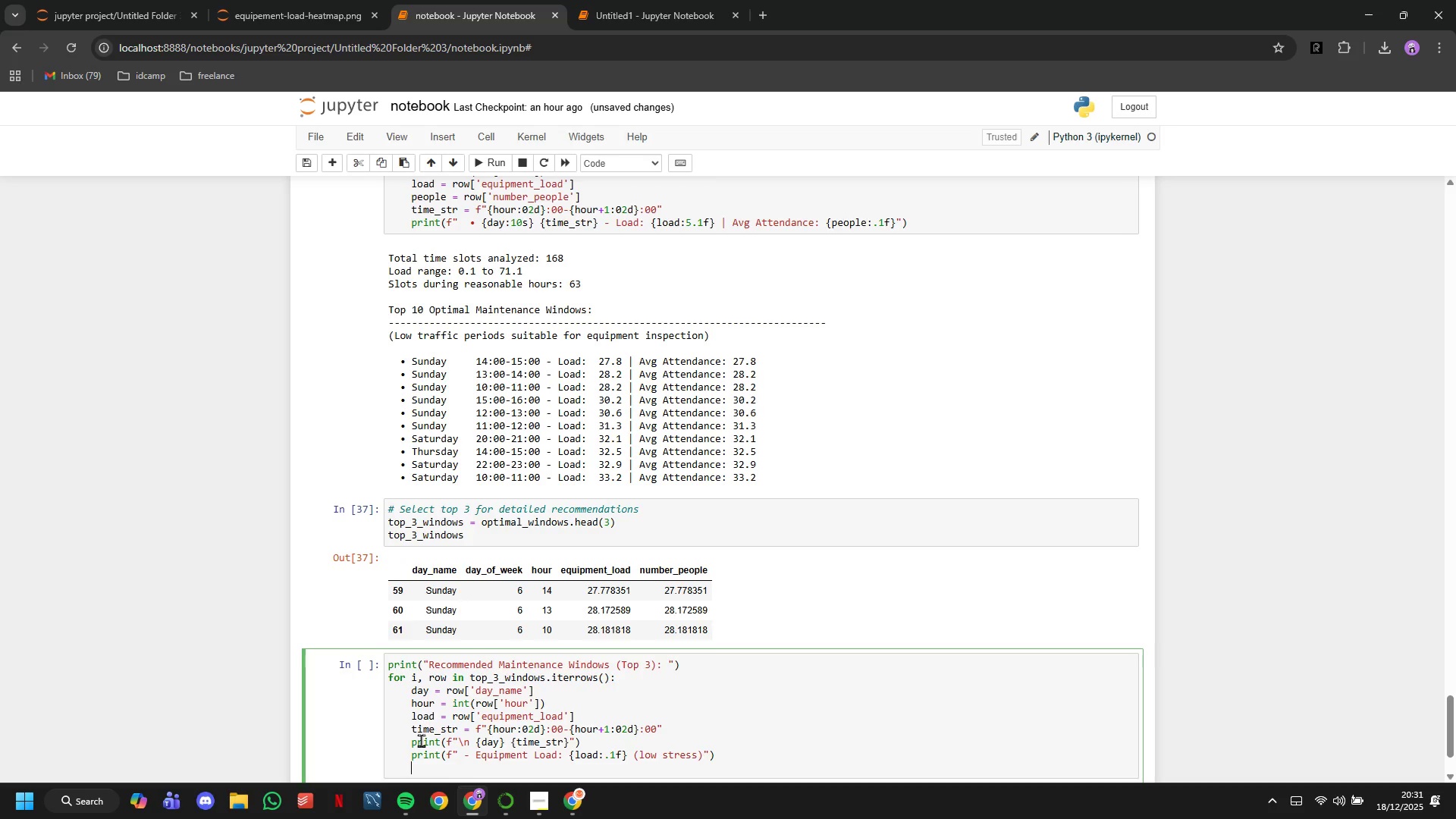 
type(print(f"")
 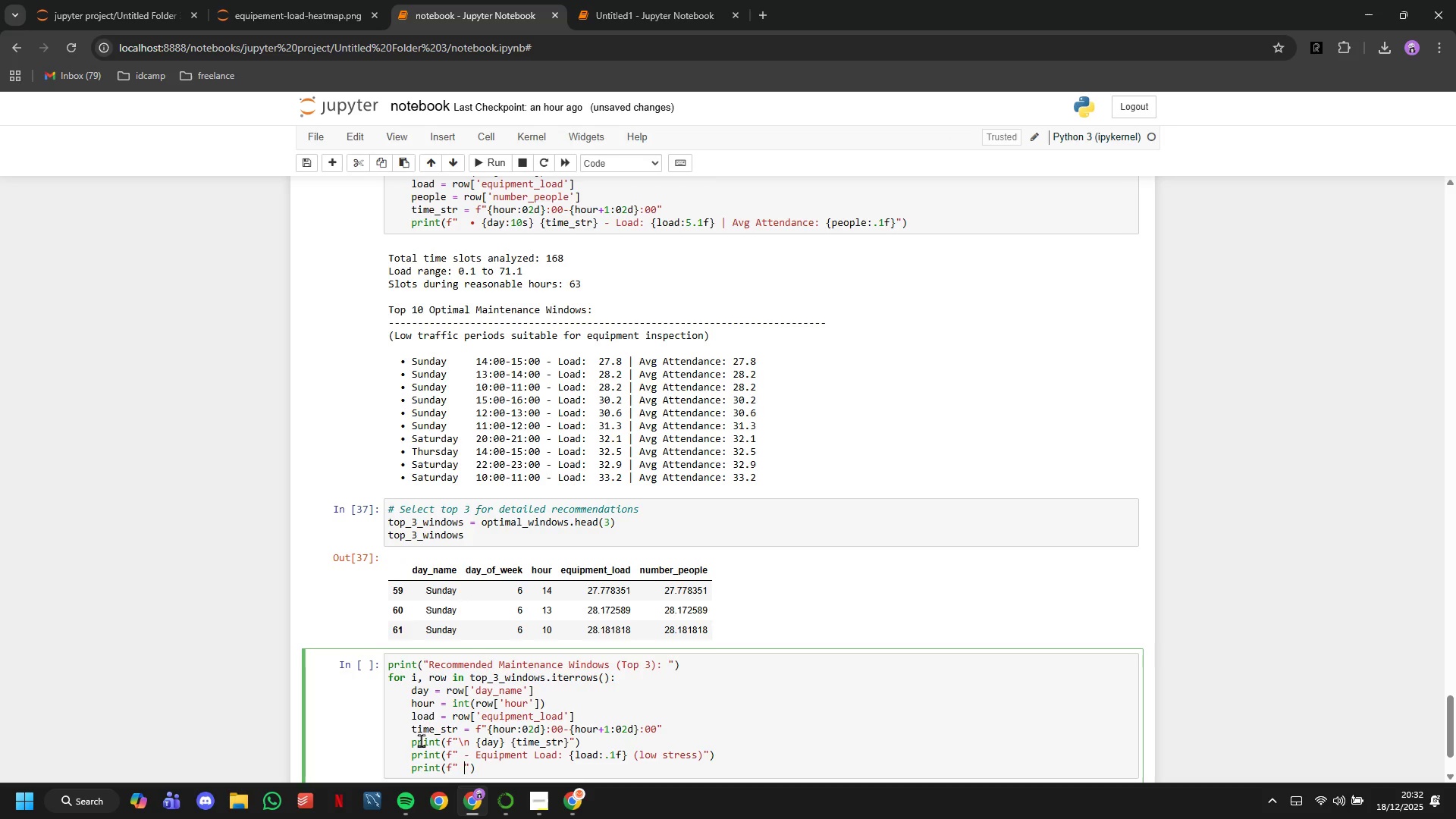 
 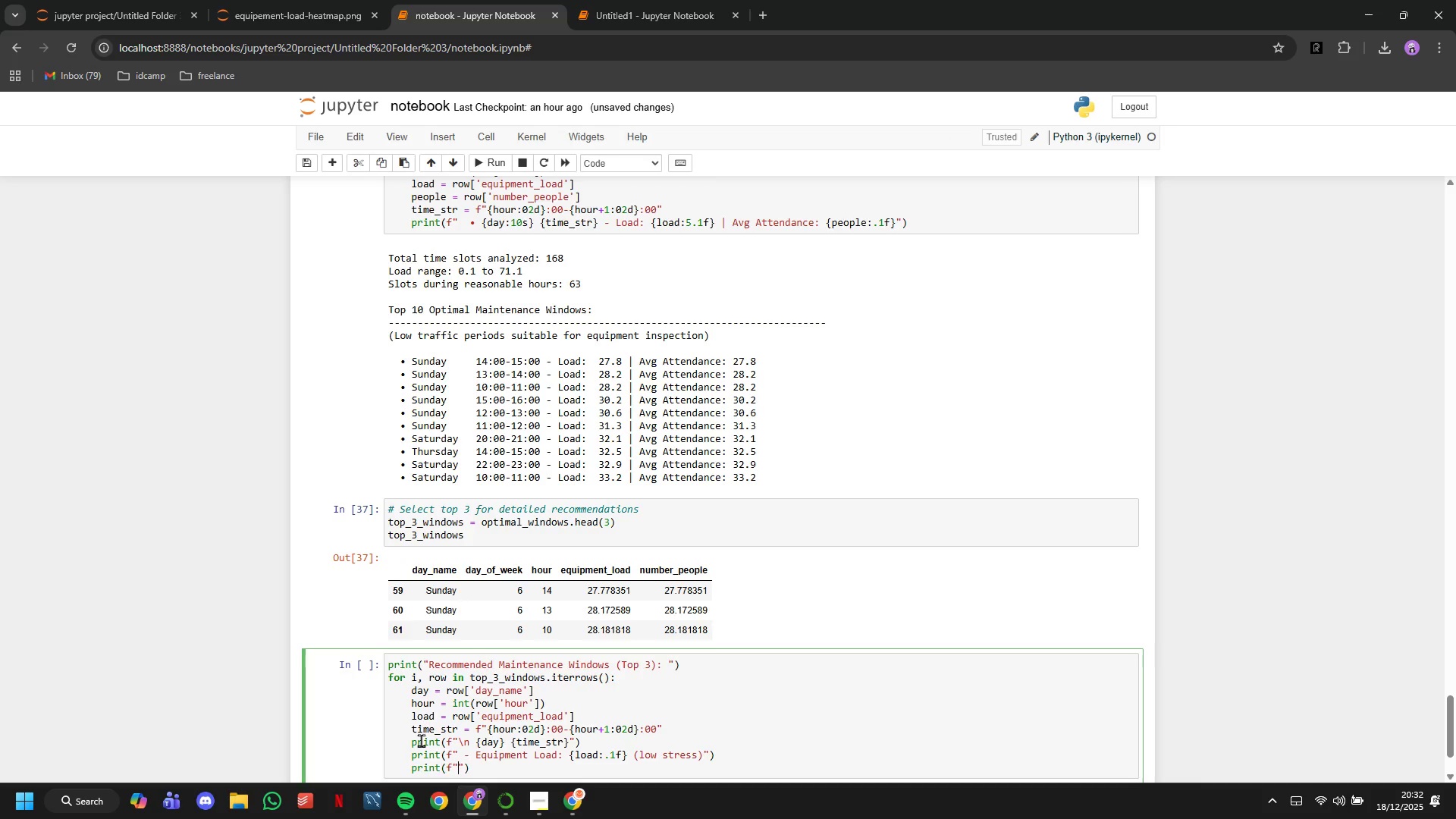 
key(ArrowLeft)
 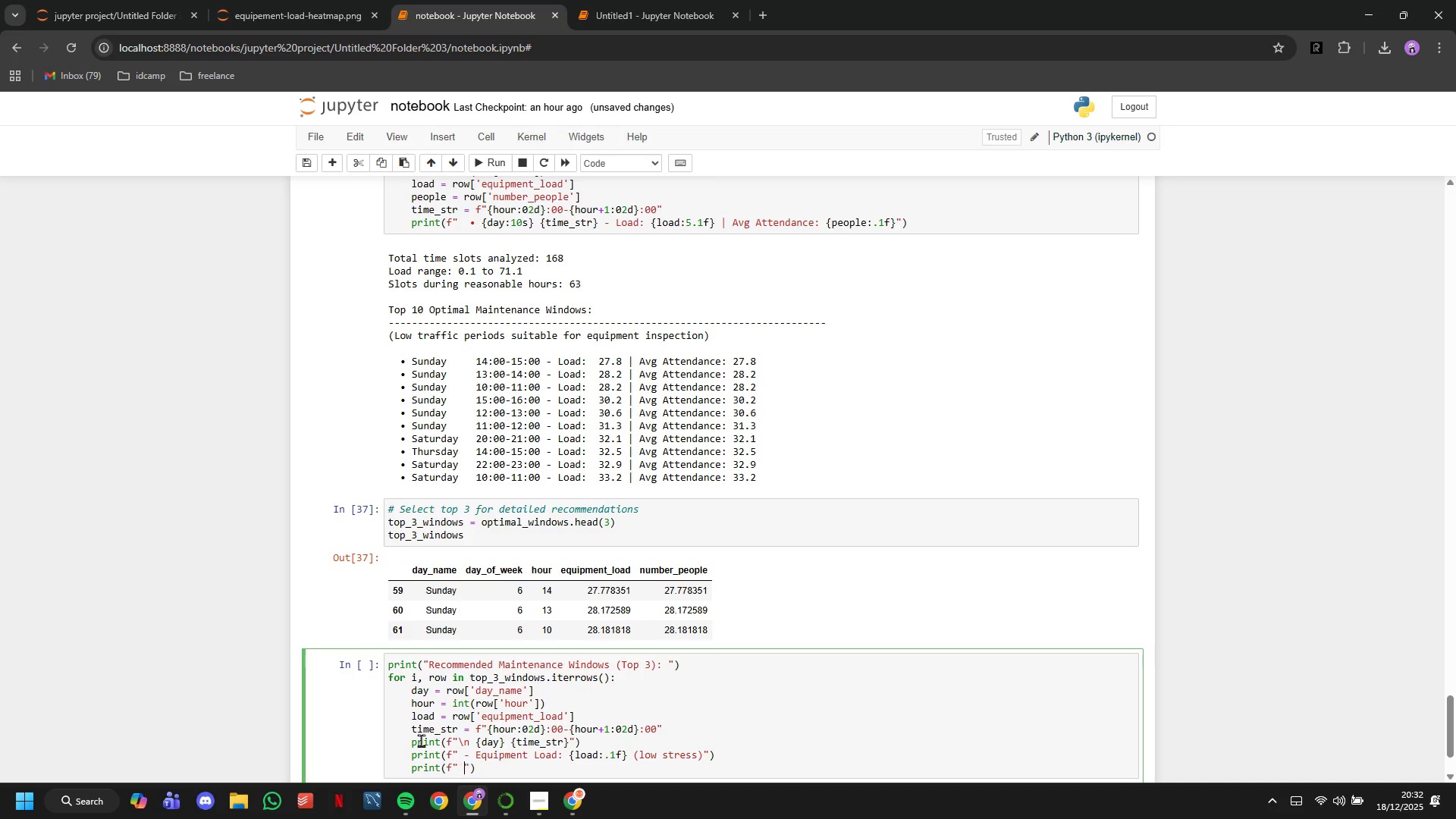 
type( - Average occupancy: {row['number_people)
 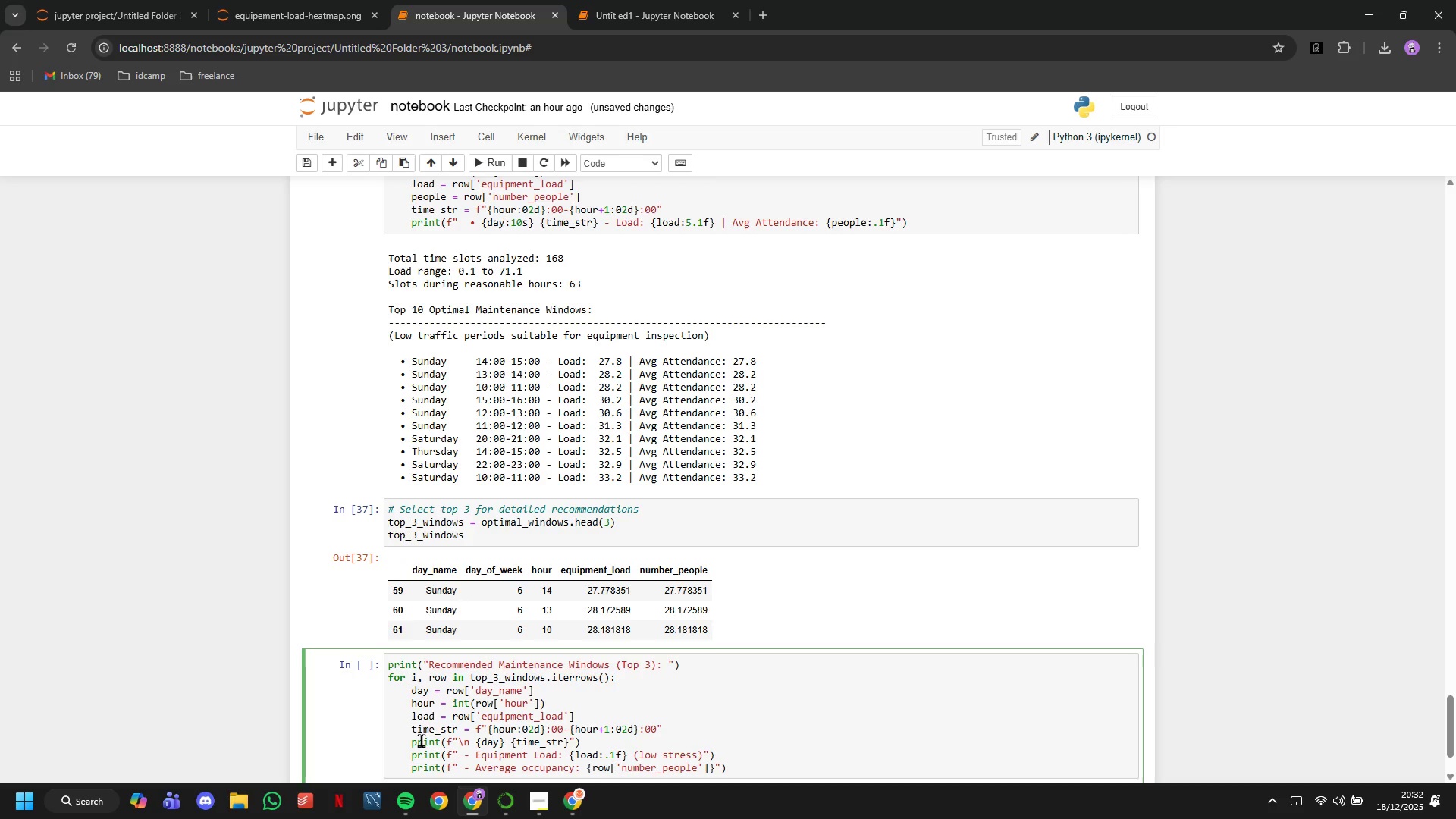 
key(ArrowRight)
 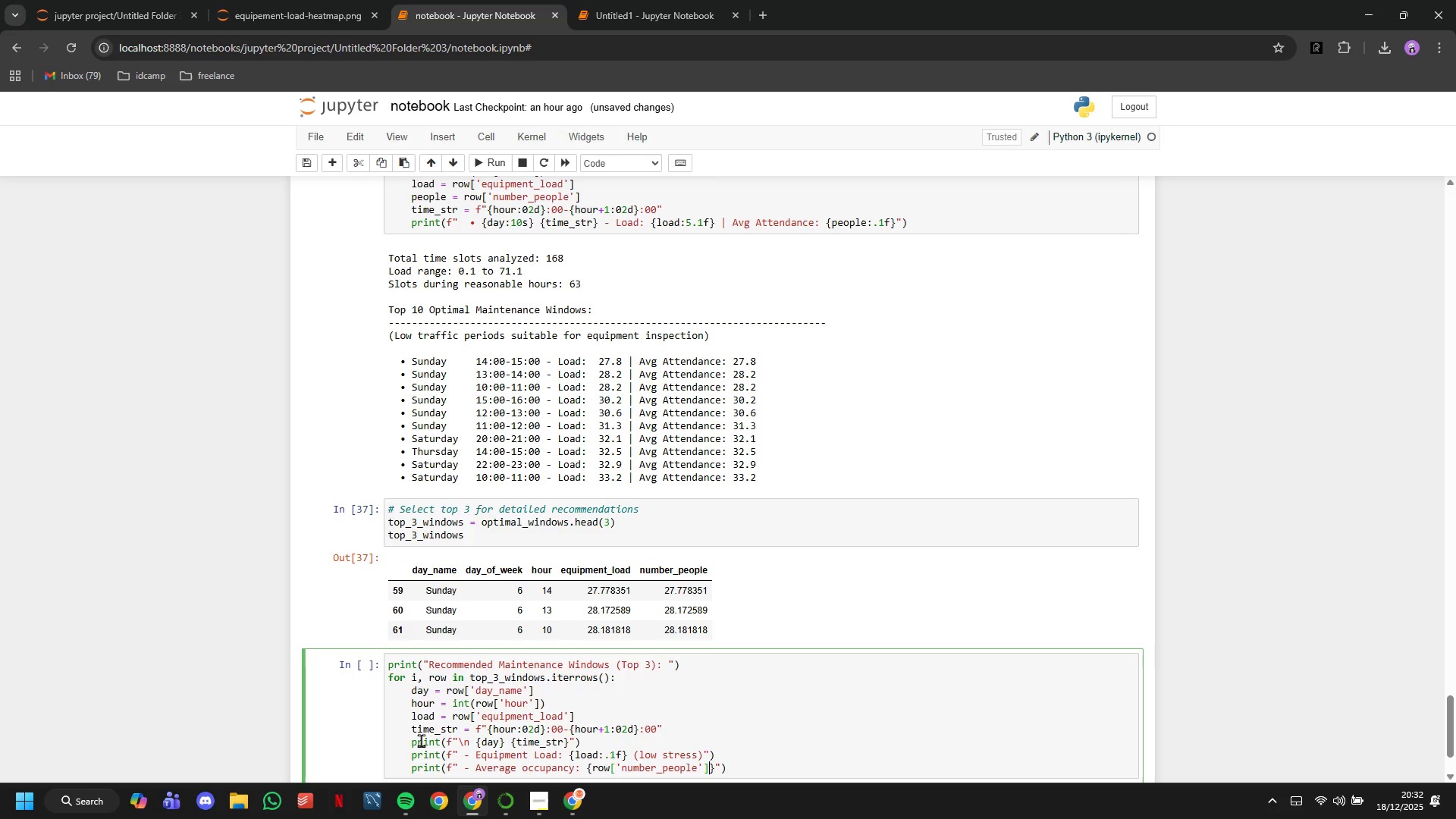 
key(ArrowRight)
 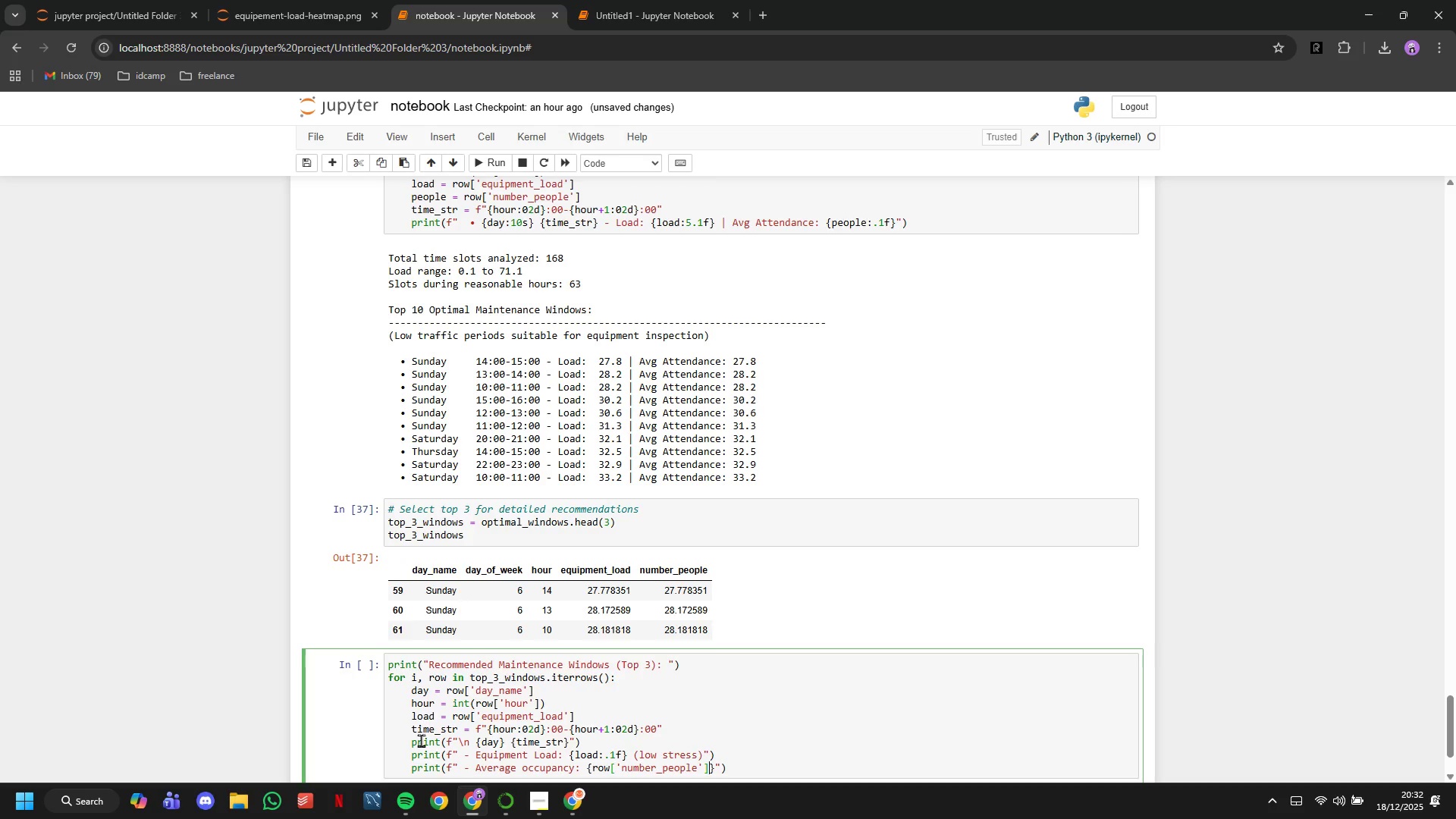 
type(:.0f)
 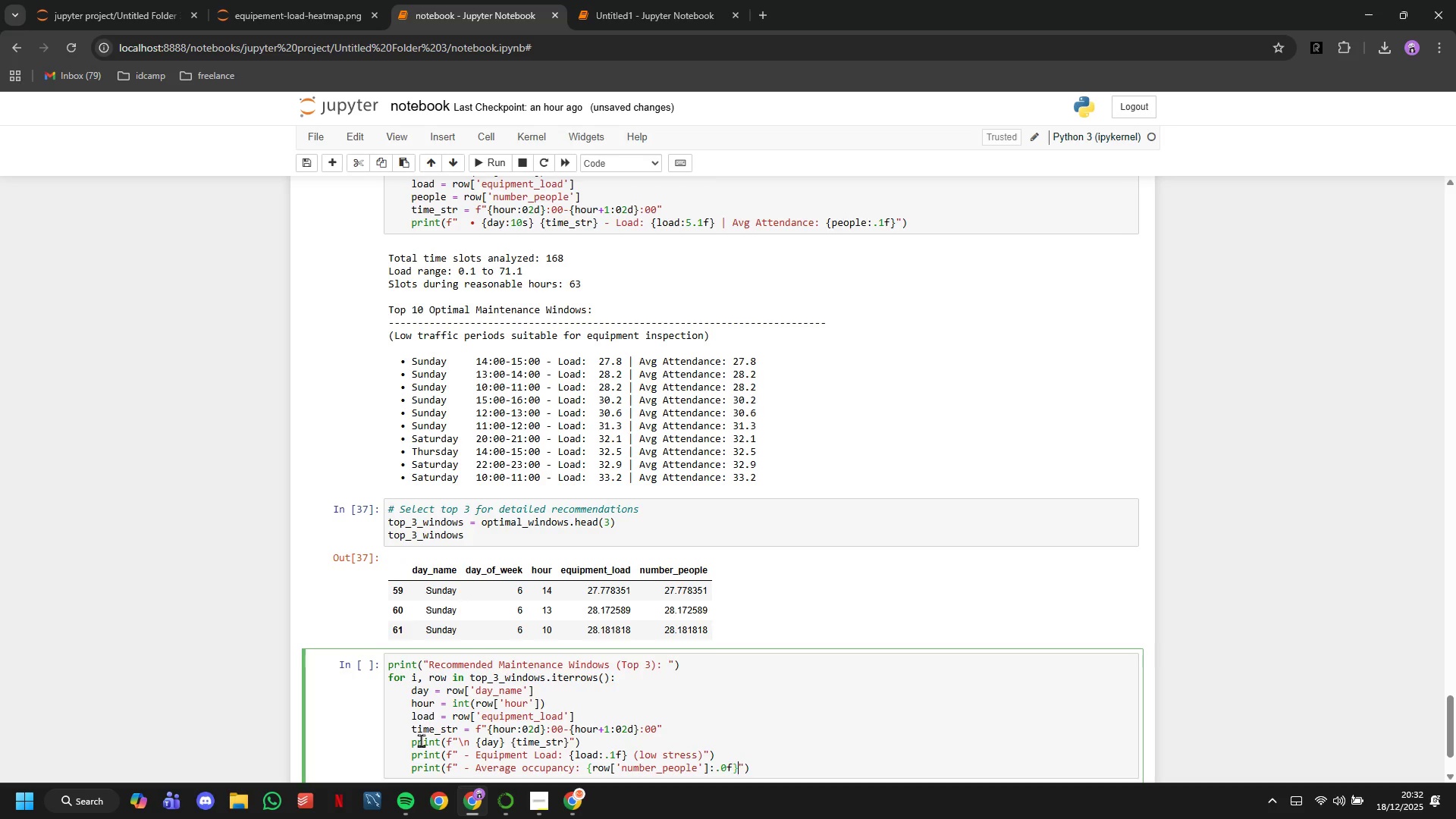 
key(ArrowRight)
 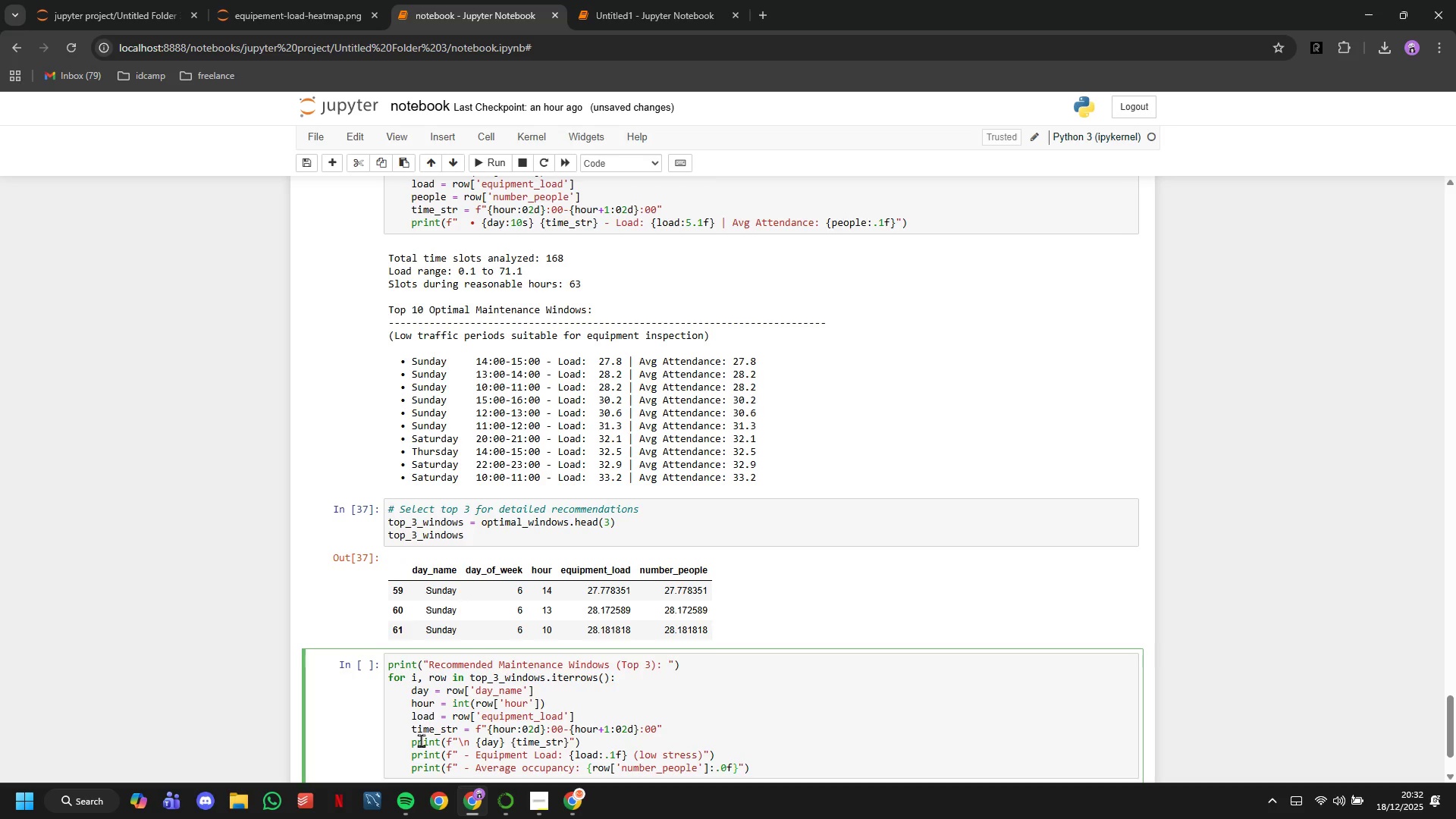 
type( people)
 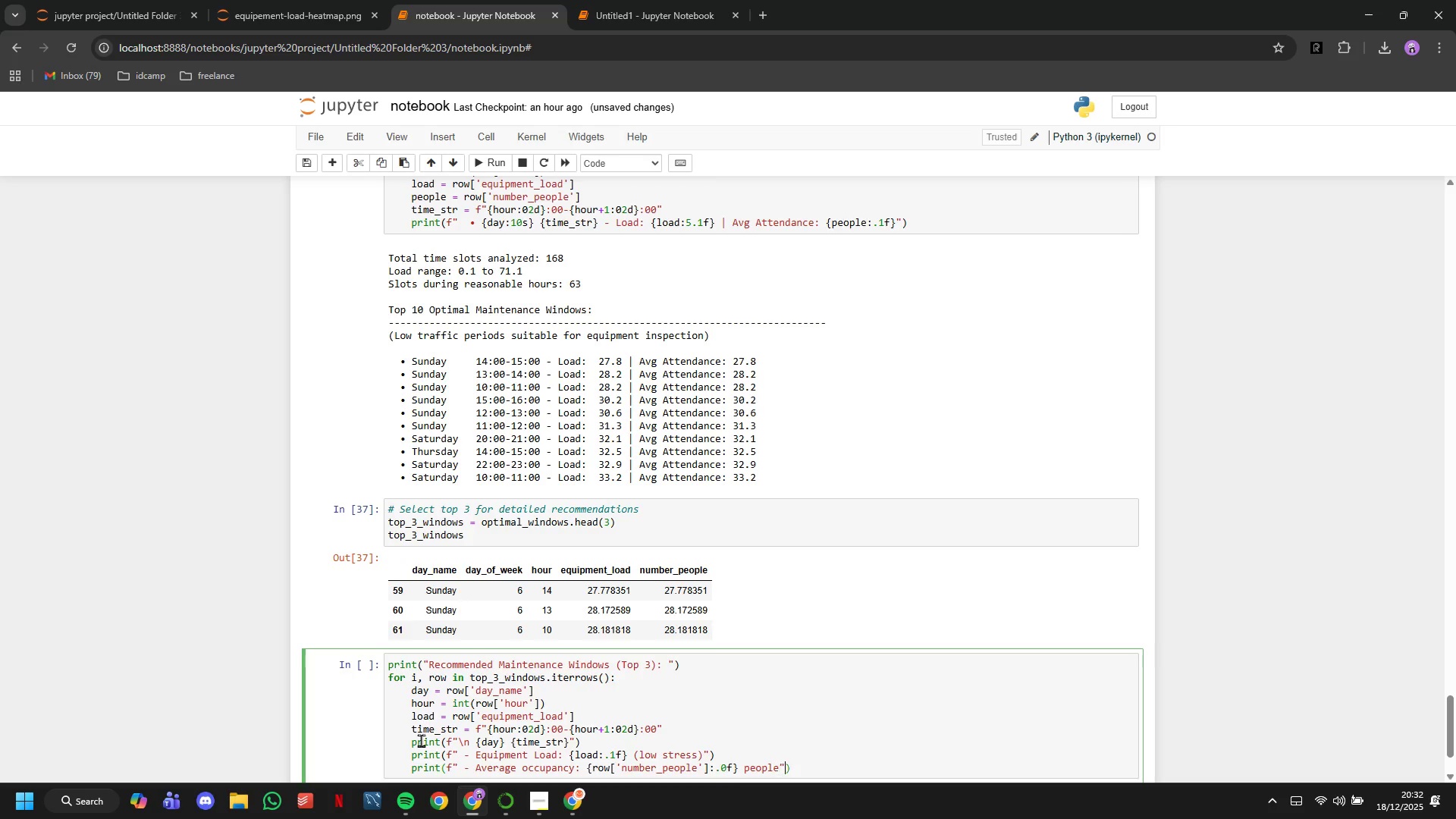 
key(ArrowRight)
 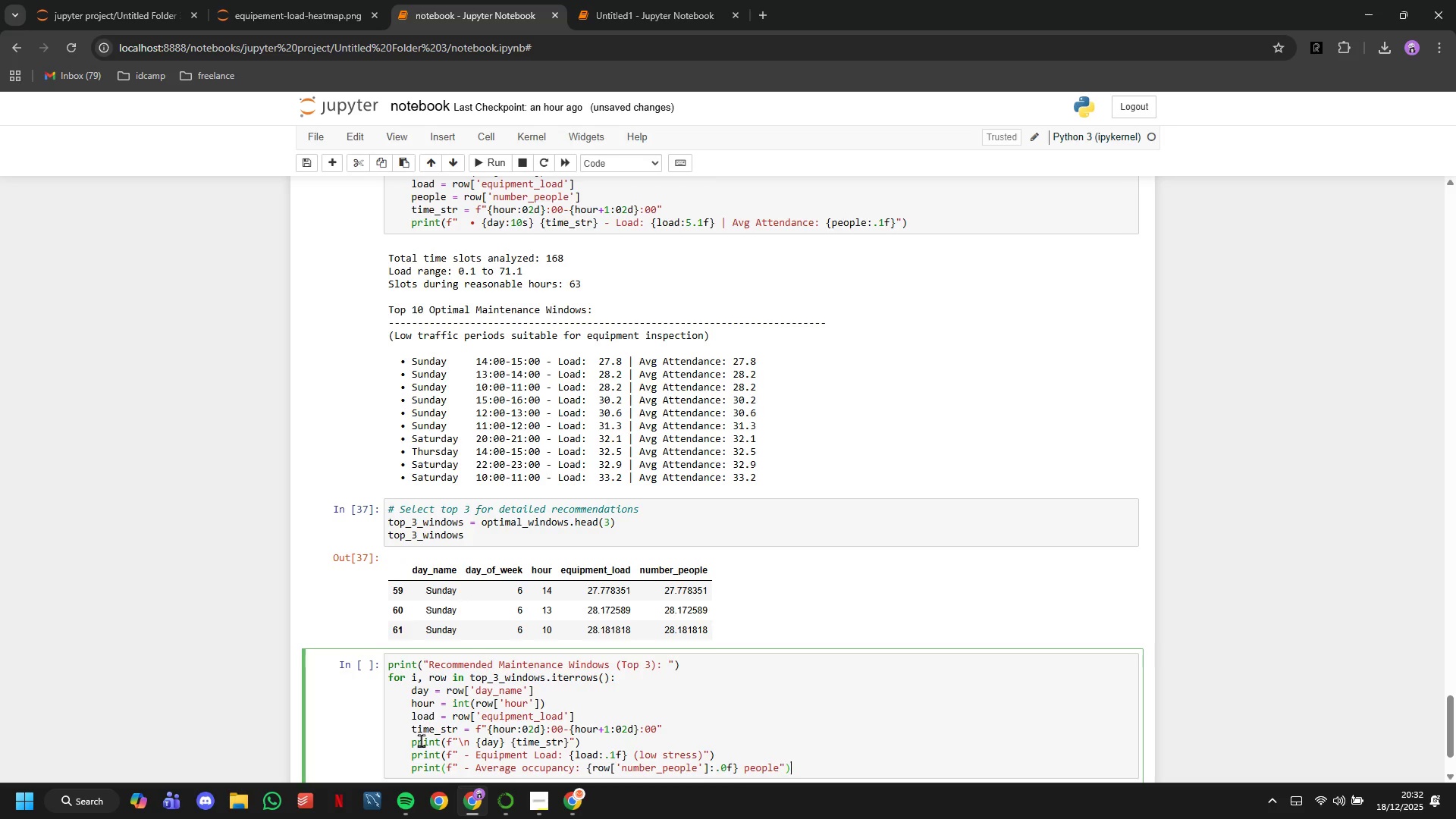 
key(ArrowRight)
 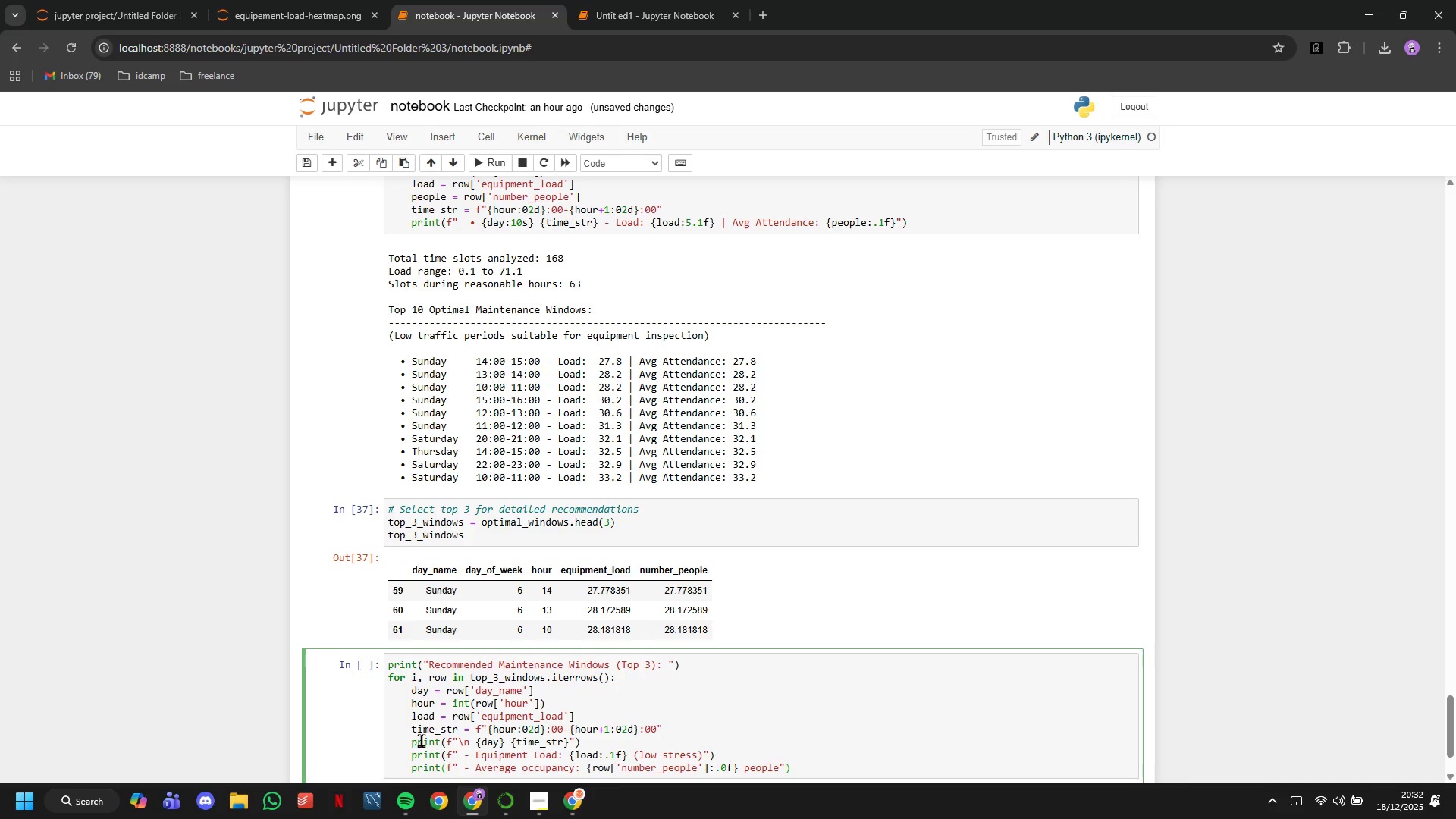 
key(Enter)
 